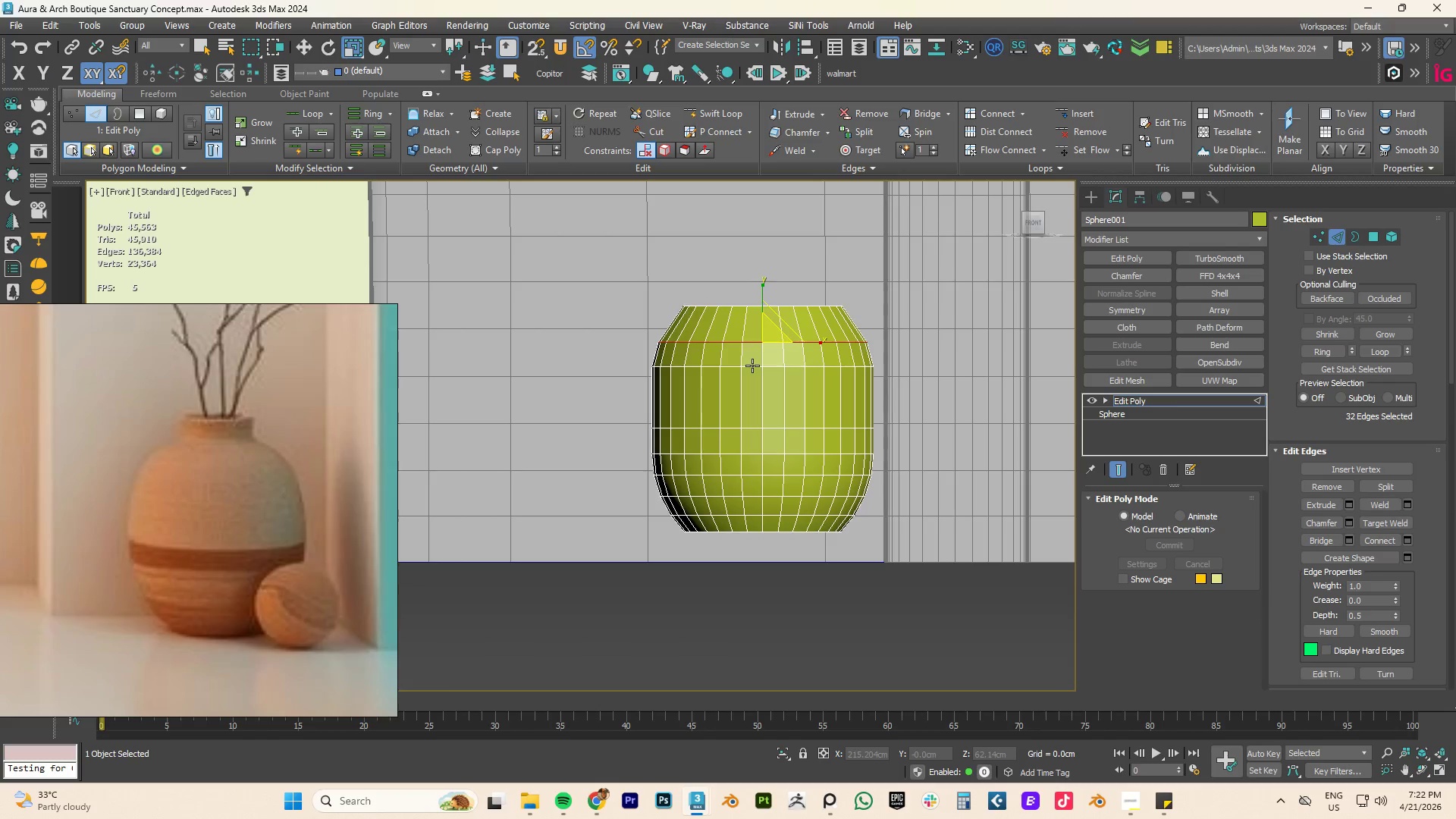 
double_click([752, 366])
 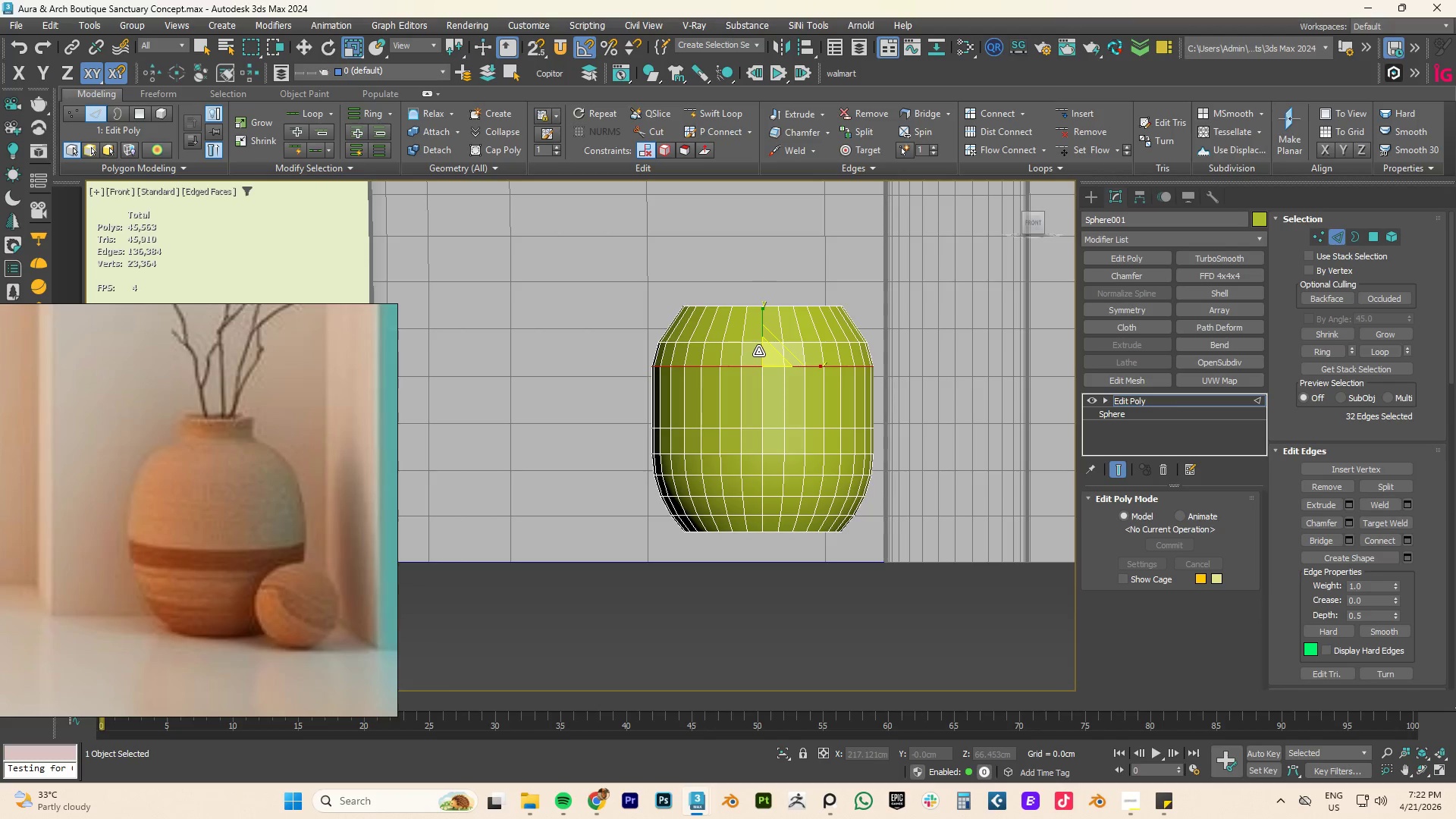 
key(W)
 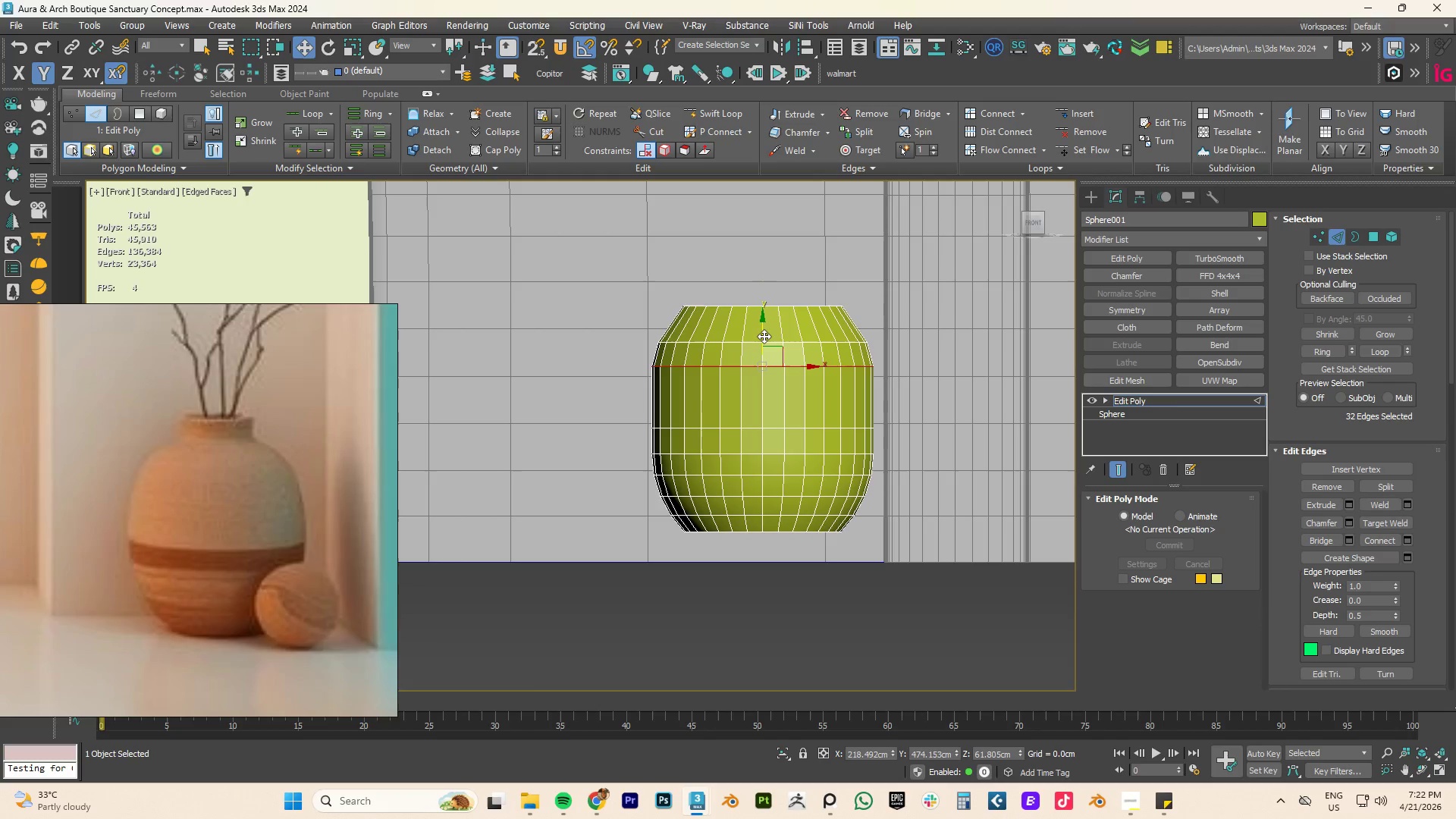 
left_click_drag(start_coordinate=[764, 336], to_coordinate=[764, 331])
 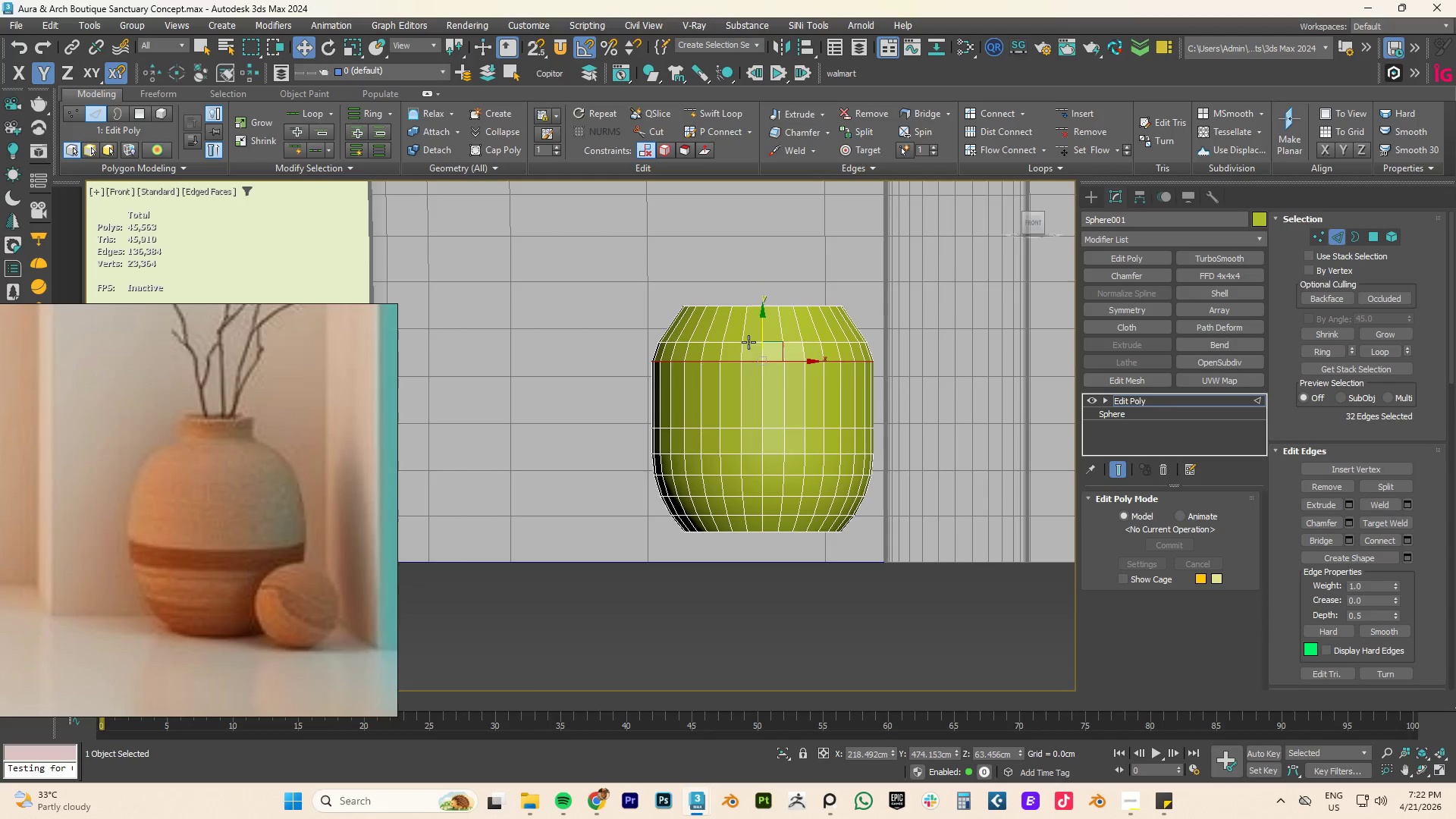 
double_click([748, 342])
 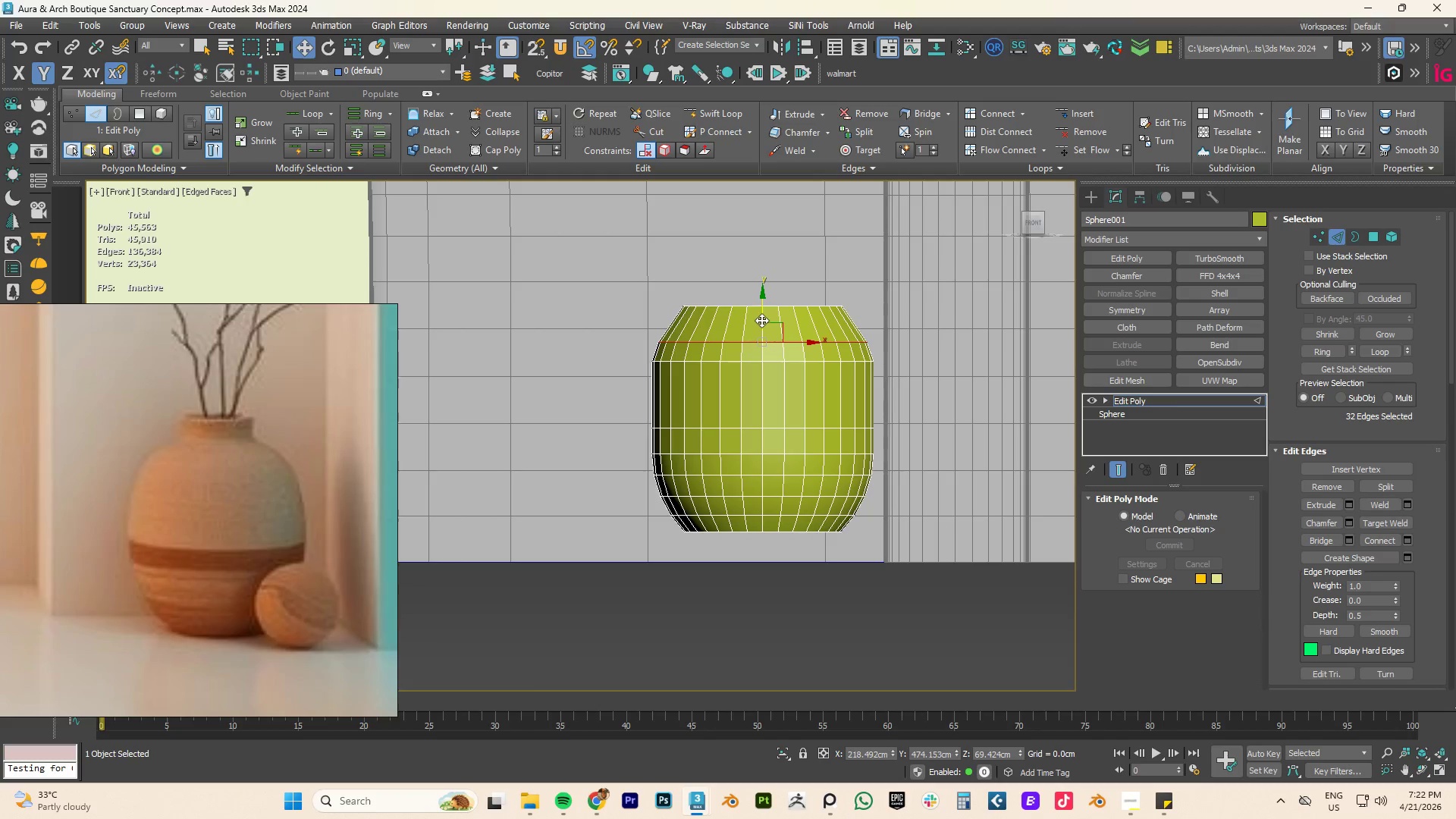 
left_click_drag(start_coordinate=[761, 317], to_coordinate=[764, 308])
 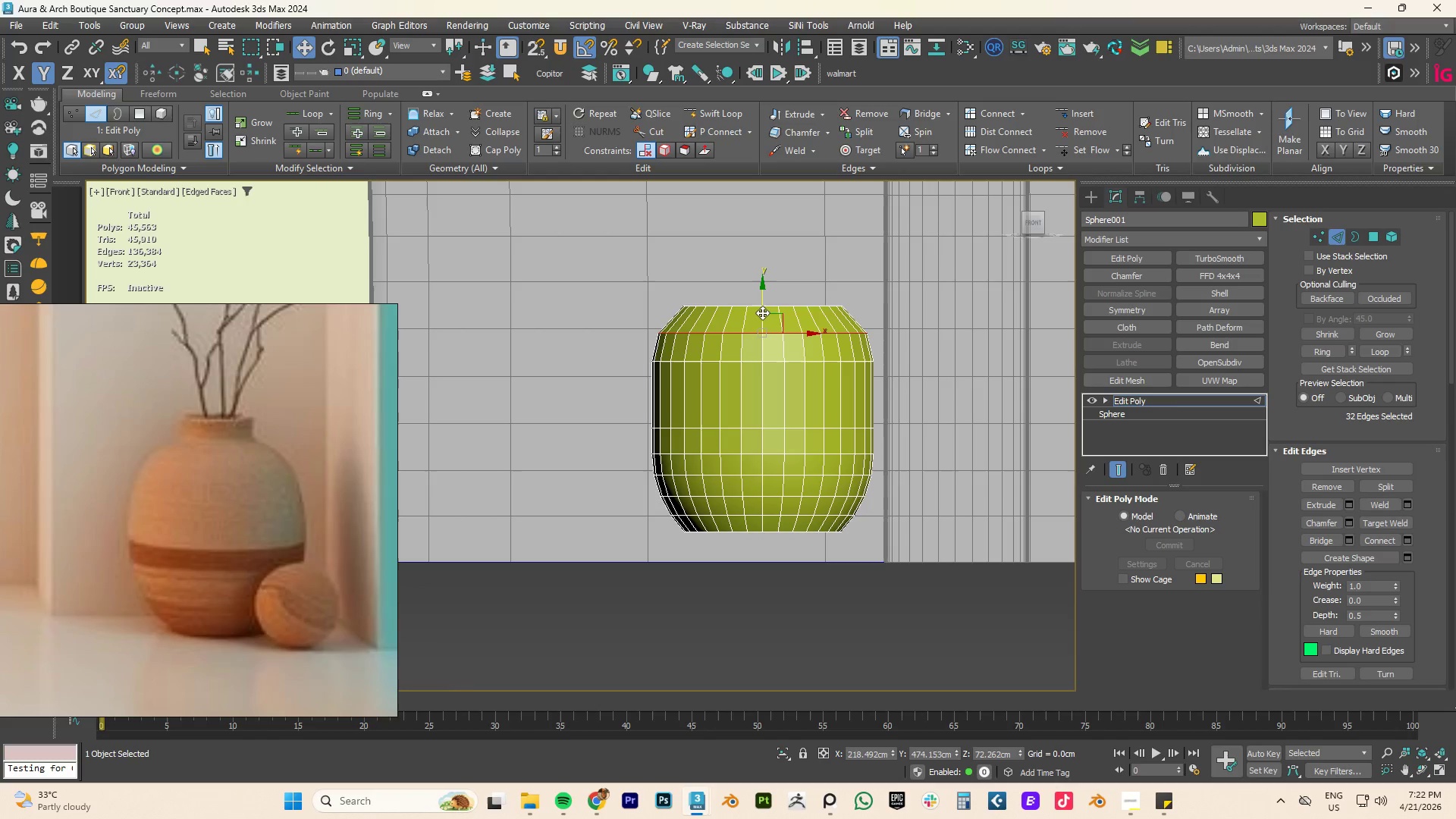 
key(3)
 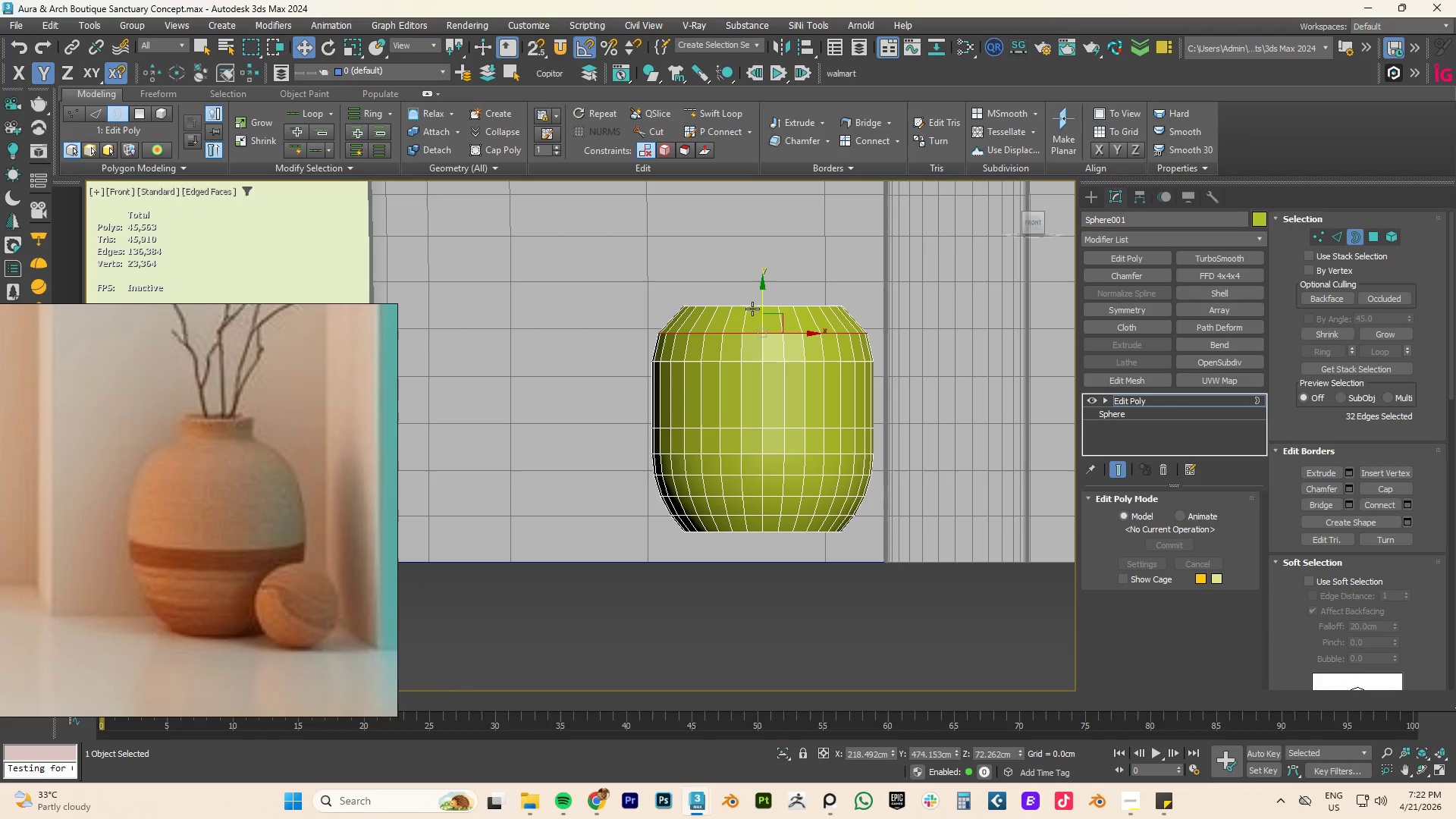 
left_click([753, 306])
 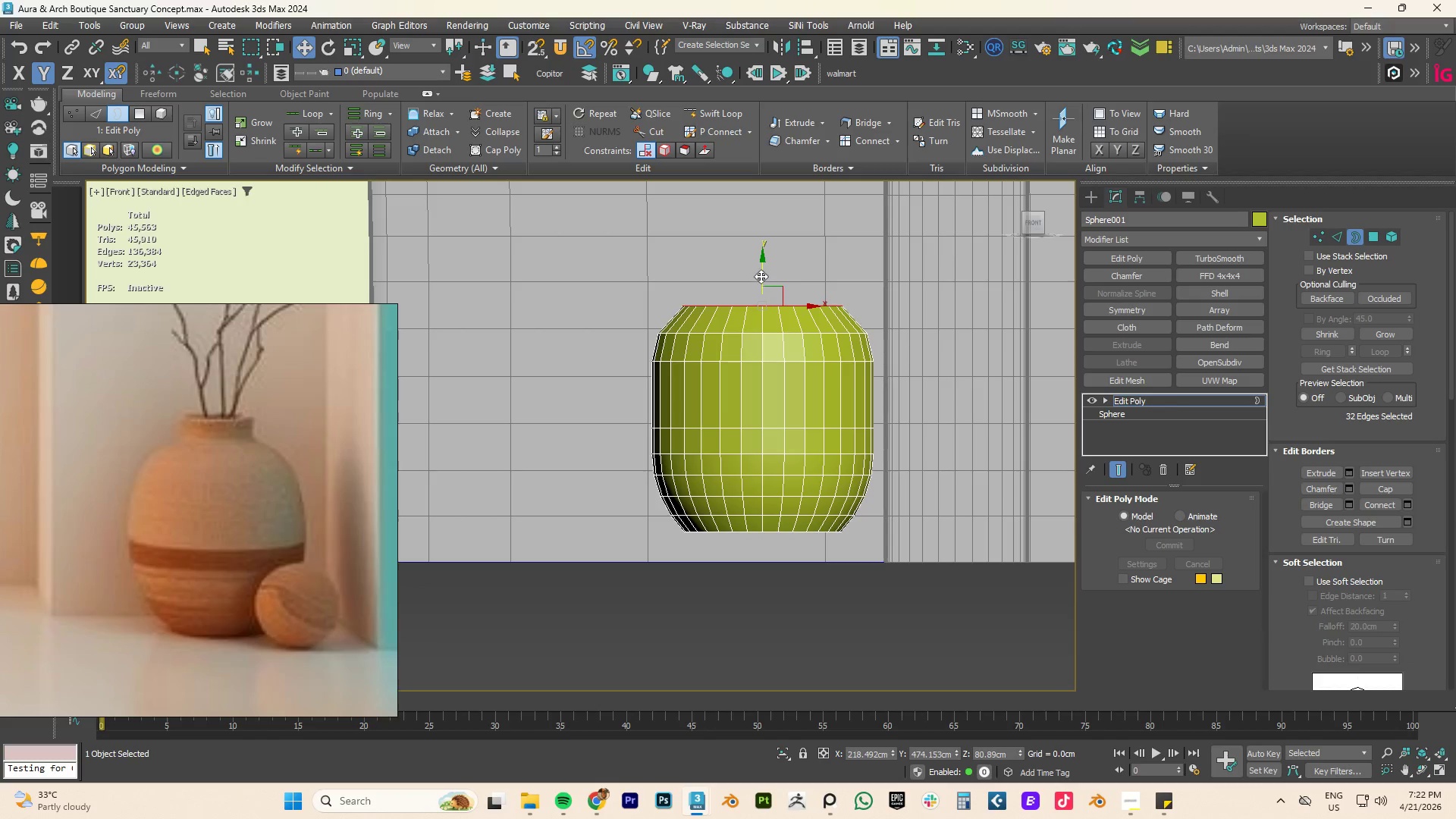 
left_click_drag(start_coordinate=[764, 272], to_coordinate=[765, 265])
 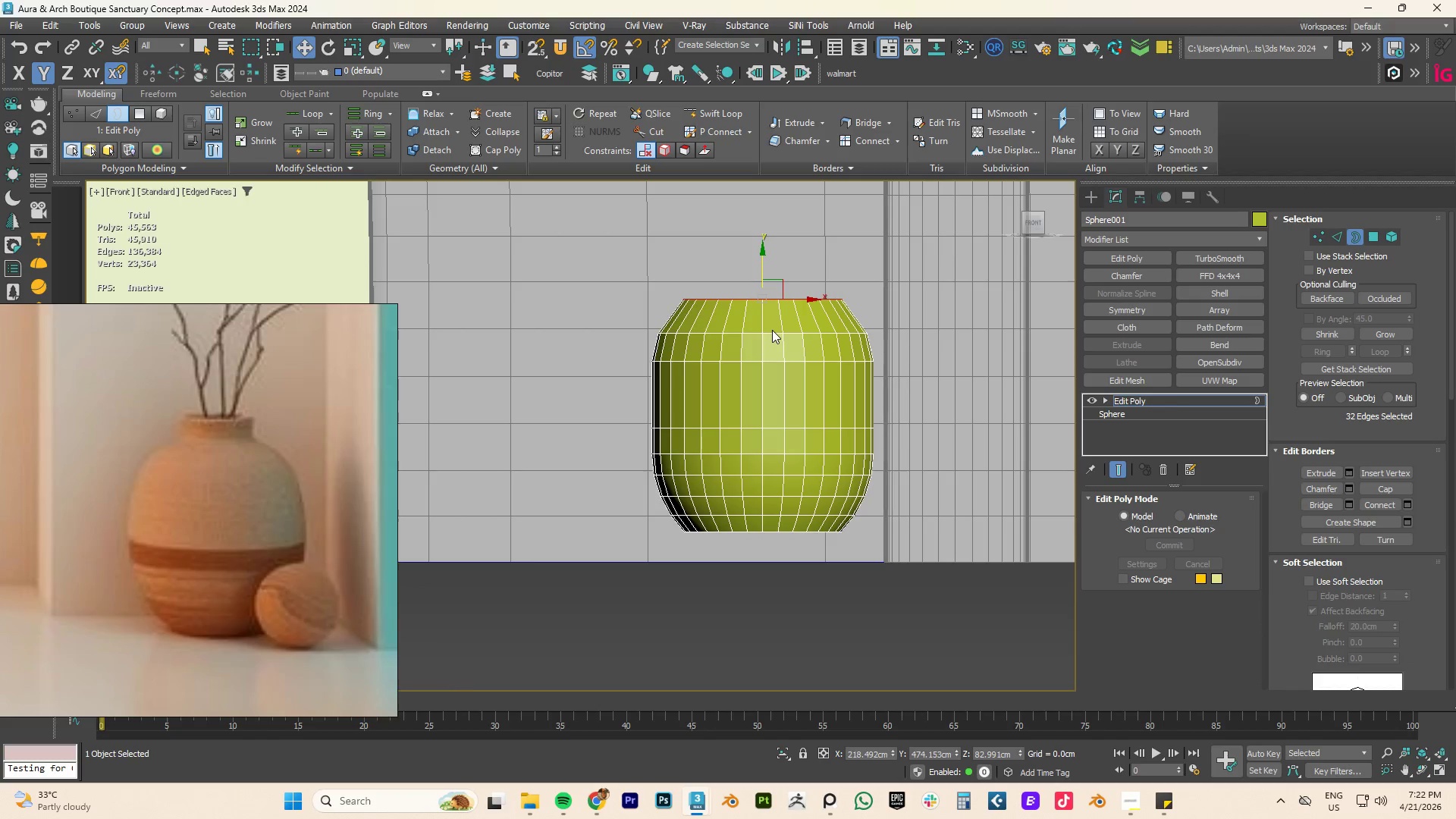 
key(2)
 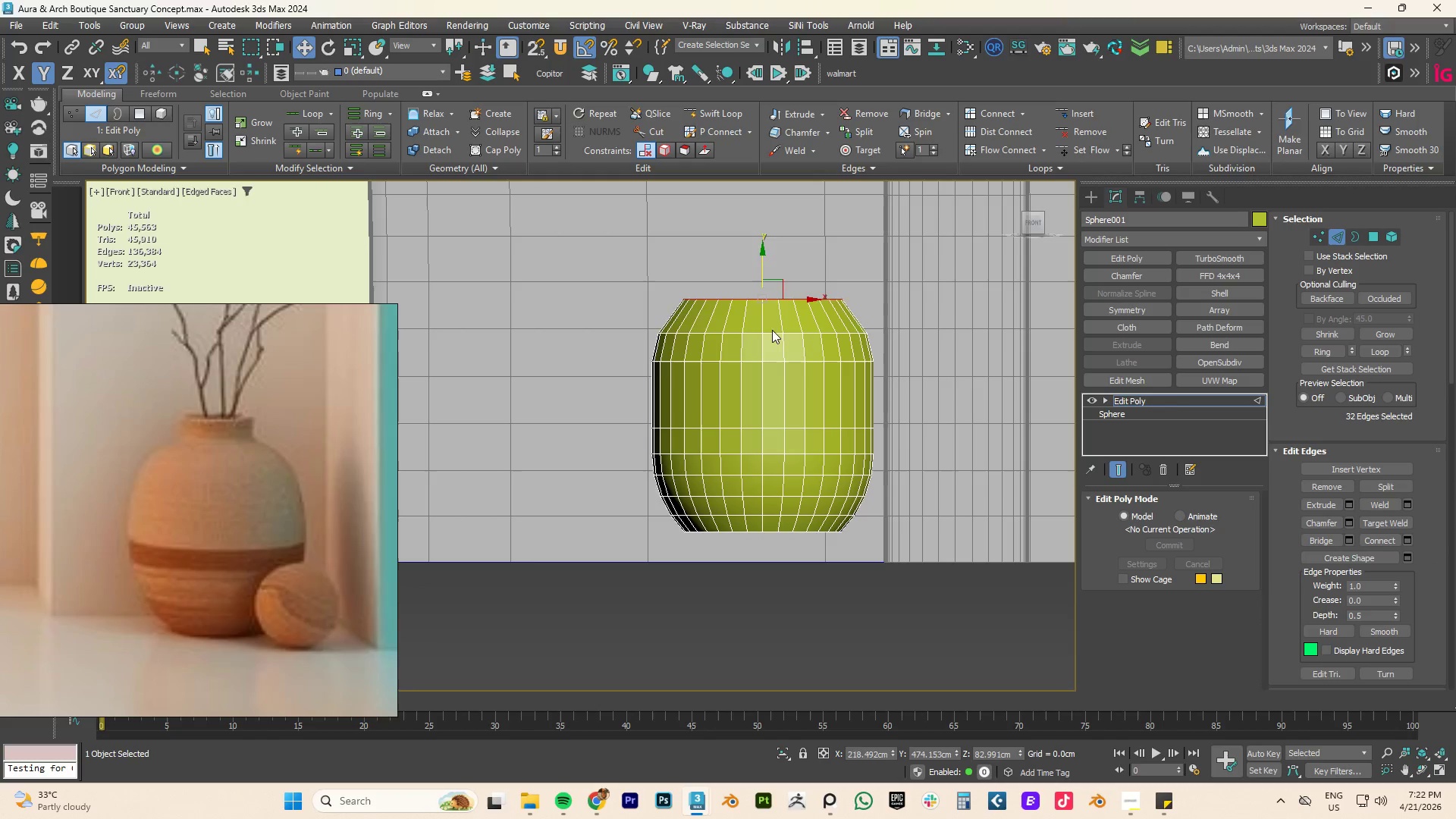 
double_click([772, 330])
 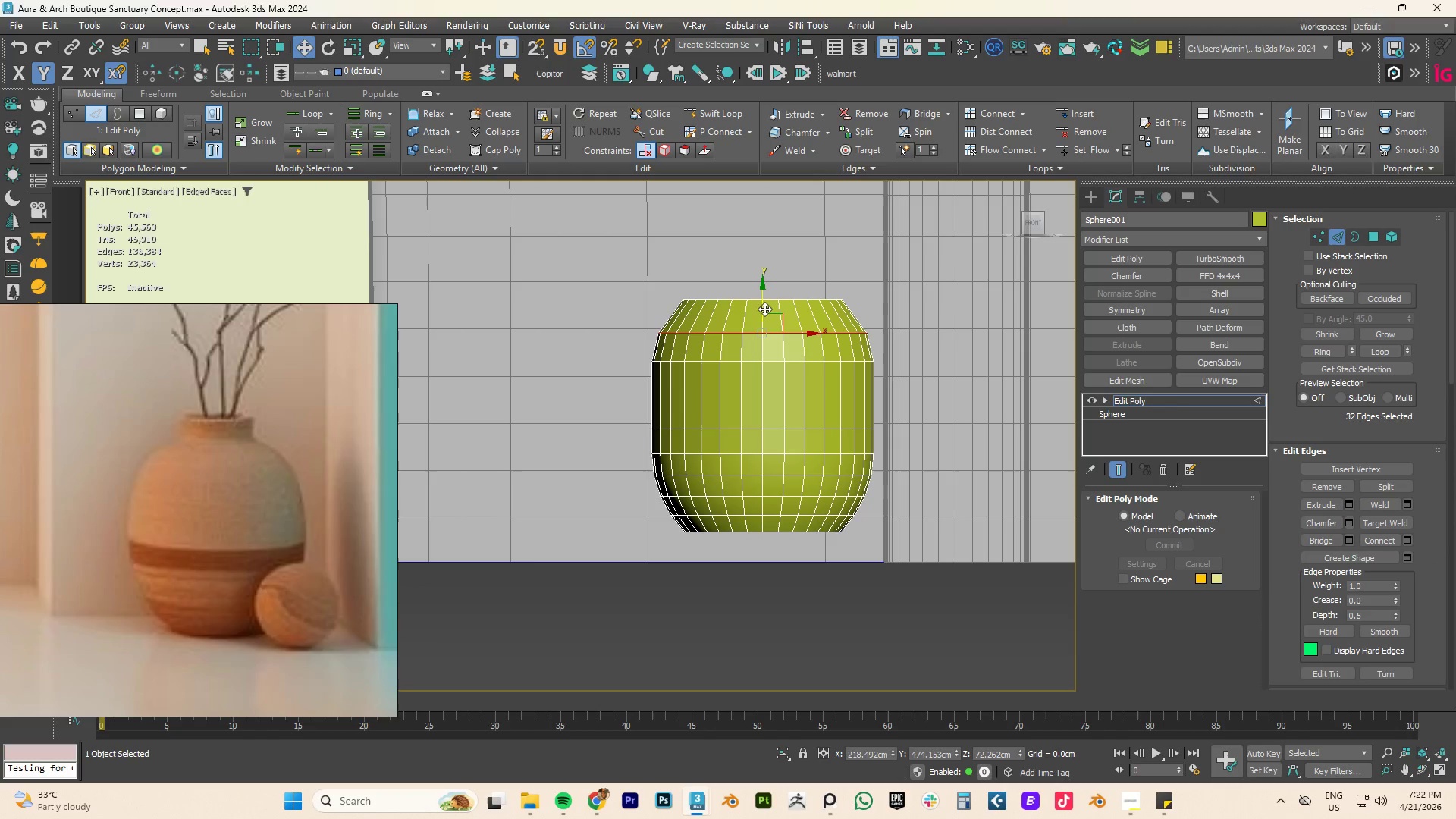 
left_click_drag(start_coordinate=[762, 304], to_coordinate=[761, 298])
 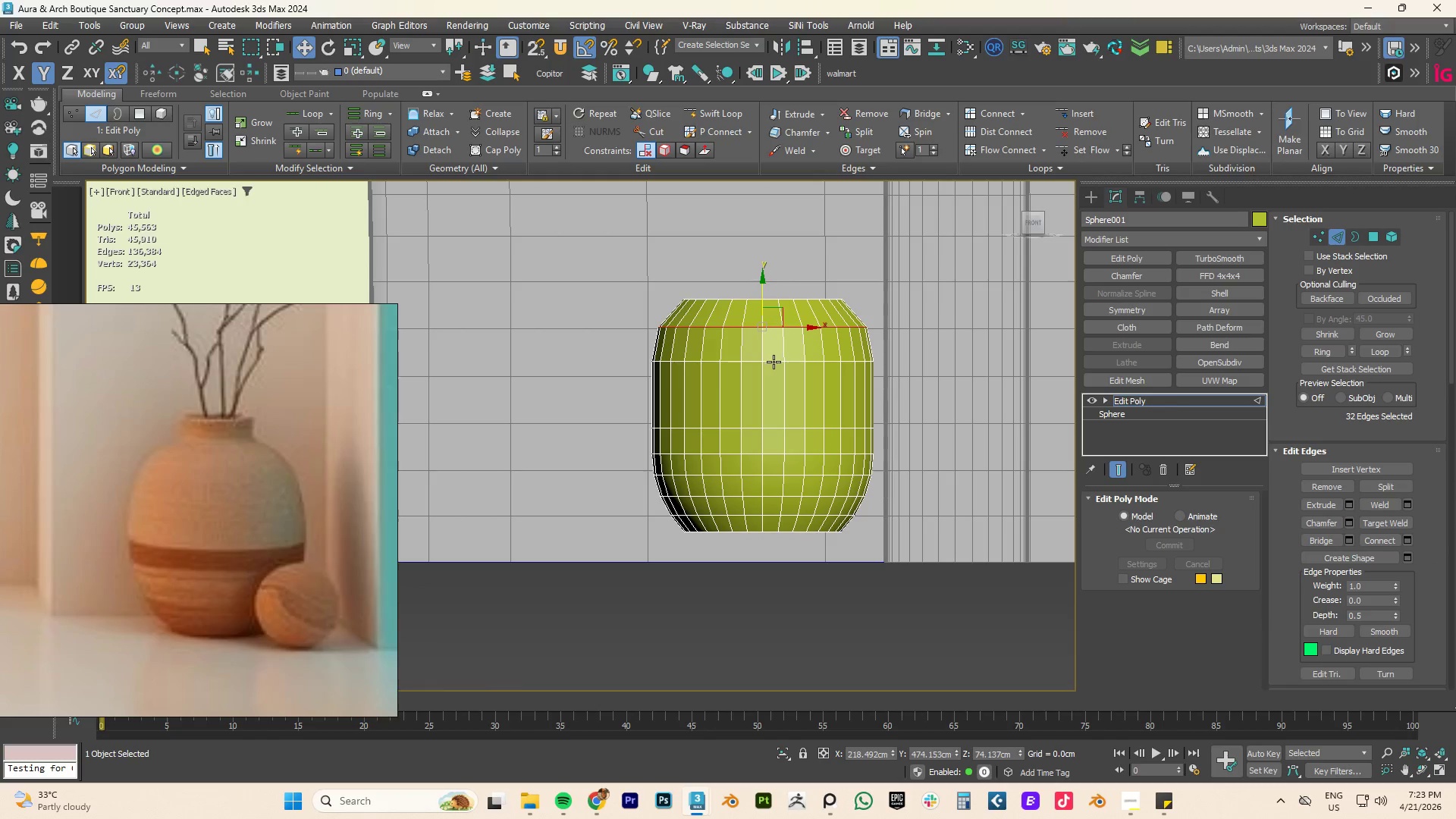 
double_click([774, 362])
 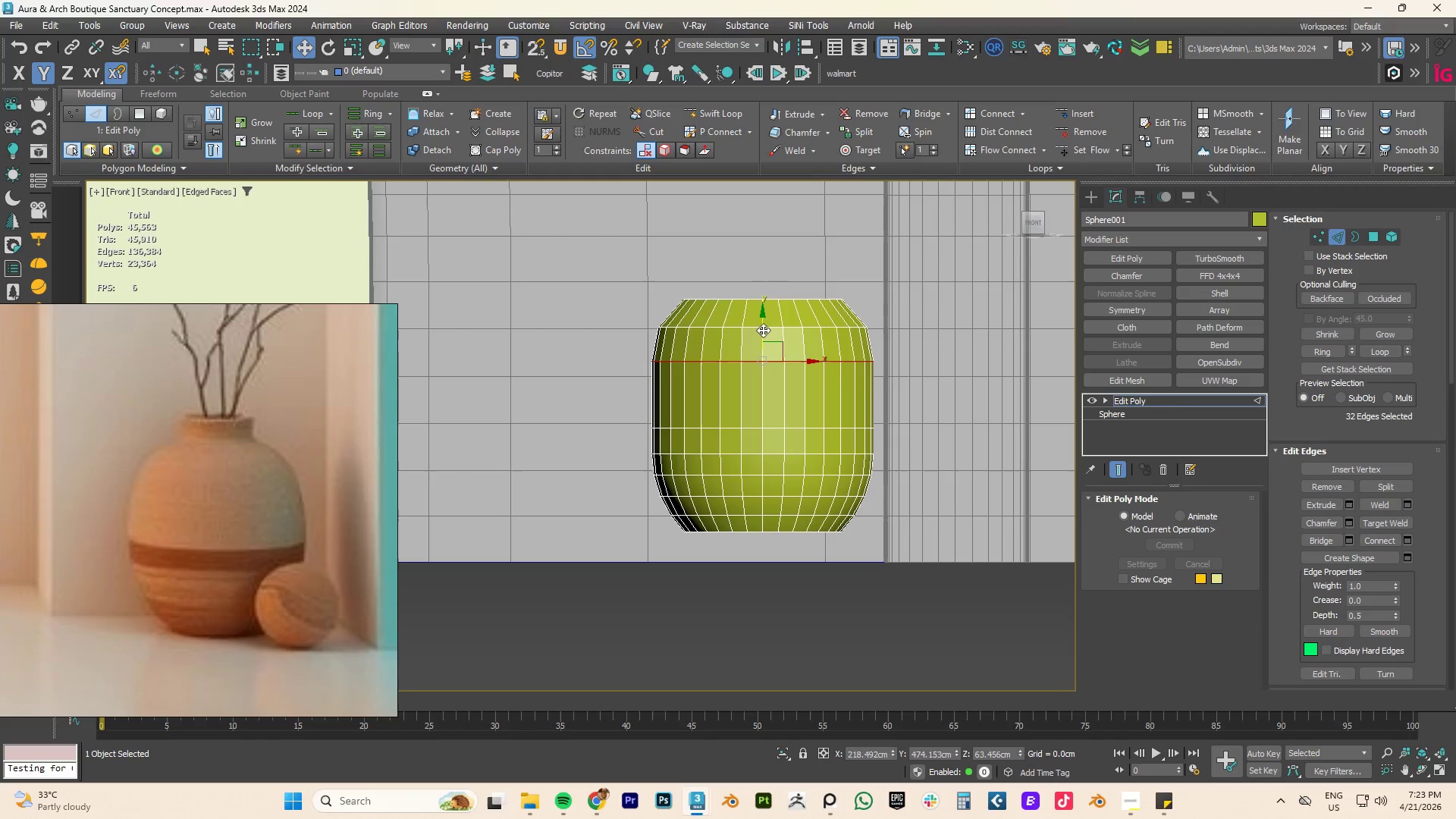 
left_click_drag(start_coordinate=[763, 328], to_coordinate=[764, 322])
 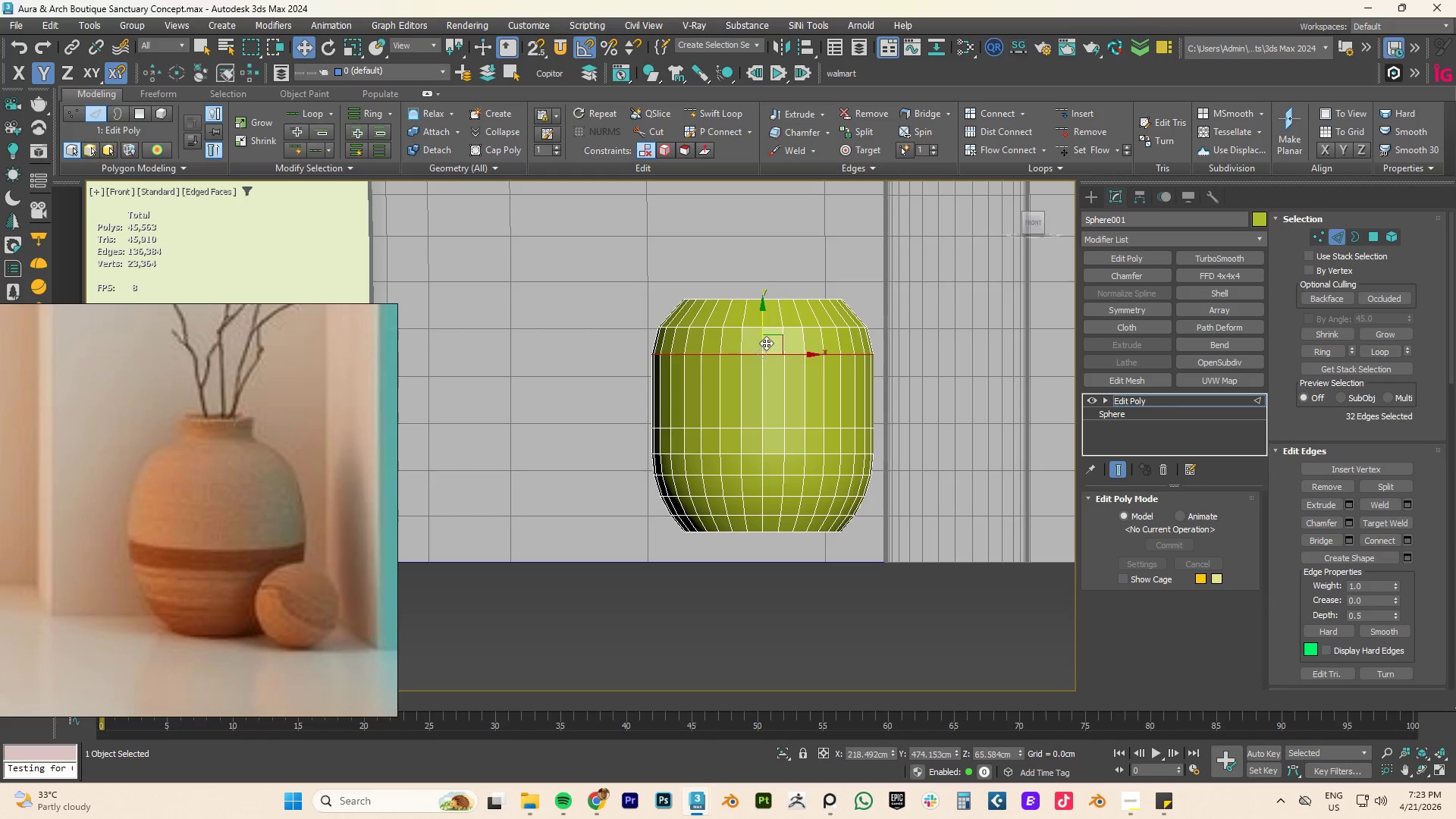 
key(Alt+1)
 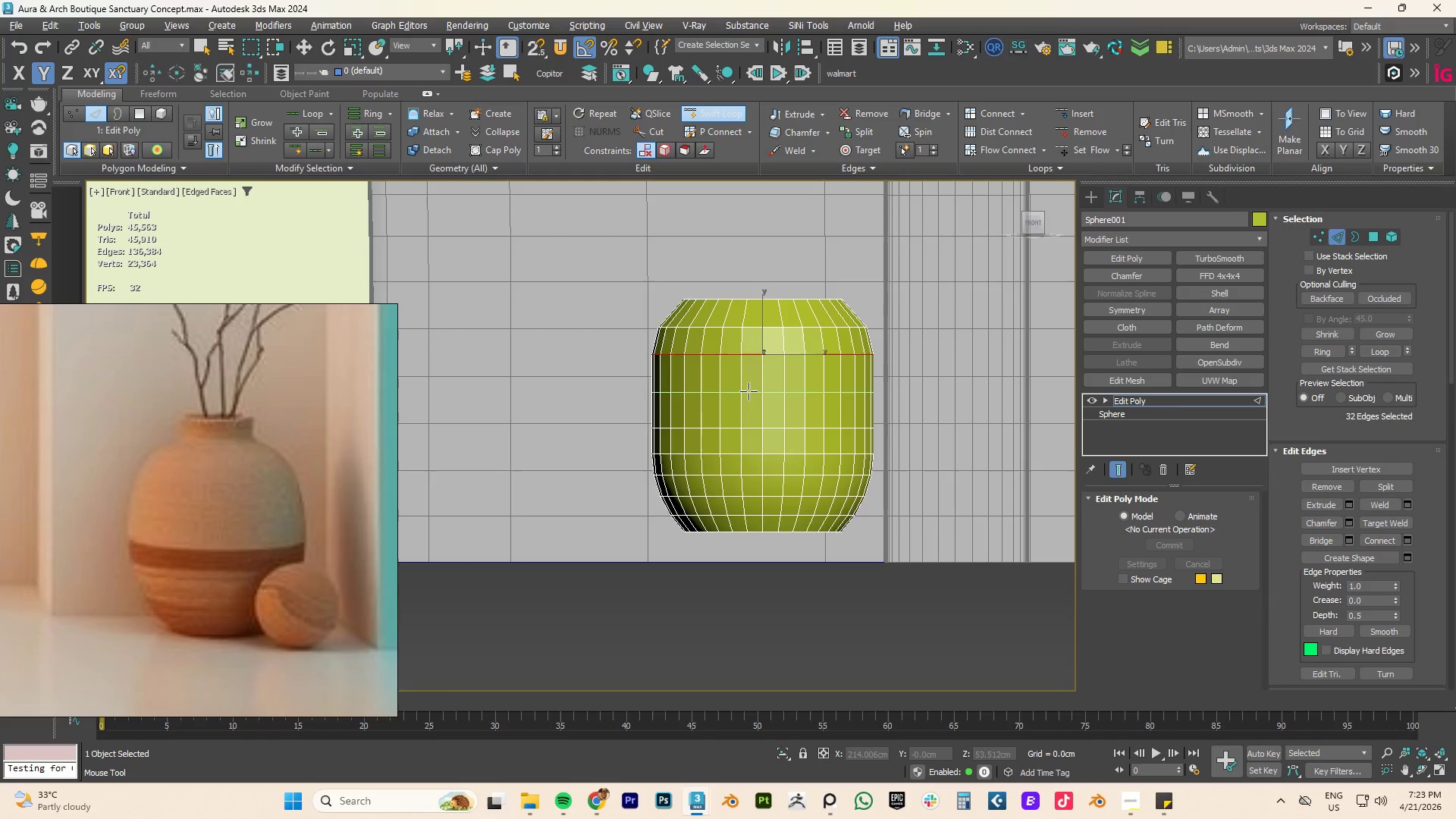 
left_click([748, 389])
 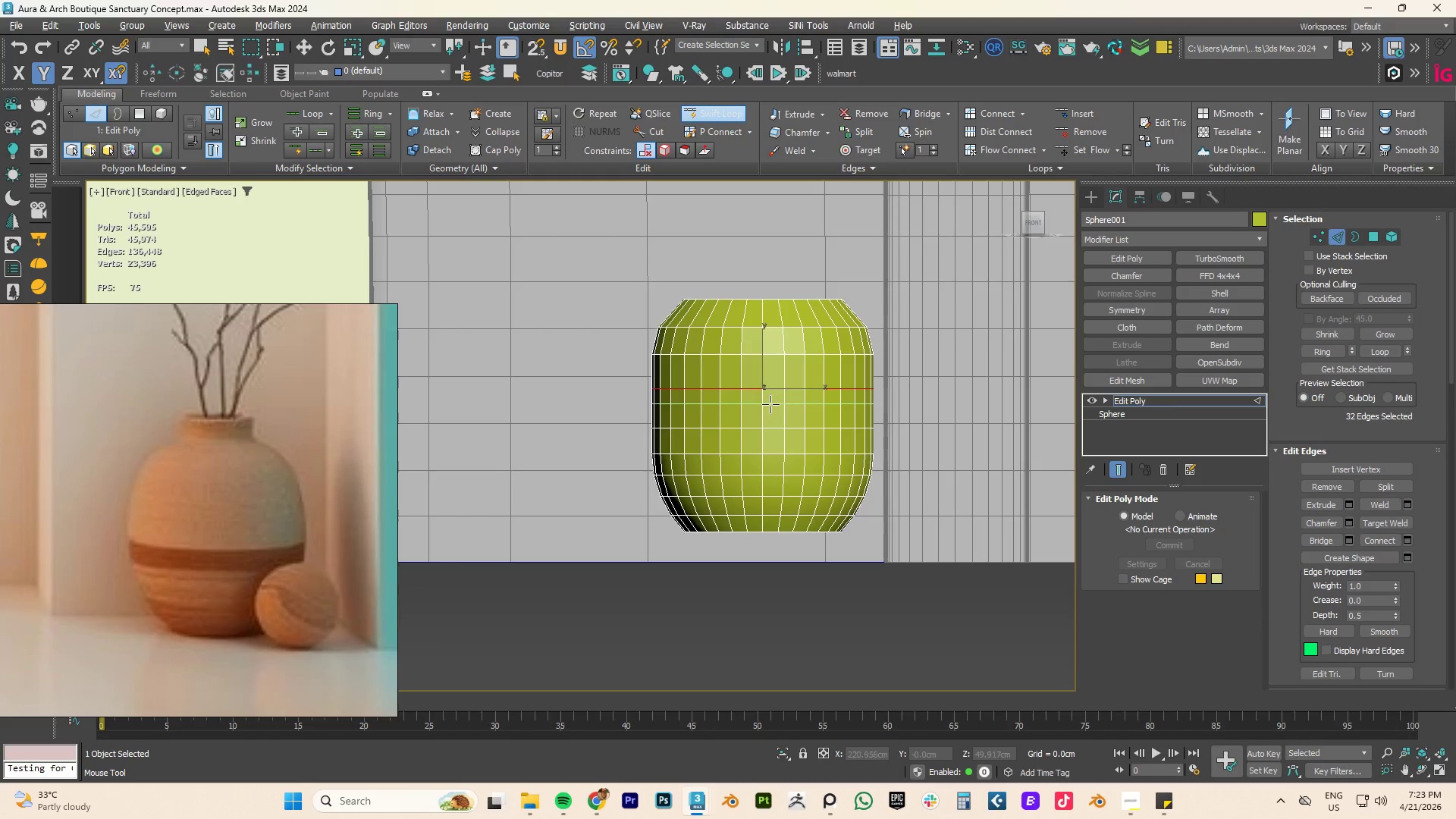 
right_click([767, 403])
 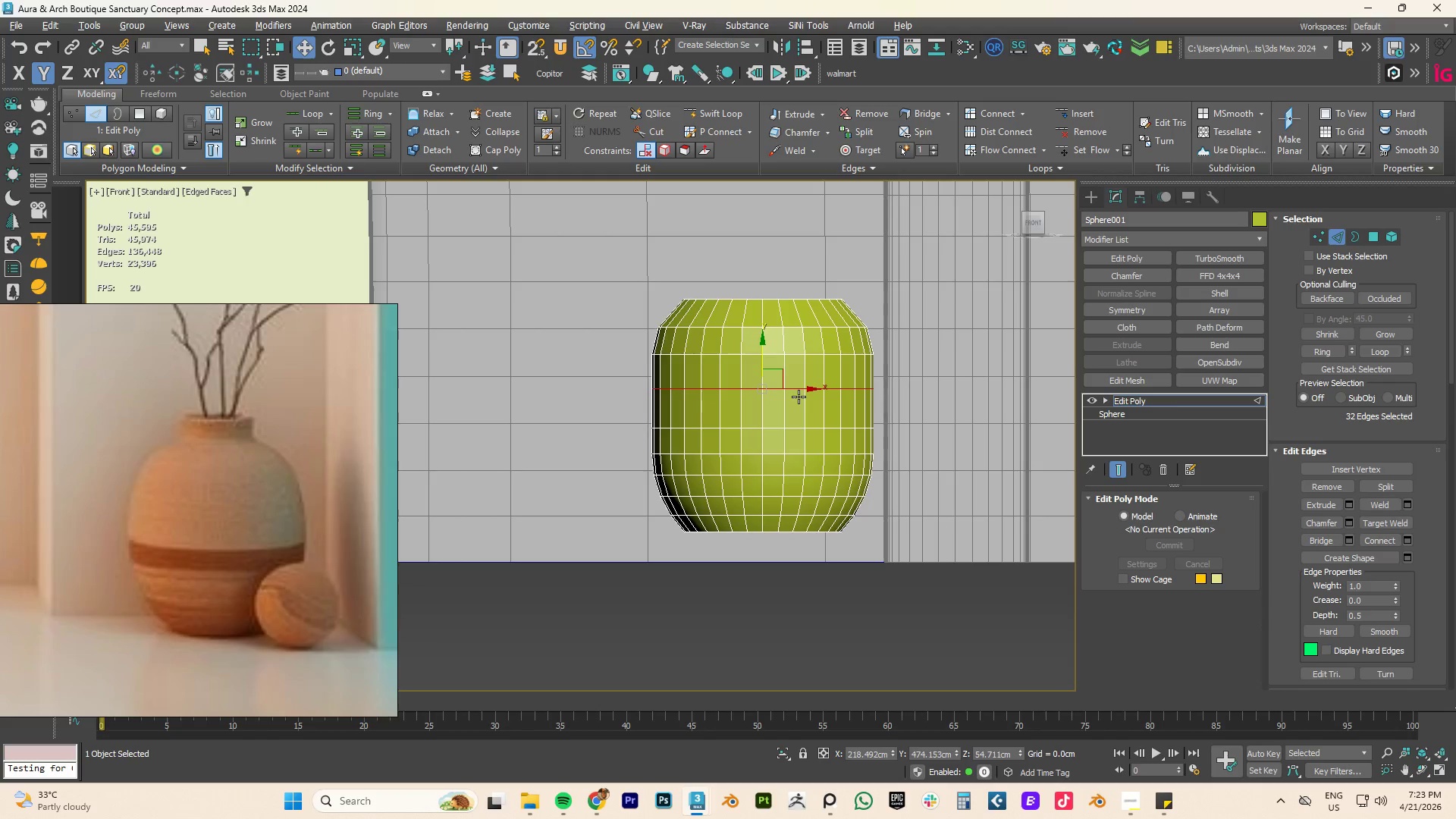 
key(R)
 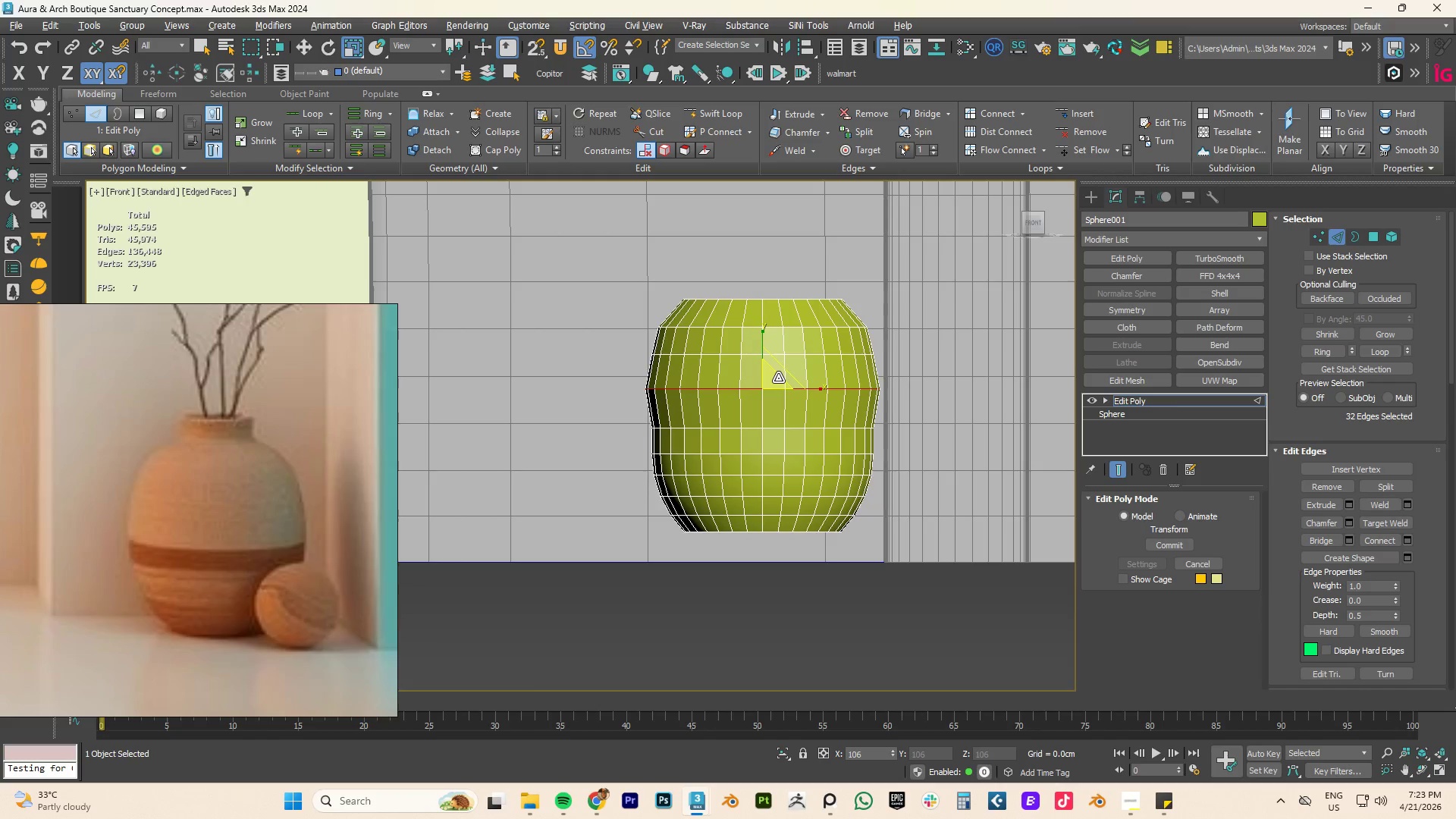 
key(Control+ControlLeft)
 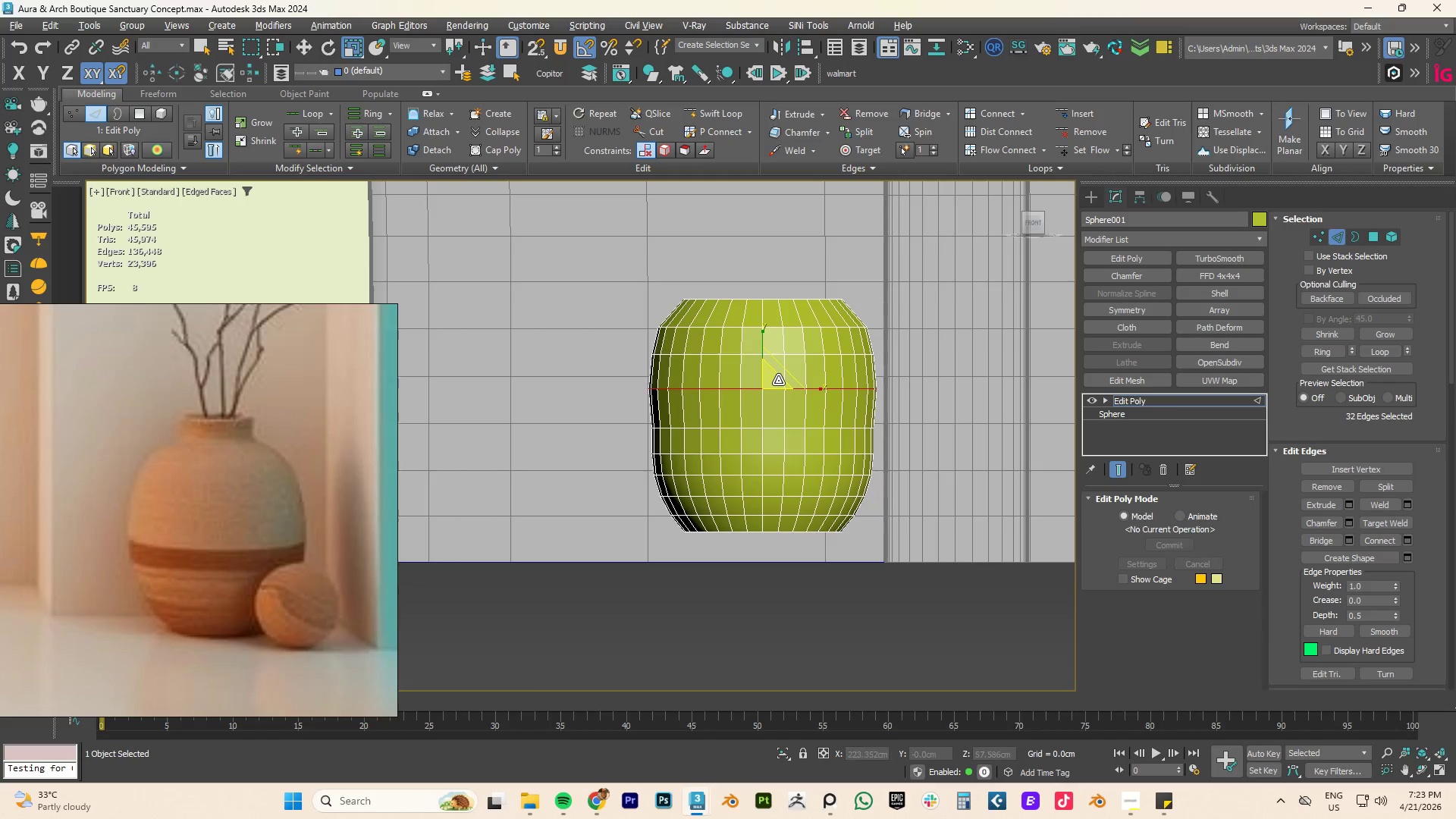 
key(Control+Z)
 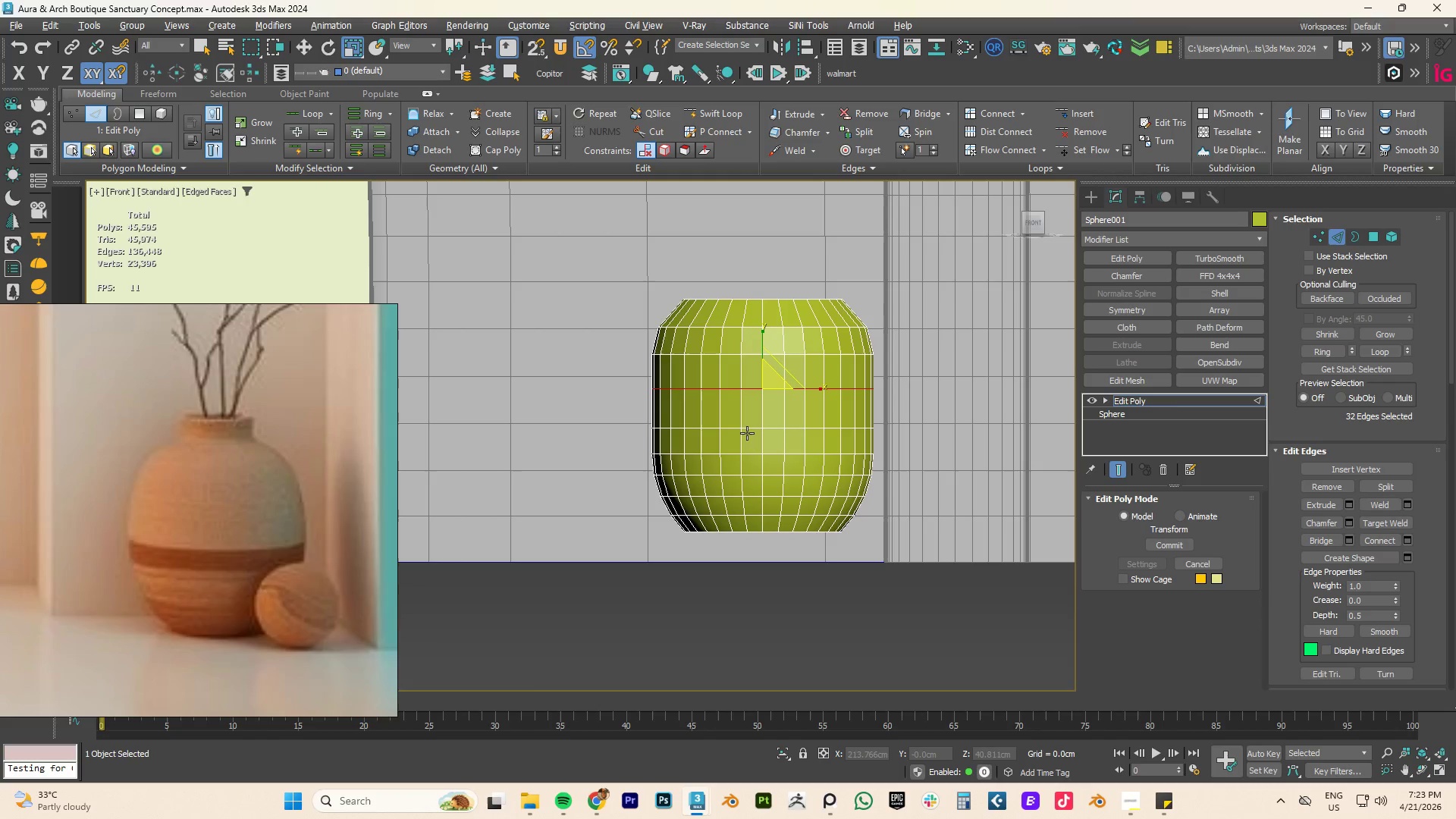 
hold_key(key=ControlLeft, duration=1.0)
left_click([747, 429])
 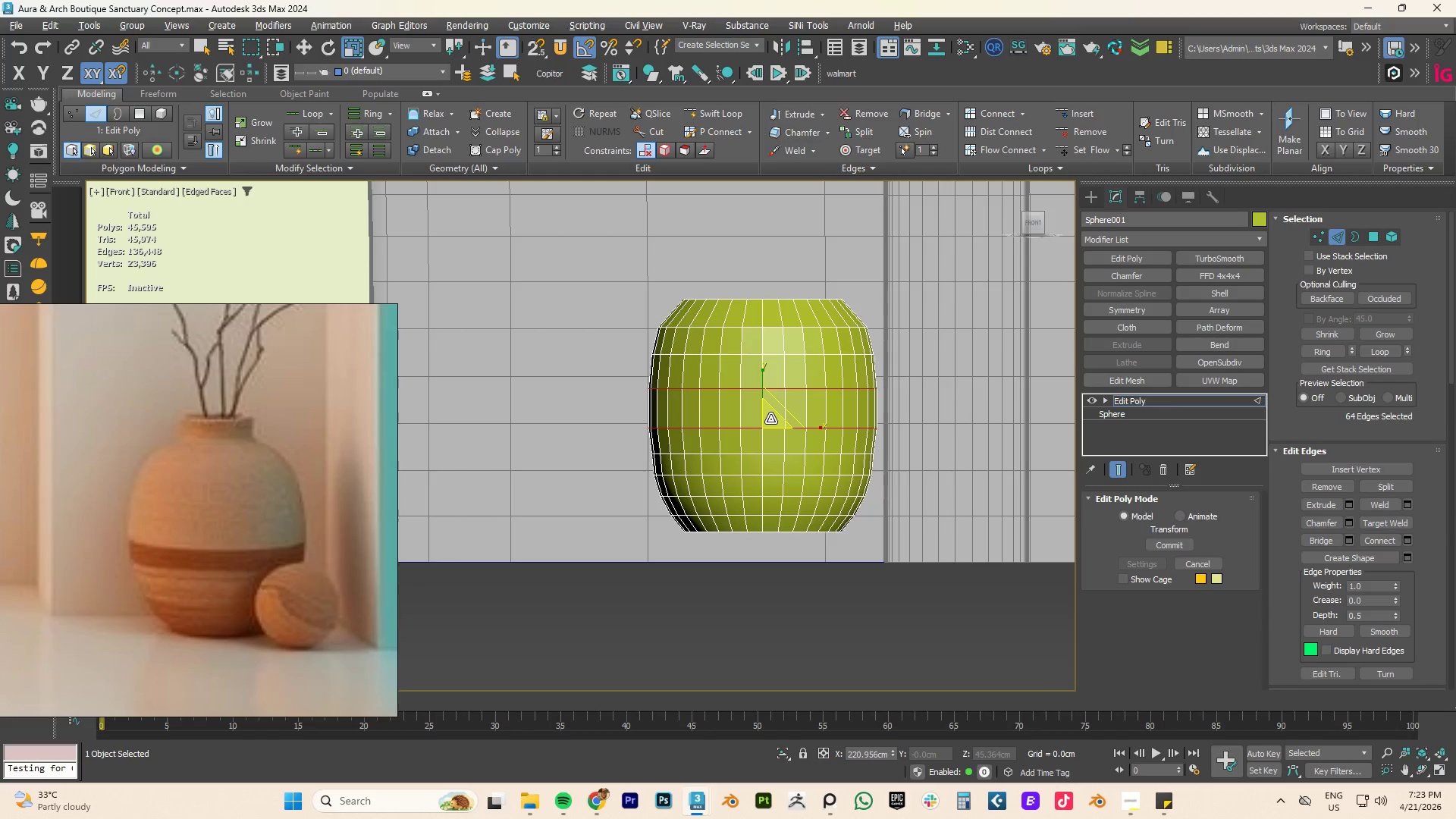 
key(Control+ControlLeft)
 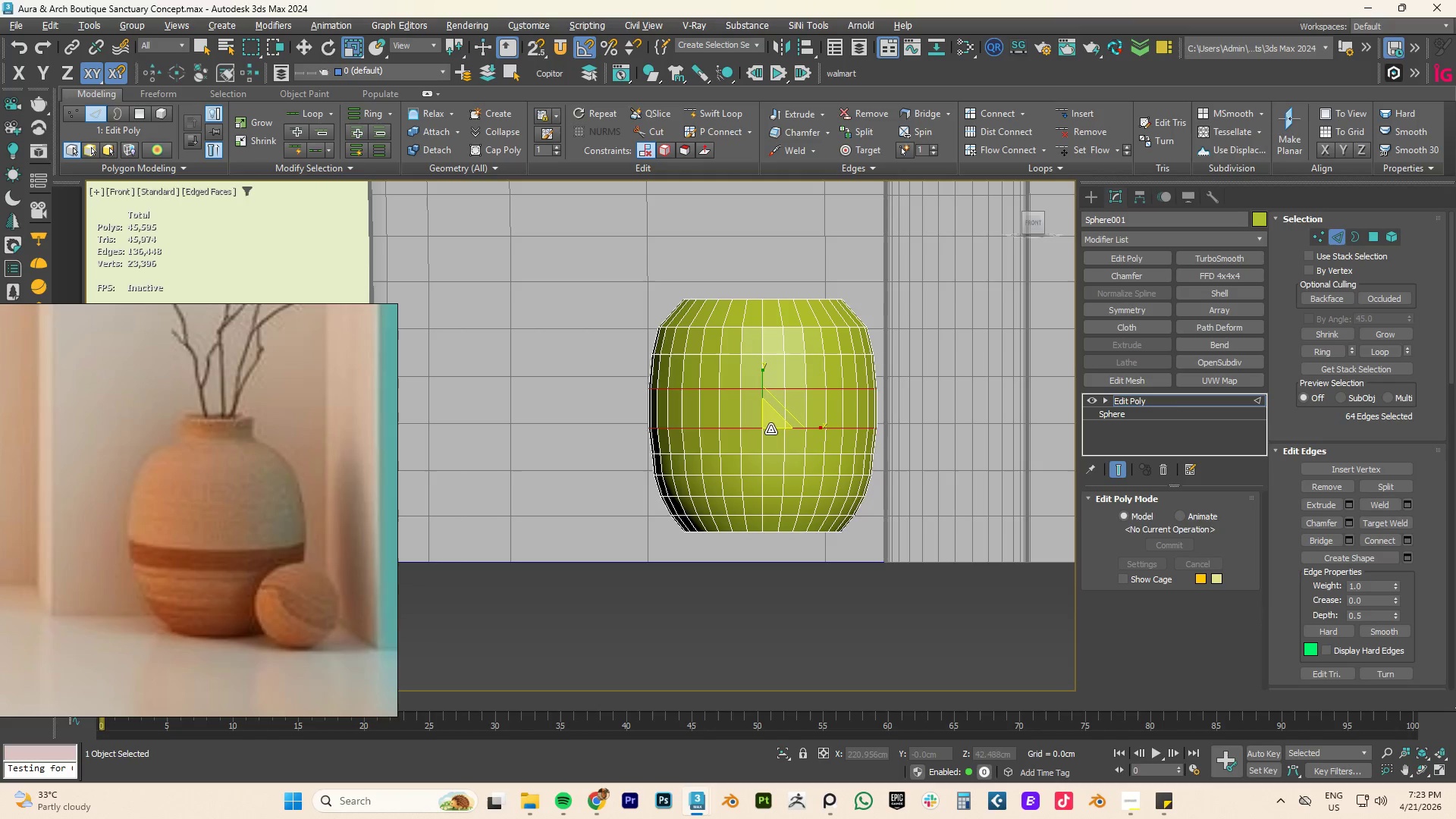 
key(Control+Z)
 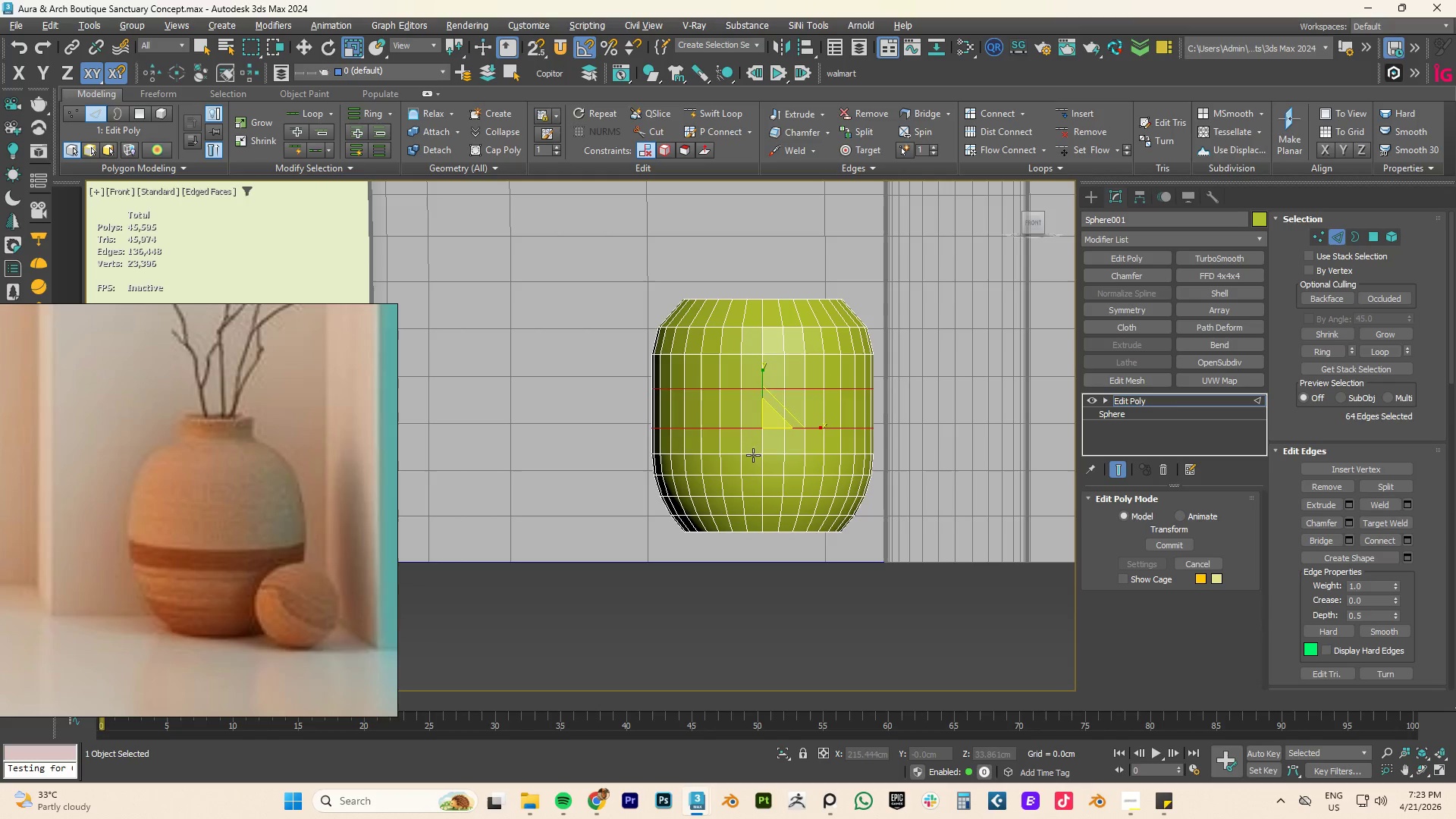 
double_click([753, 455])
 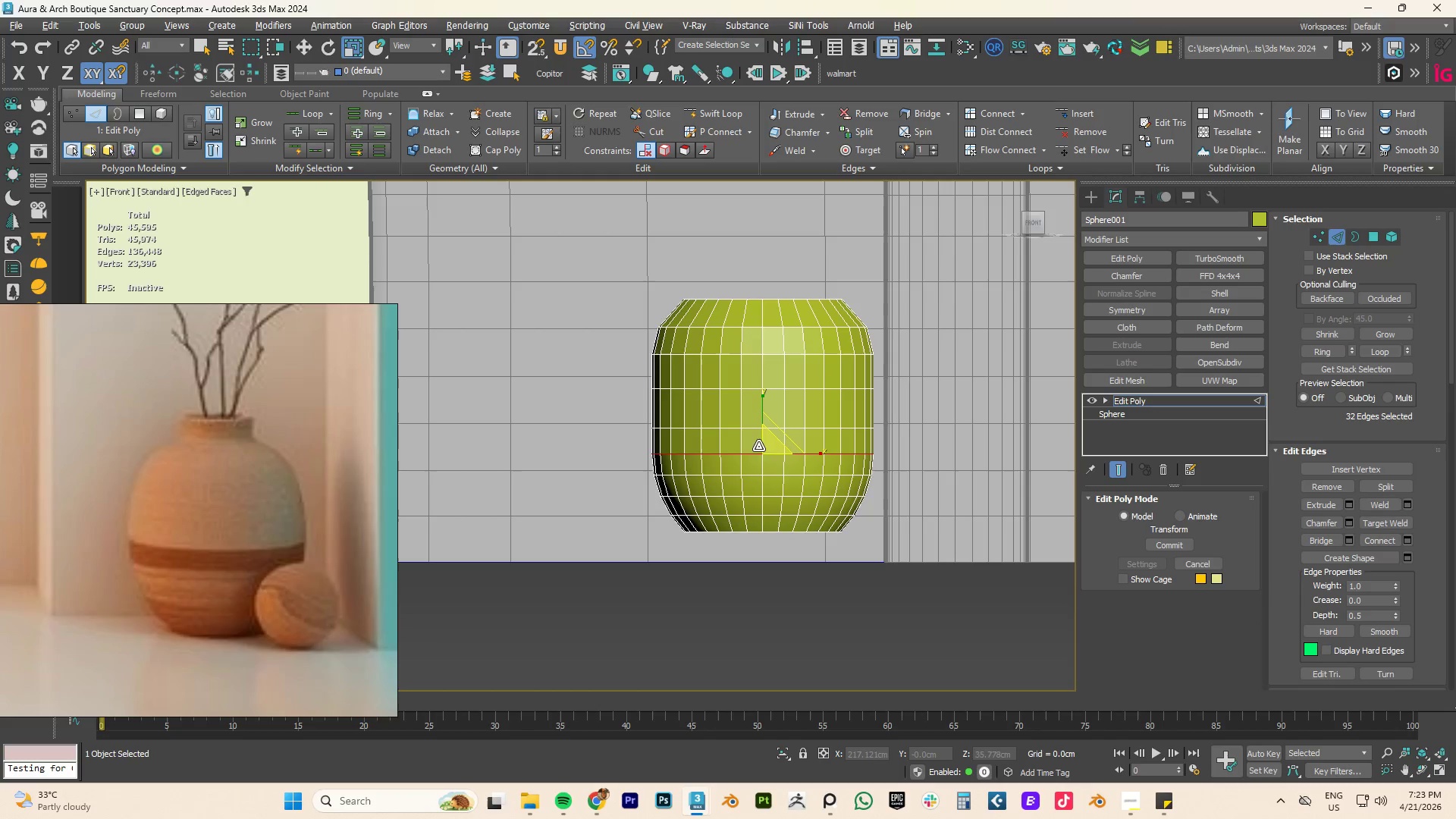 
hold_key(key=ControlLeft, duration=1.67)
double_click([752, 427])
 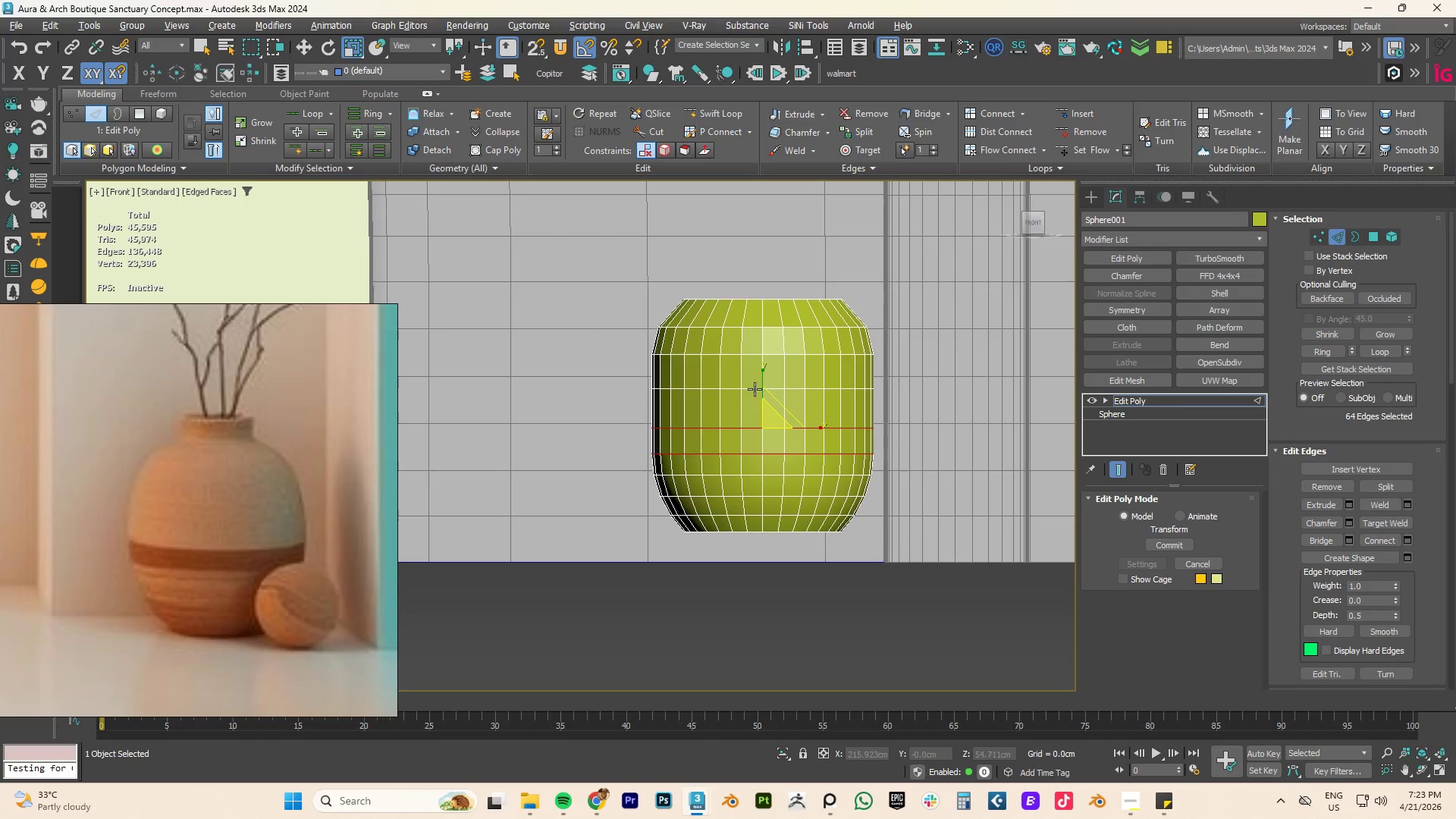 
double_click([755, 389])
 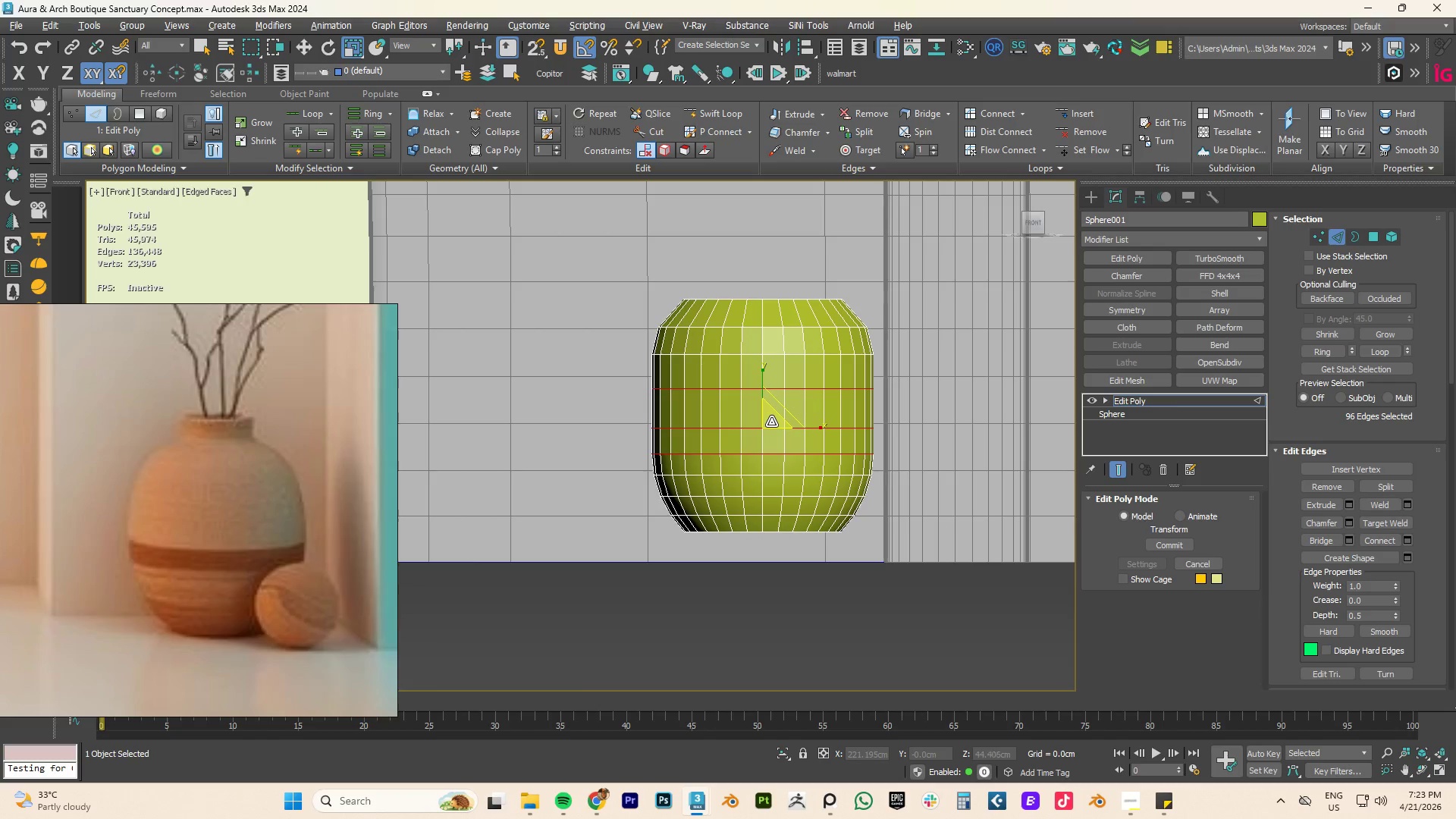 
left_click_drag(start_coordinate=[771, 422], to_coordinate=[775, 416])
 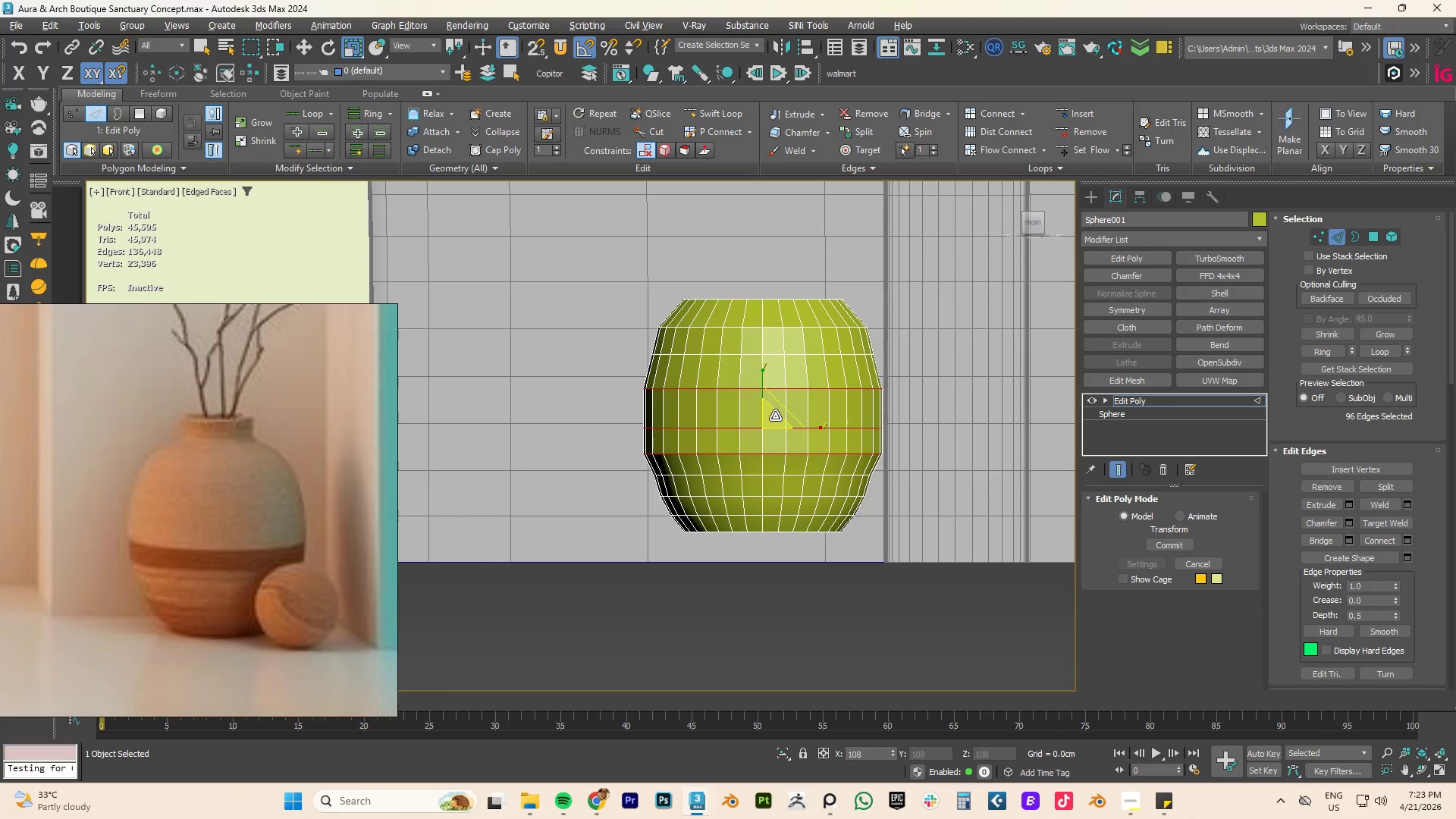 
key(Control+Z)
 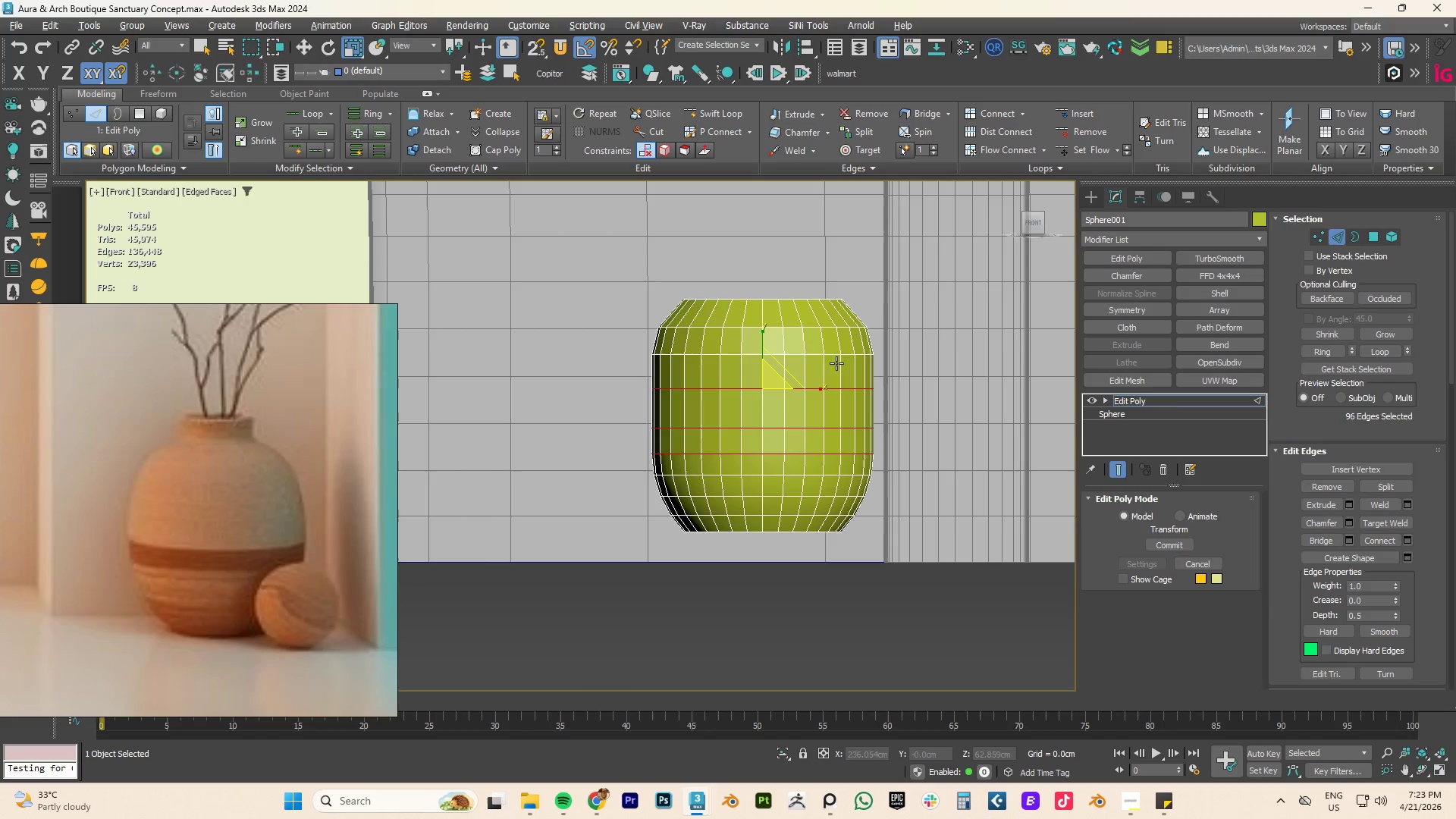 
hold_key(key=AltLeft, duration=1.92)
 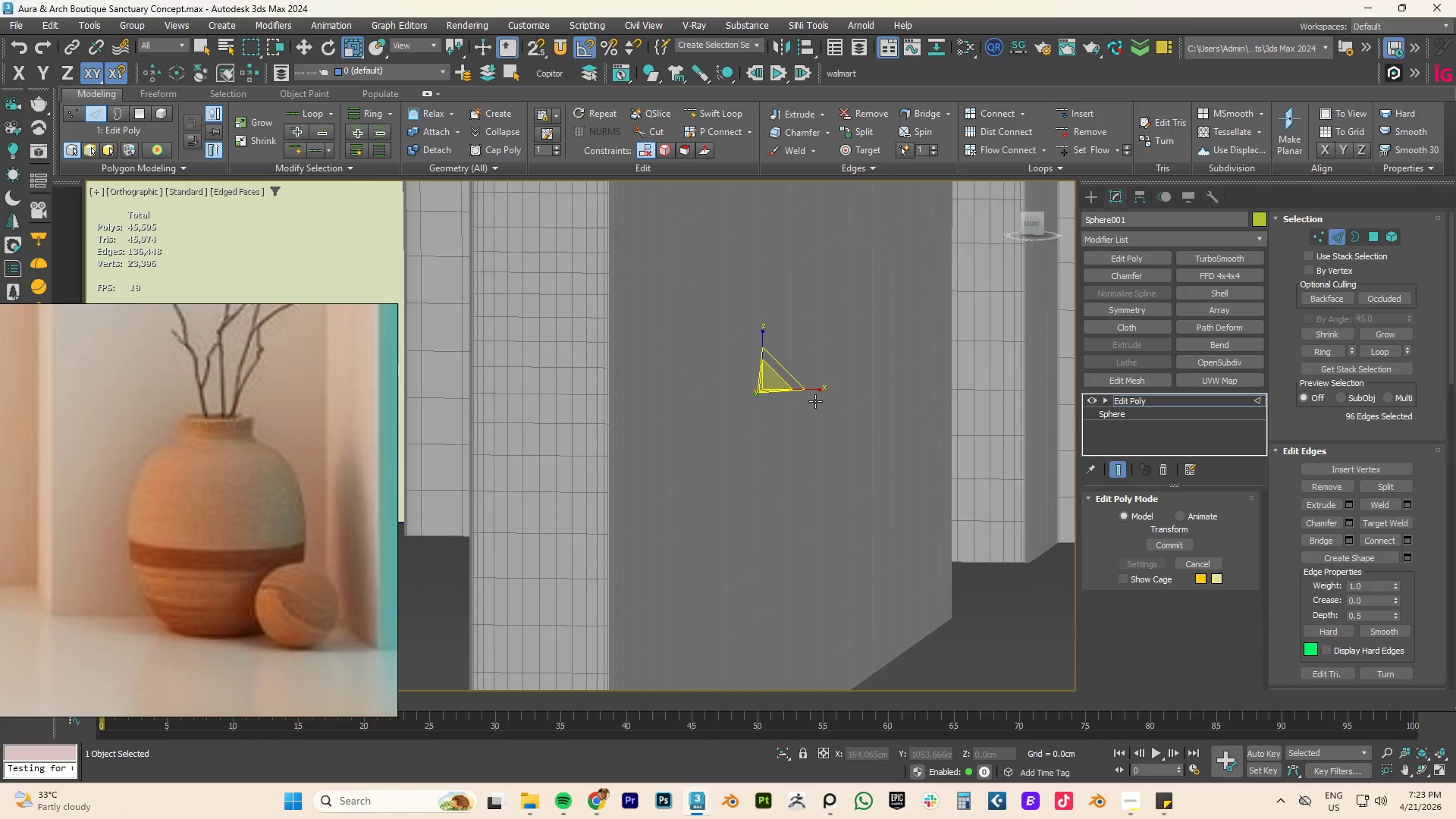 
hold_key(key=AltLeft, duration=1.69)
 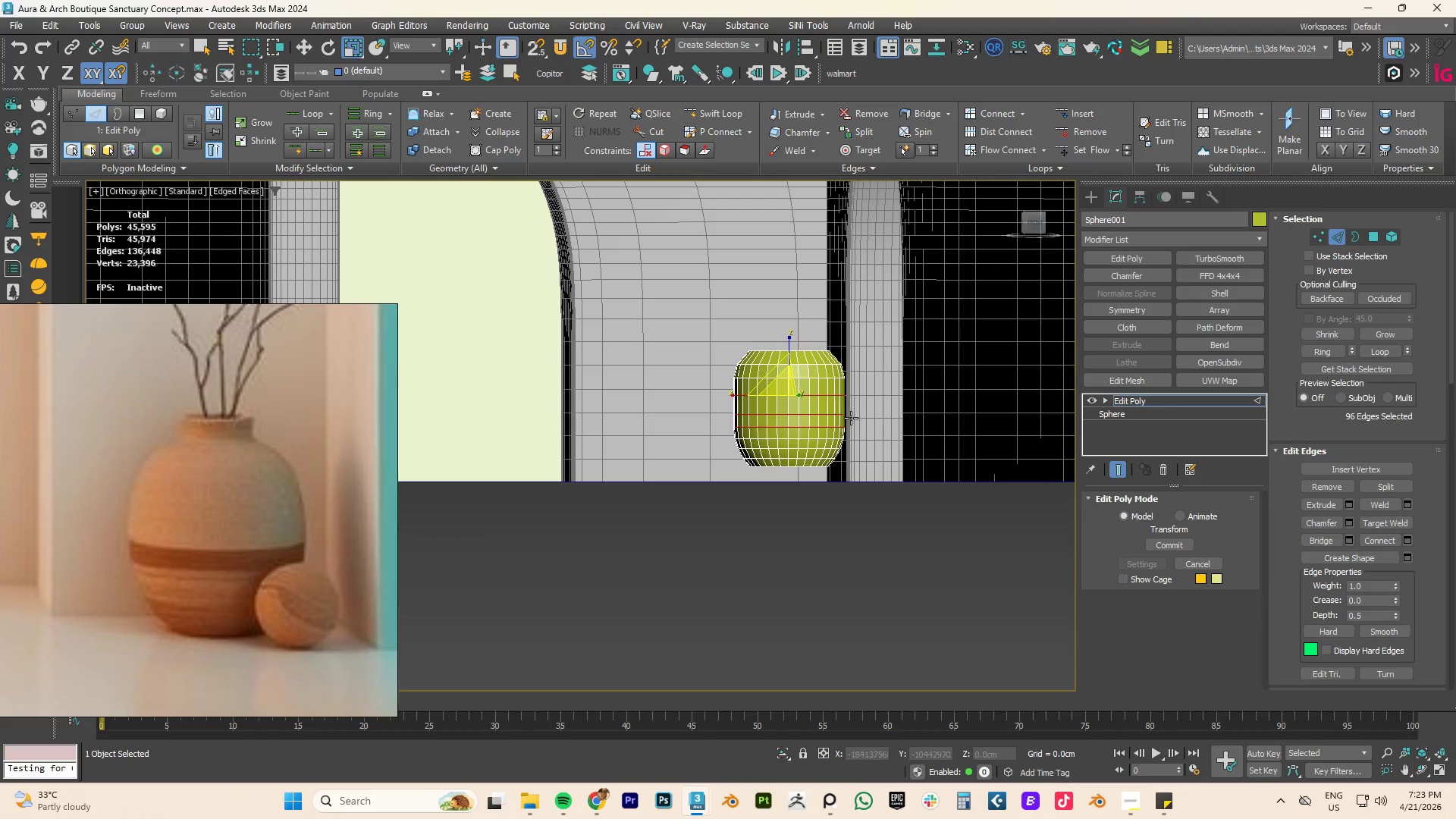 
scroll: coordinate [815, 401], scroll_direction: down, amount: 2.0
 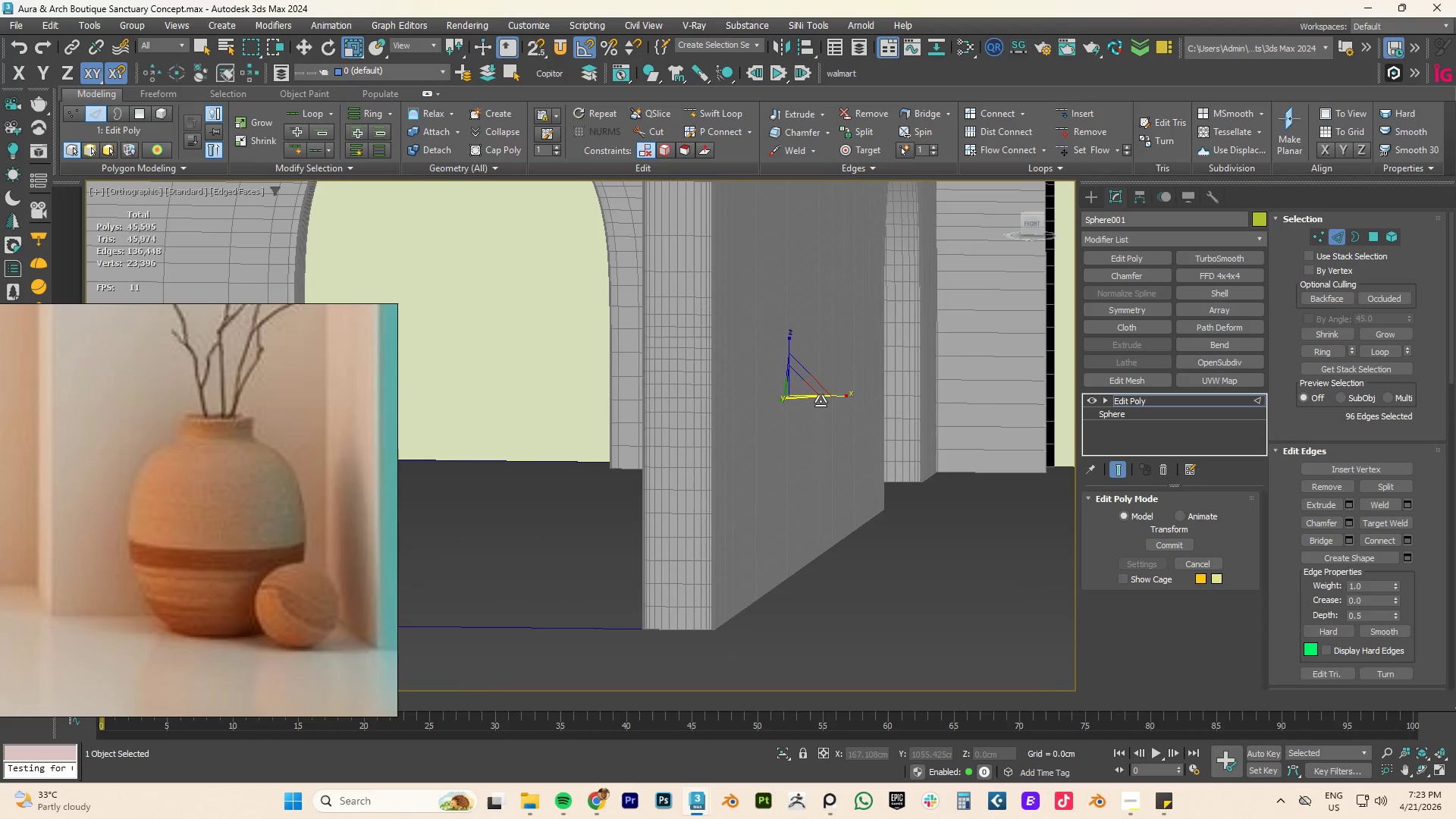 
scroll: coordinate [783, 399], scroll_direction: up, amount: 3.0
 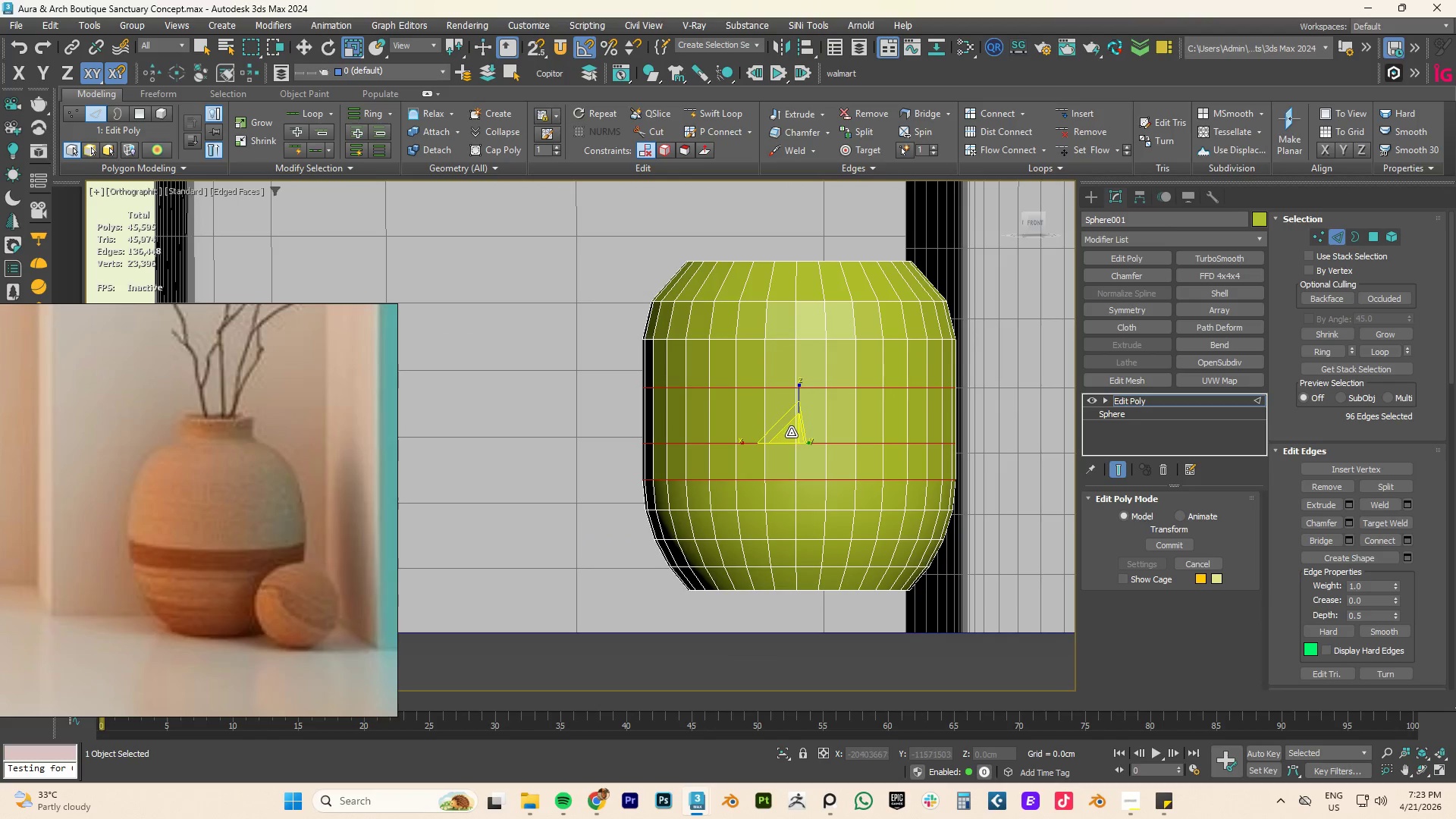 
left_click_drag(start_coordinate=[791, 432], to_coordinate=[792, 428])
 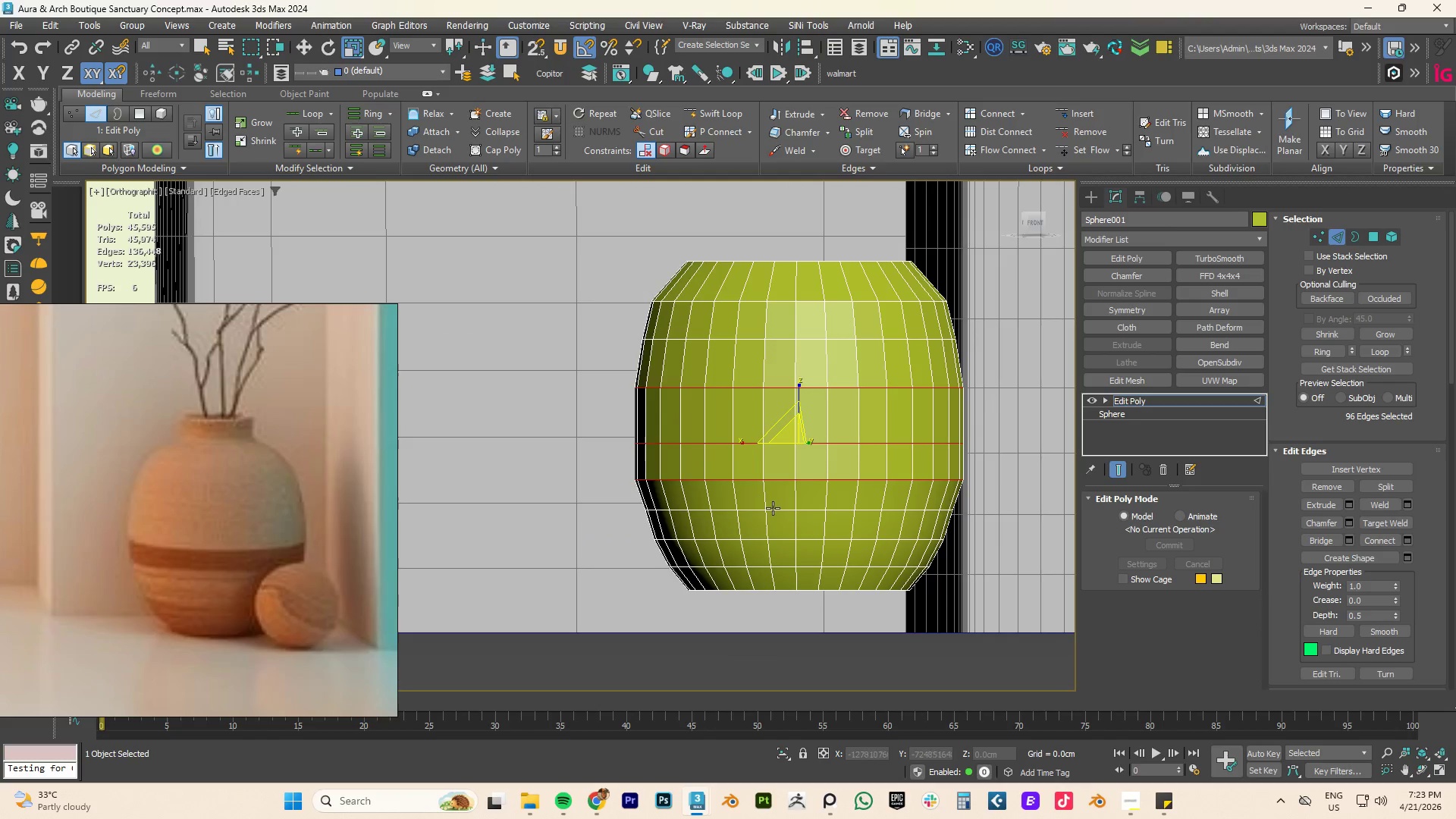 
double_click([774, 509])
 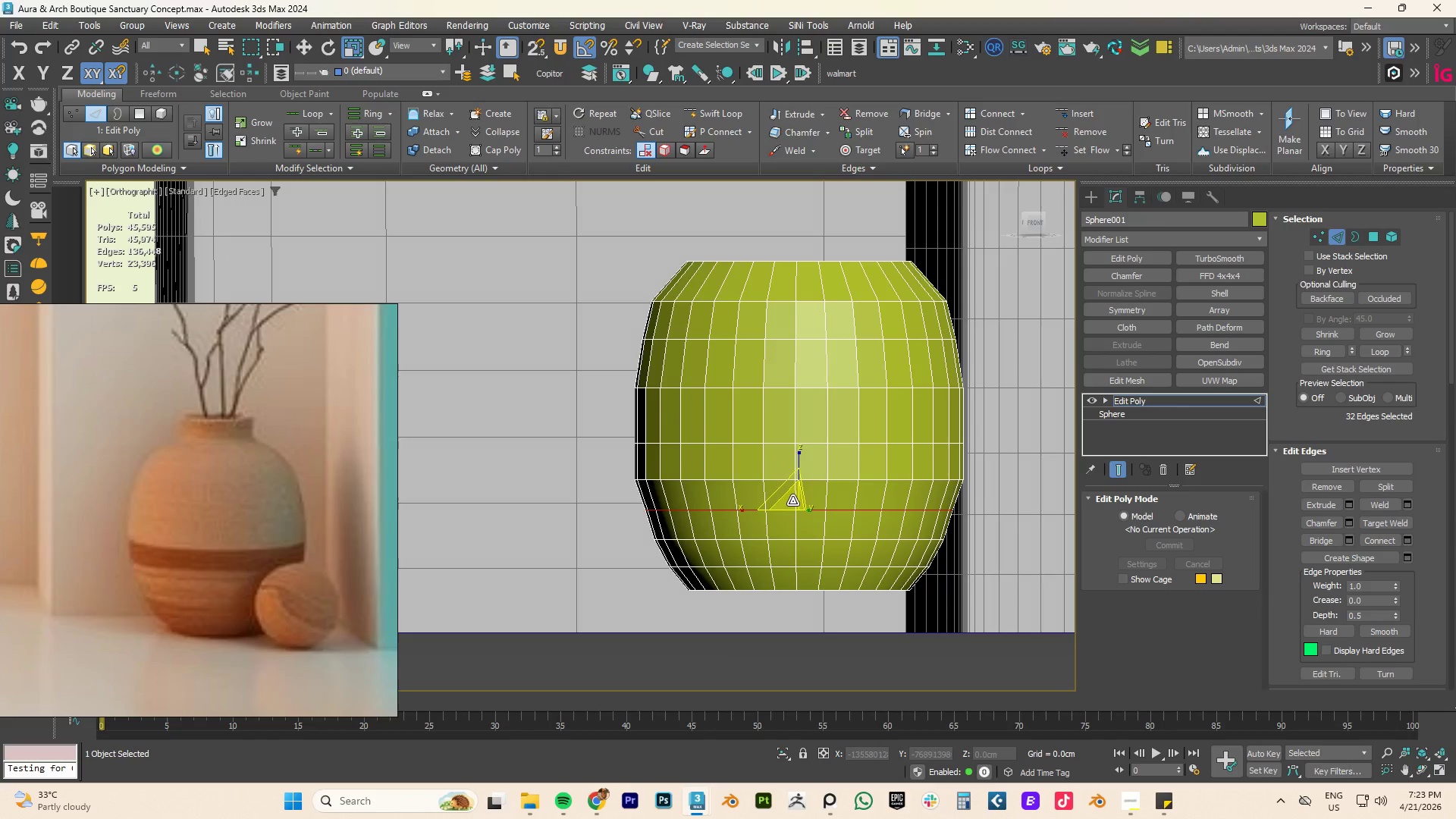 
left_click_drag(start_coordinate=[792, 501], to_coordinate=[795, 497])
 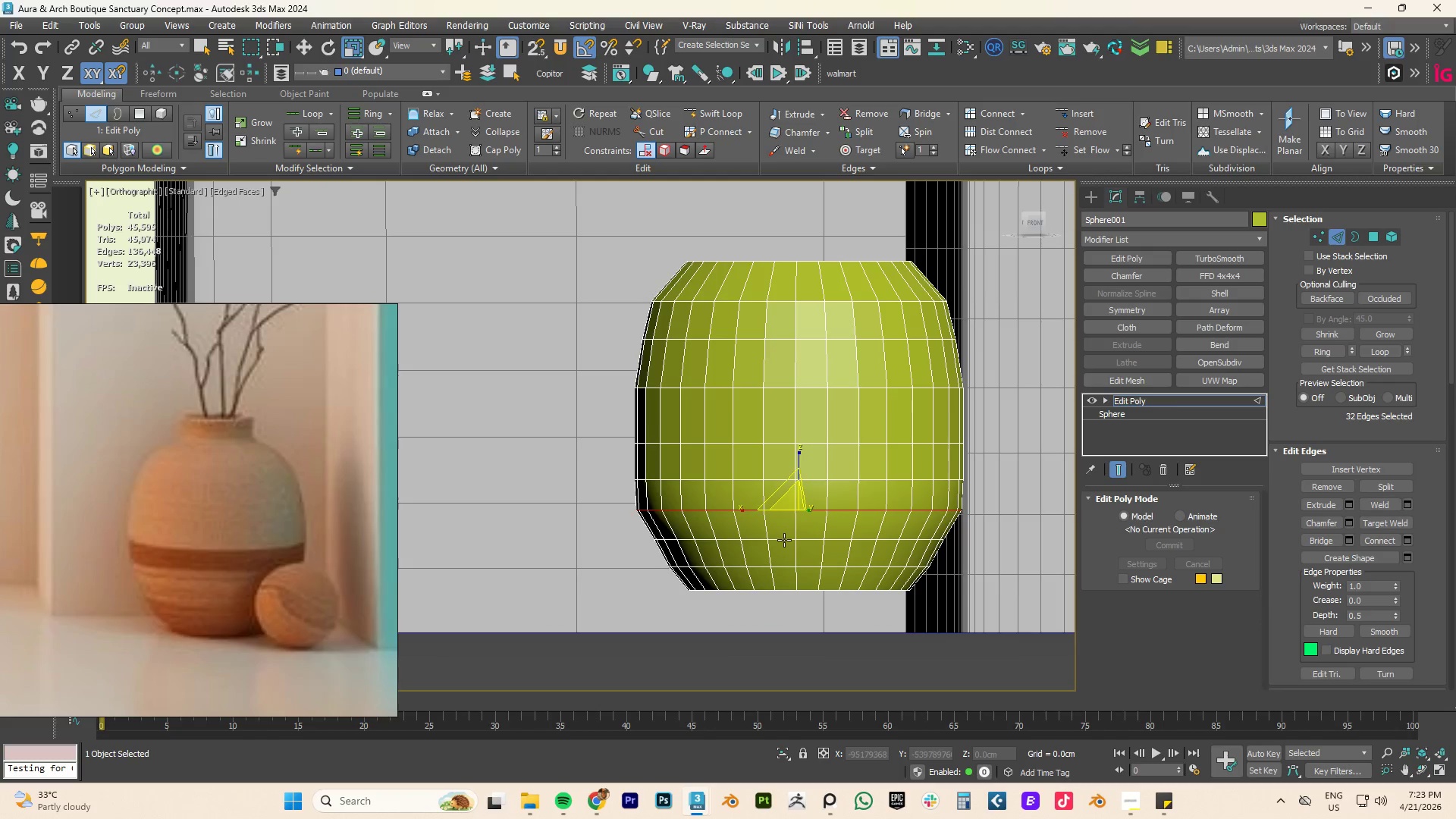 
double_click([784, 540])
 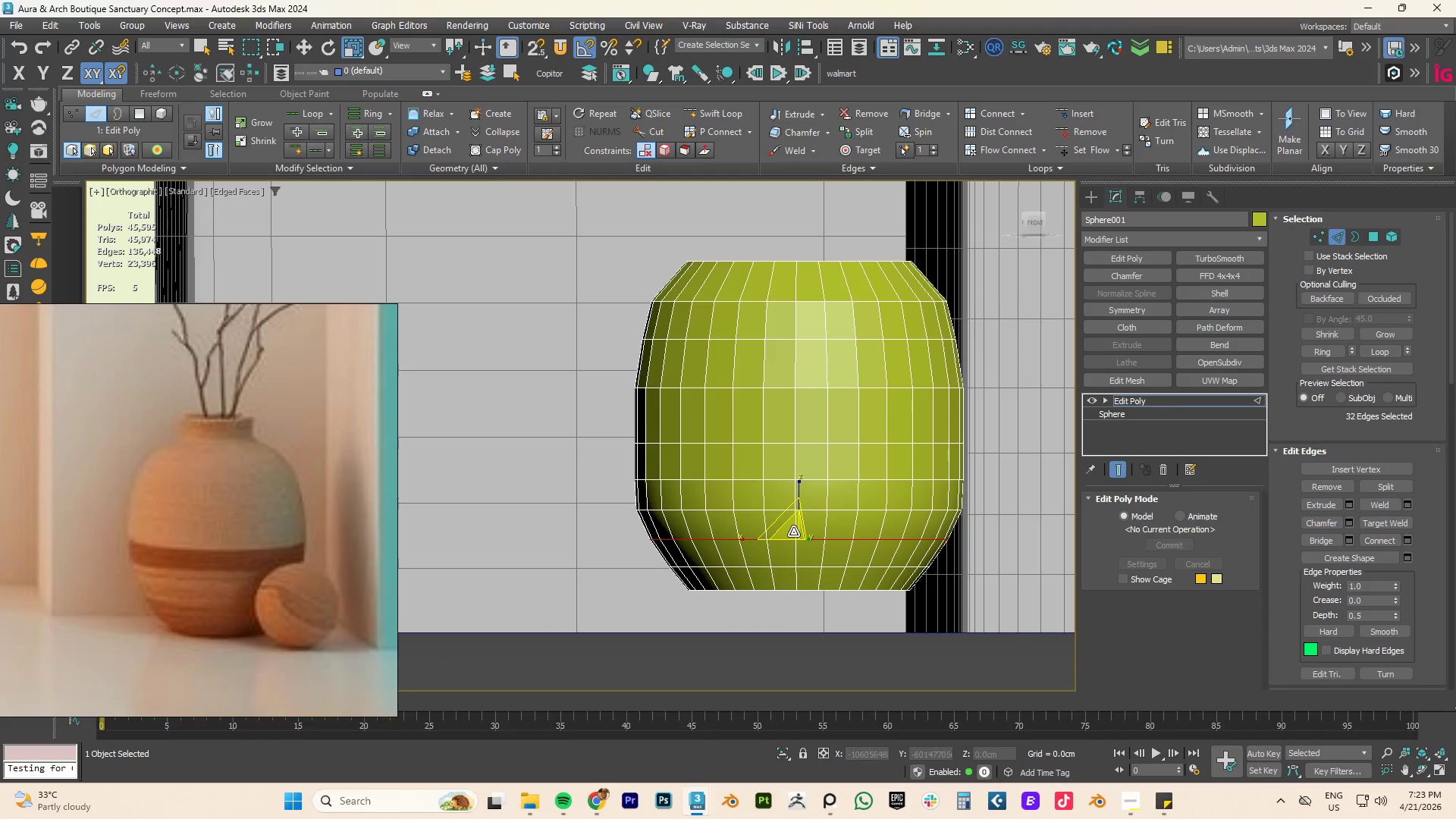 
left_click([781, 567])
 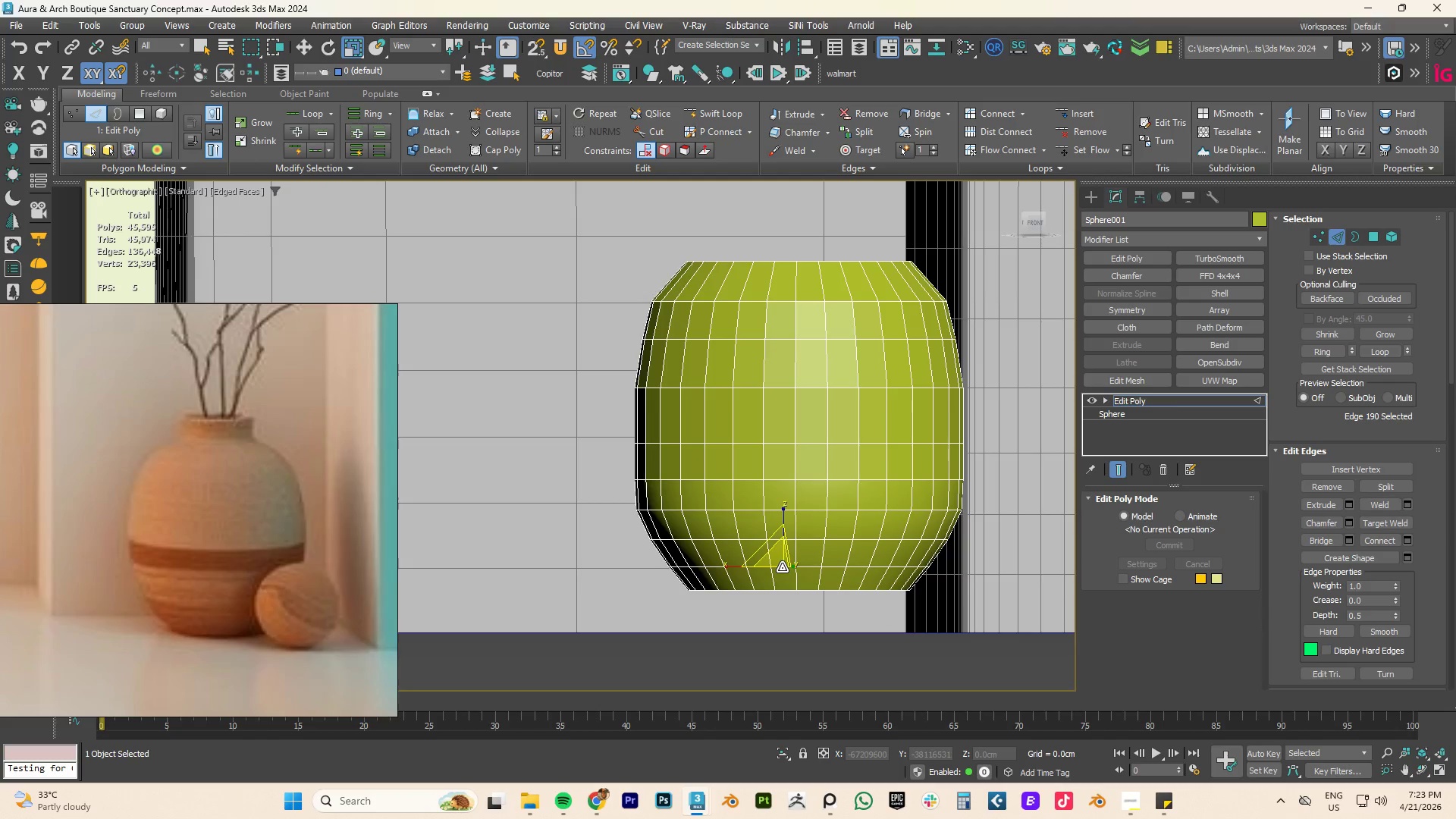 
double_click([782, 567])
 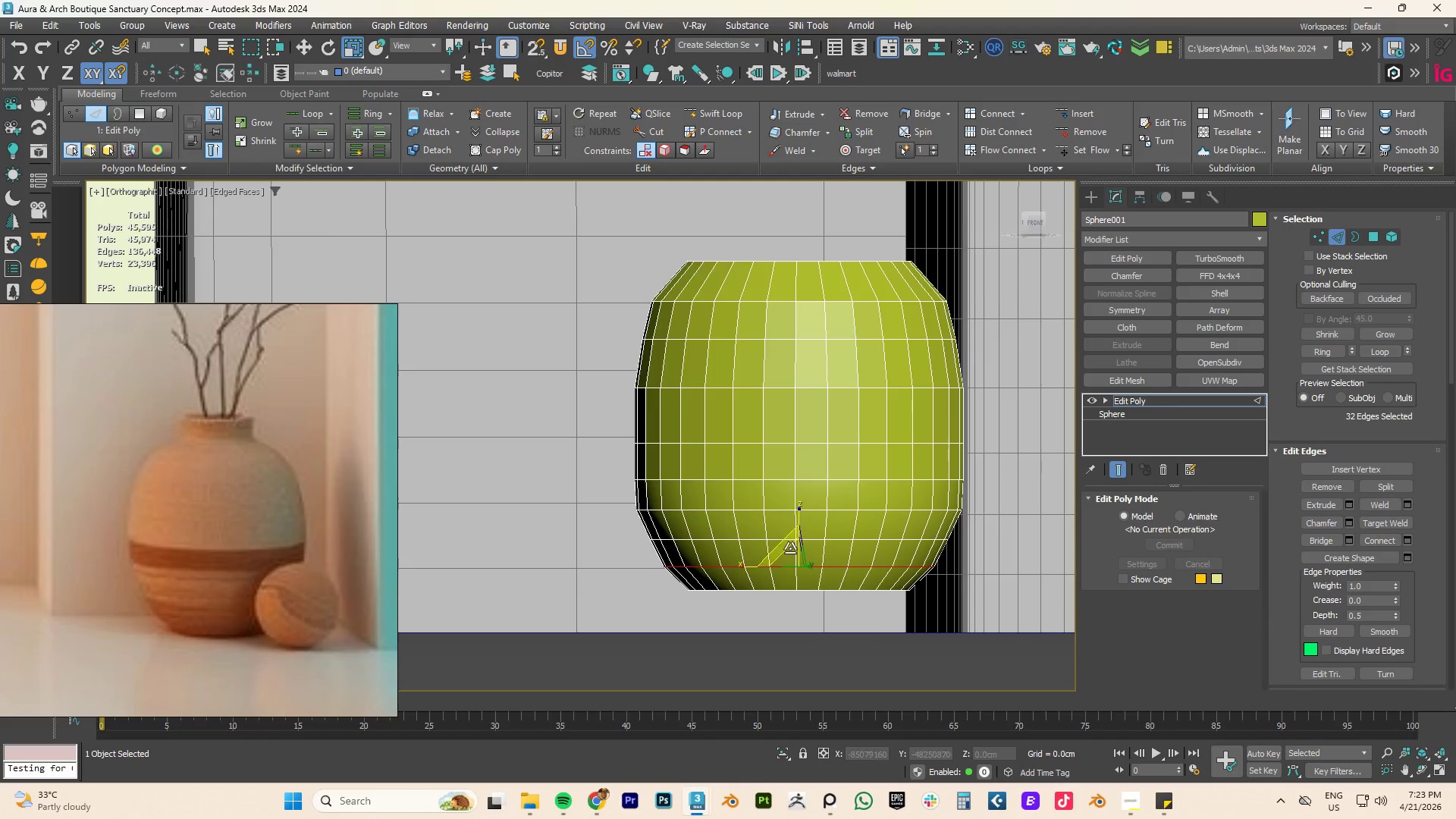 
double_click([774, 541])
 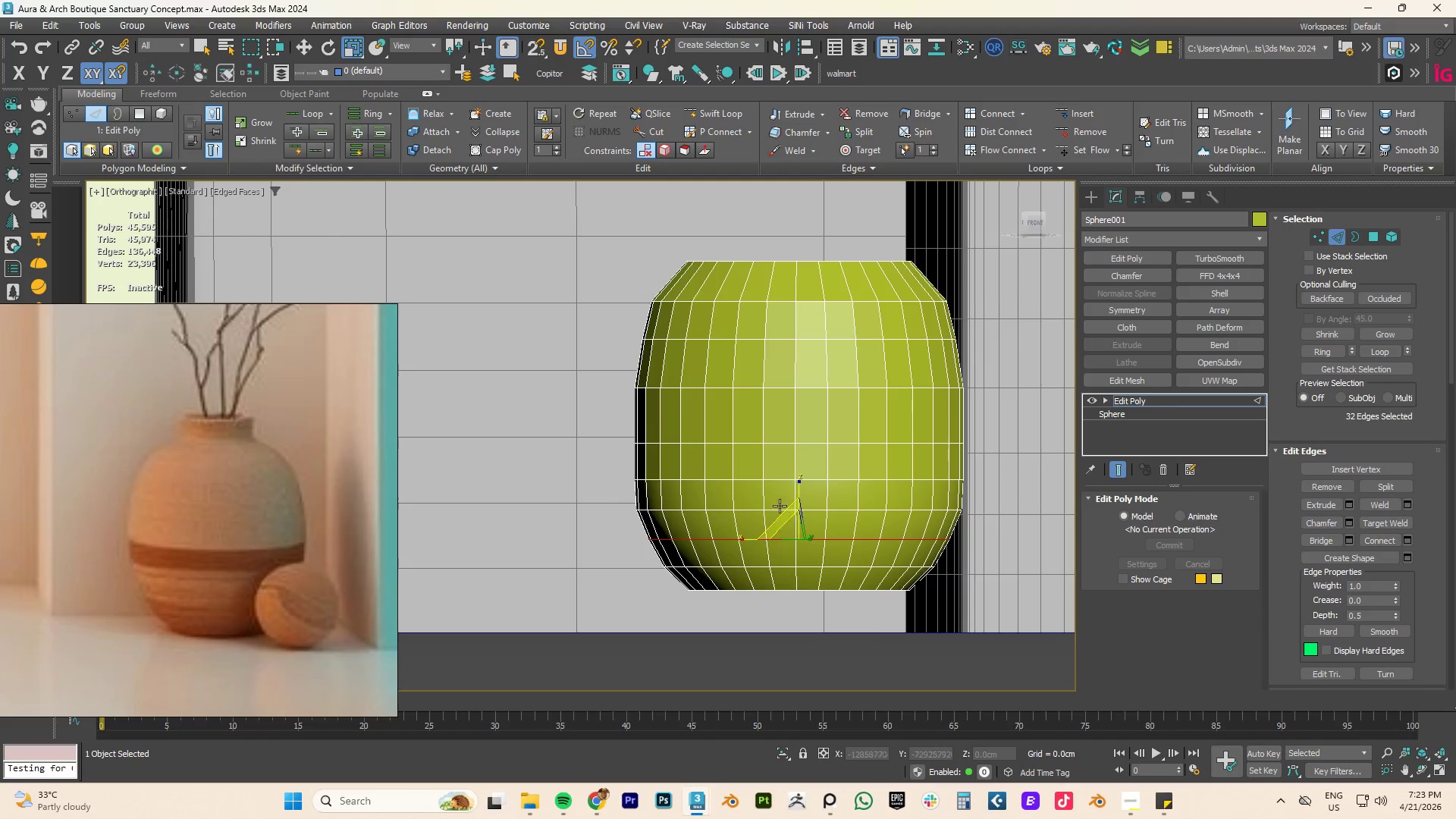 
double_click([777, 479])
 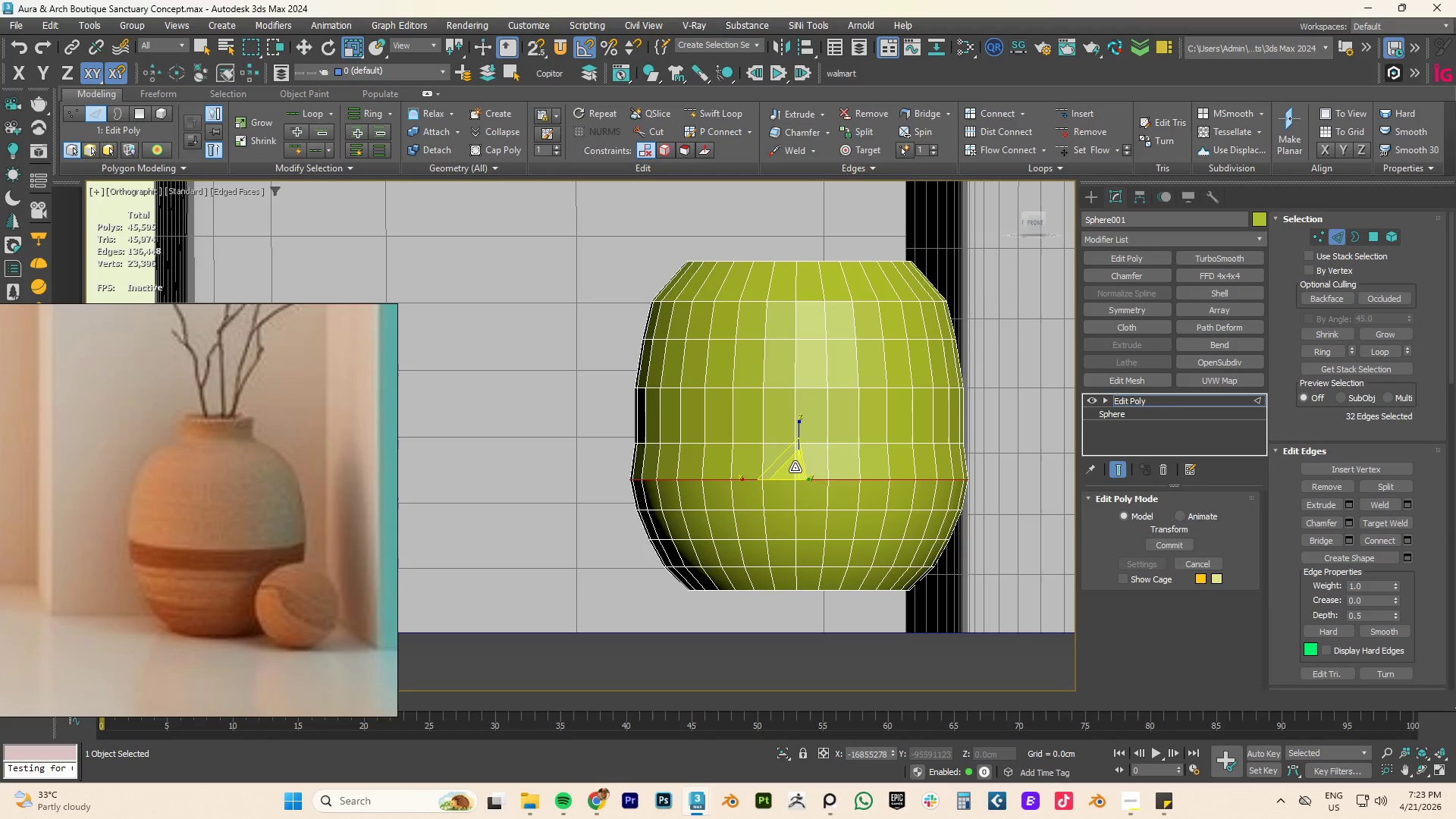 
double_click([780, 444])
 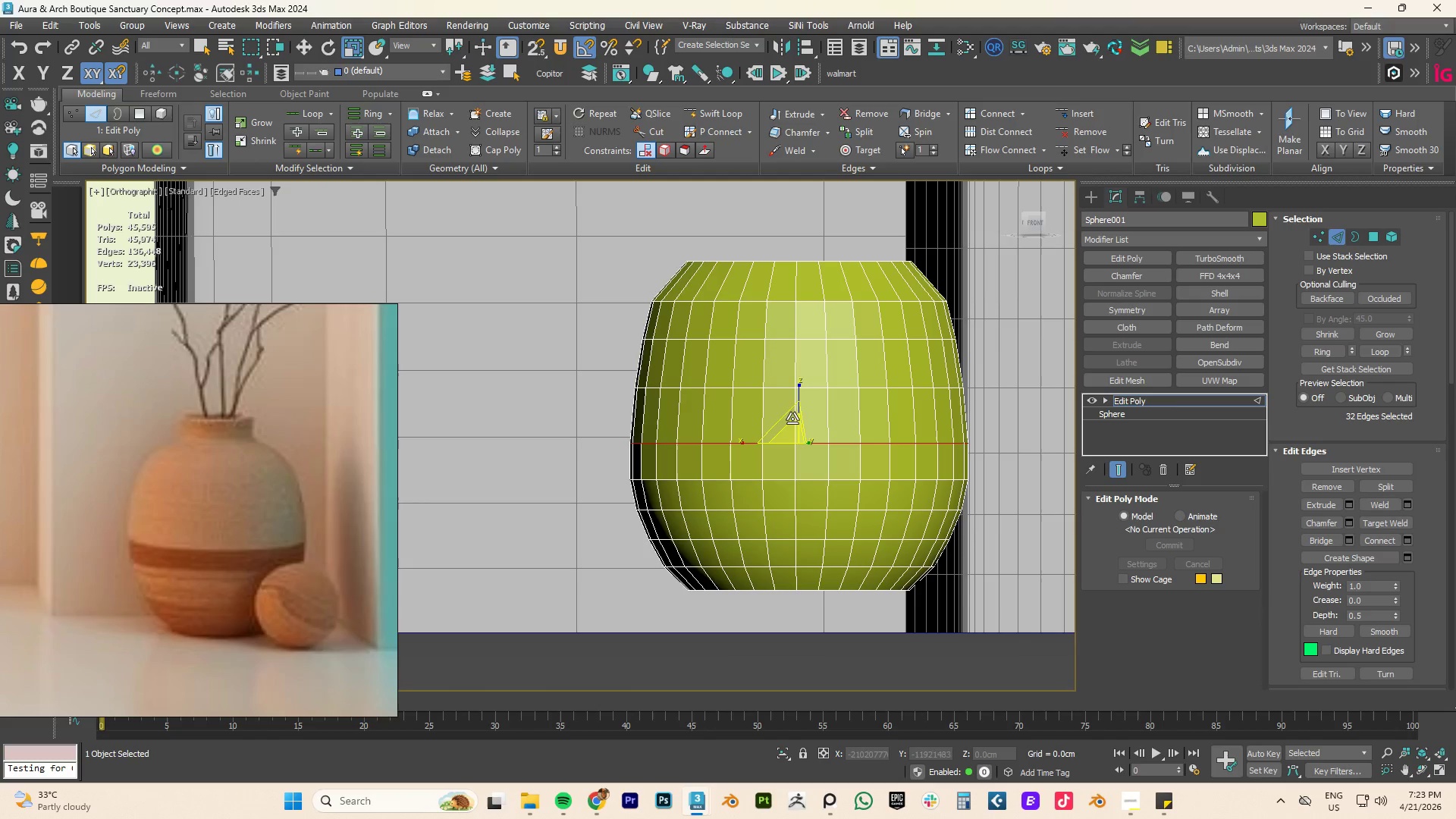 
double_click([773, 387])
 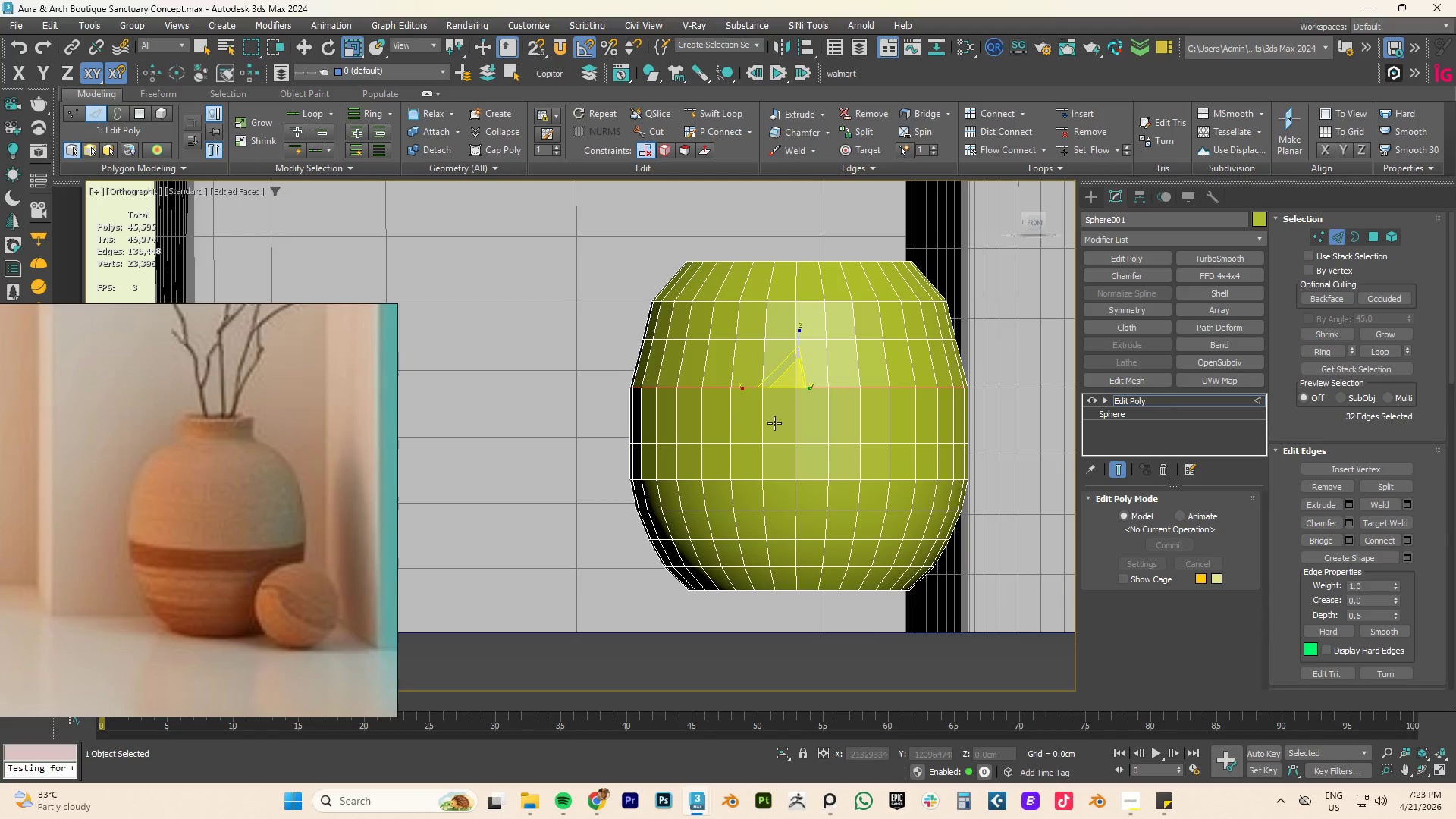 
double_click([774, 440])
 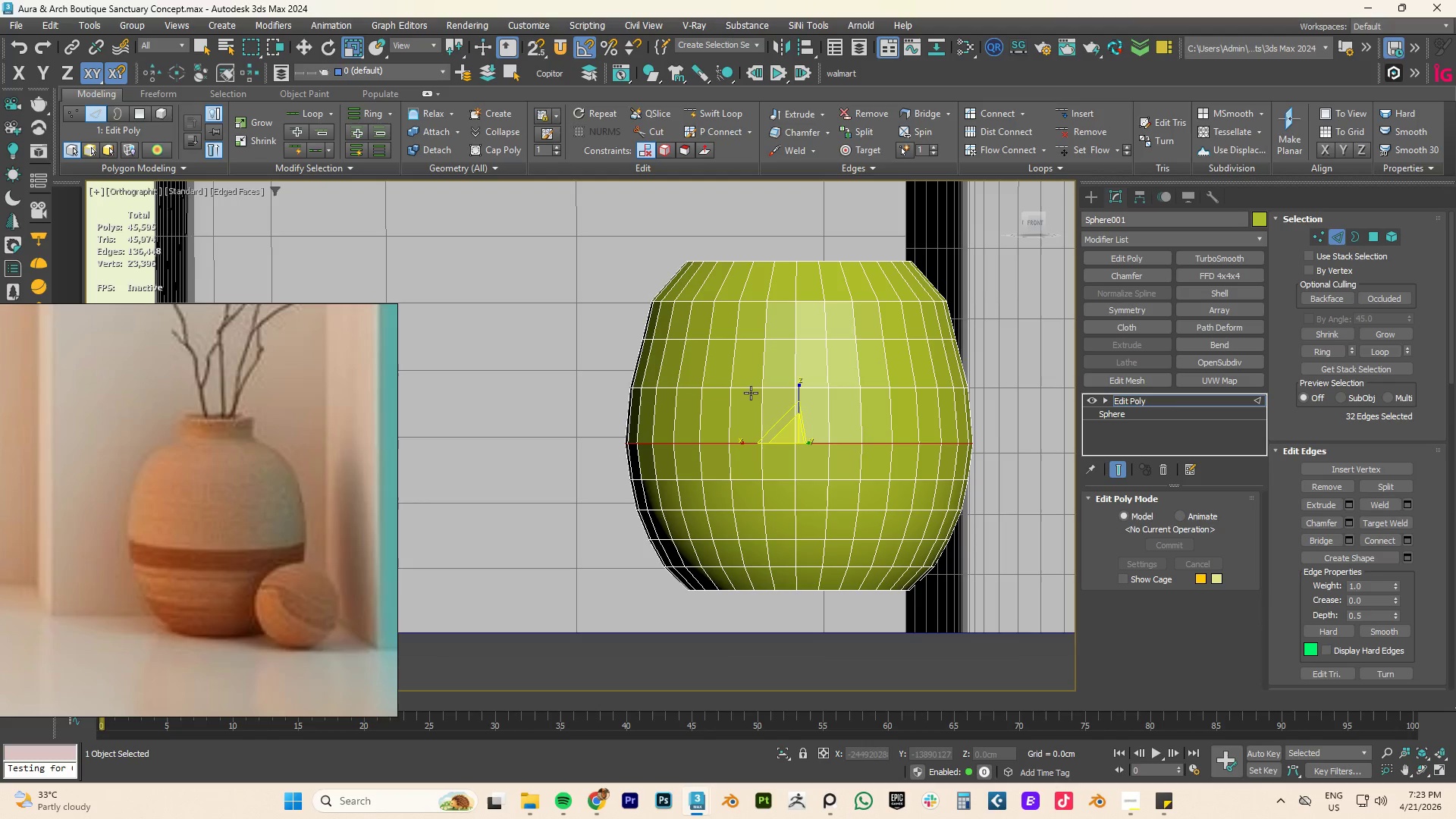 
double_click([749, 391])
 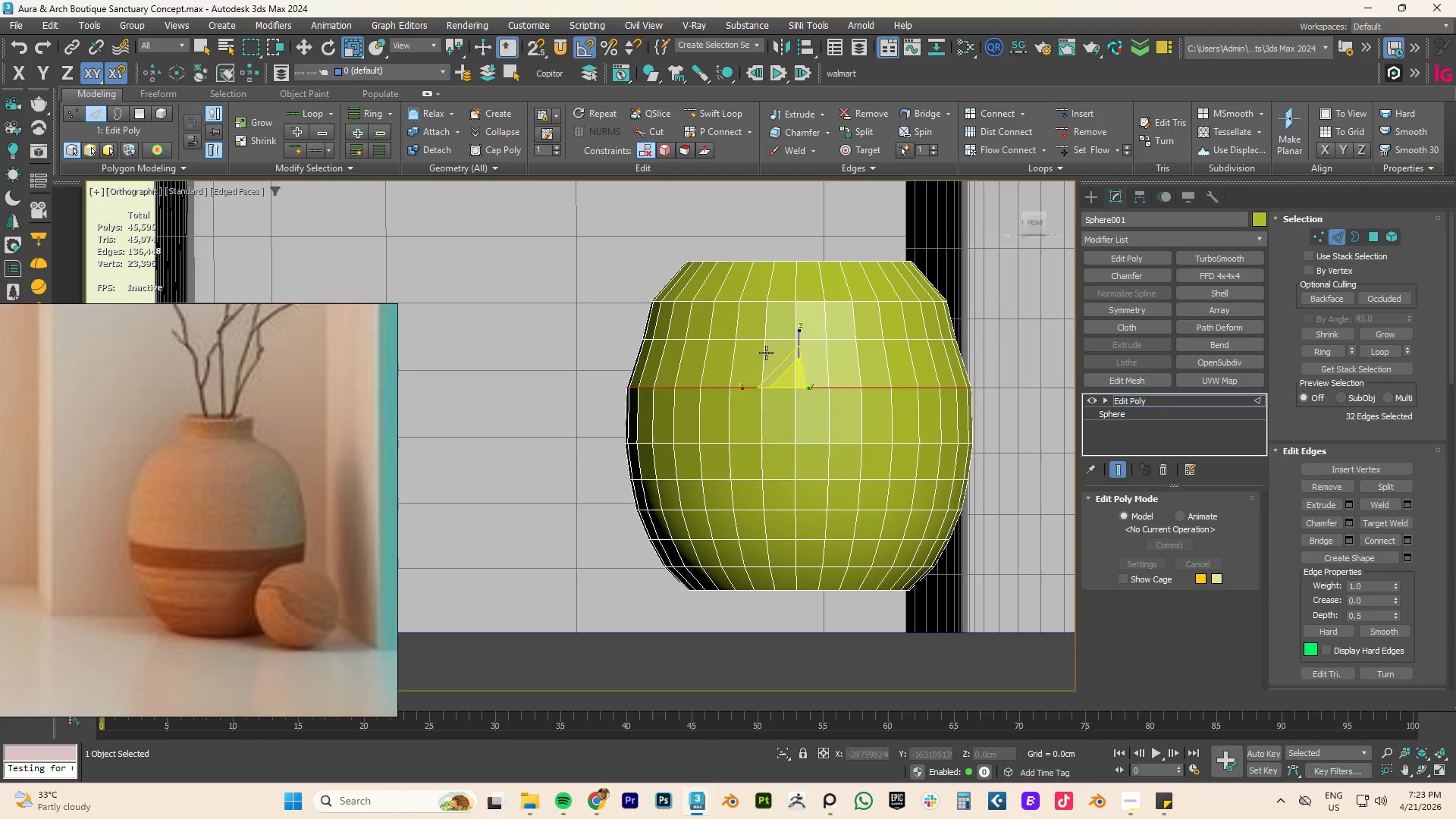 
double_click([774, 340])
 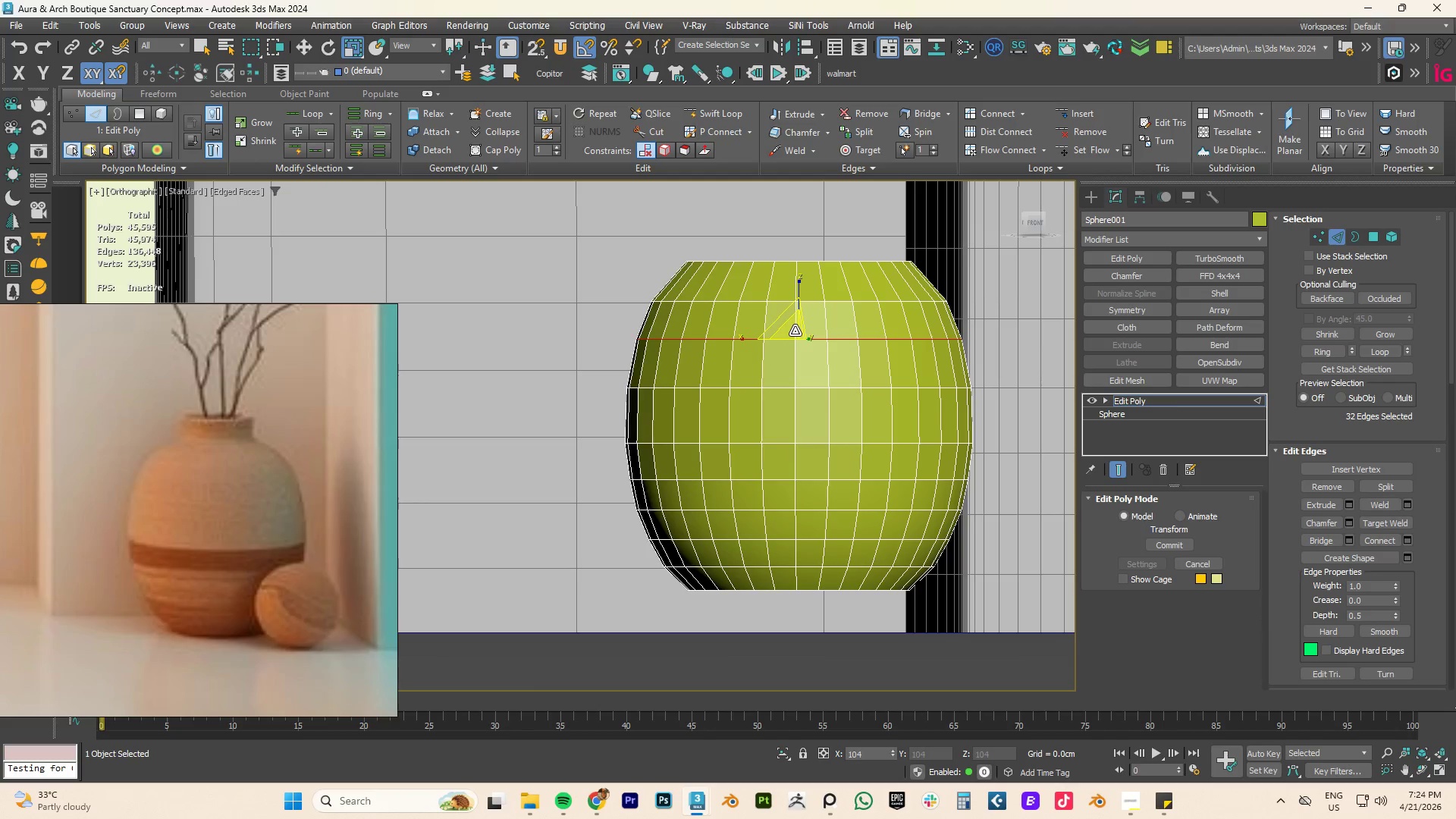 
double_click([772, 391])
 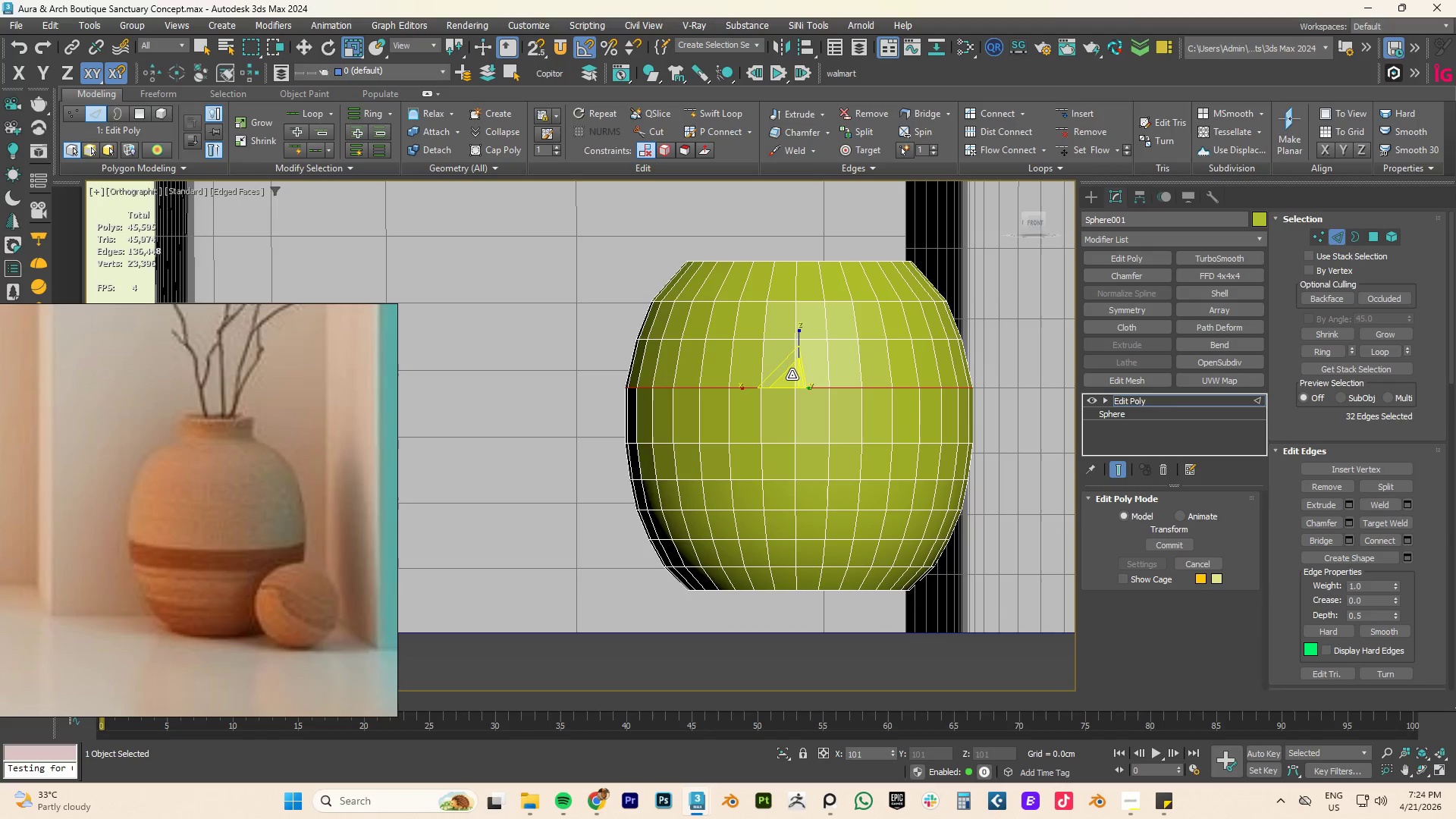 
scroll: coordinate [767, 344], scroll_direction: up, amount: 1.0
 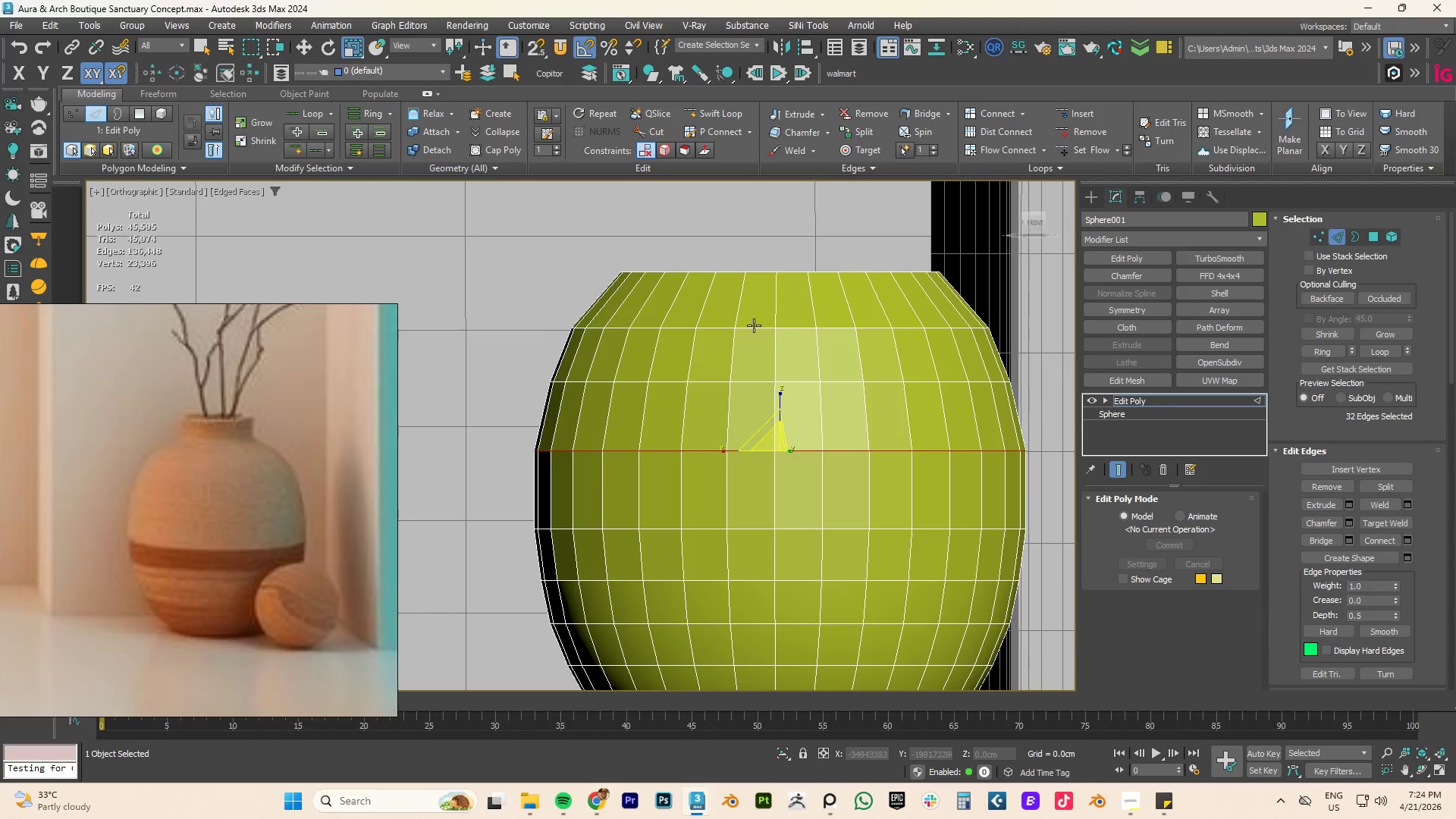 
double_click([755, 325])
 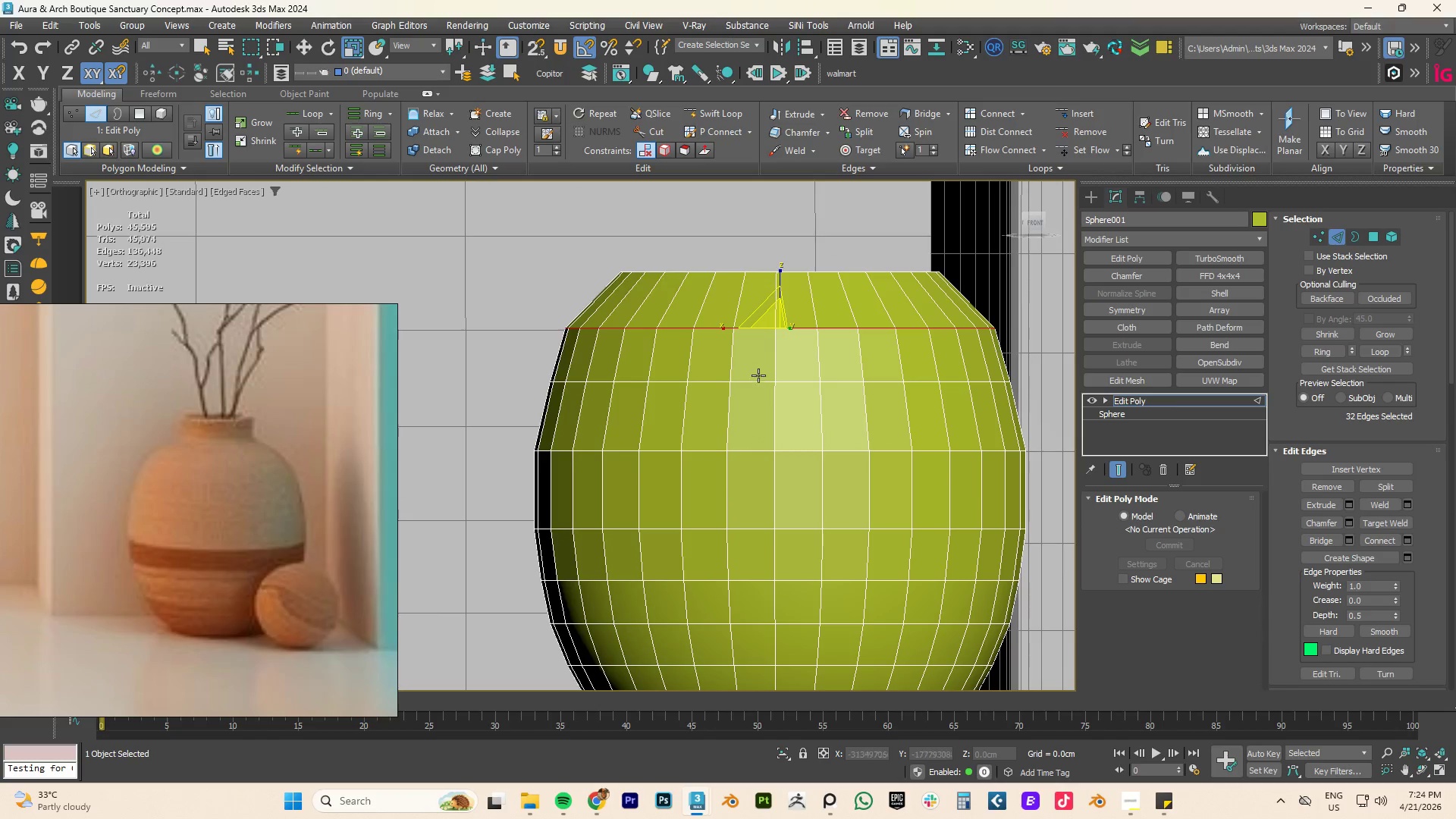 
double_click([756, 381])
 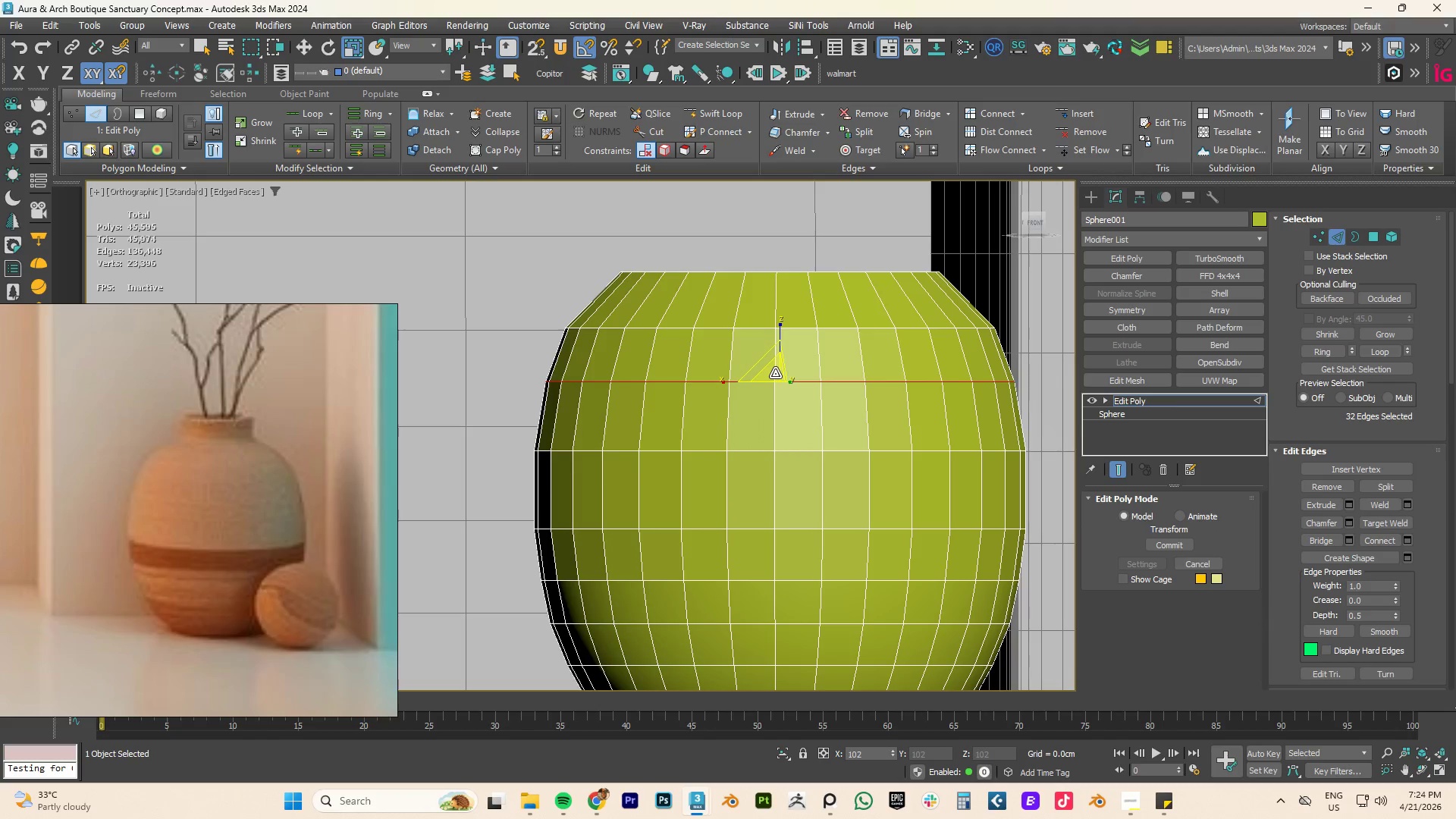 
double_click([746, 452])
 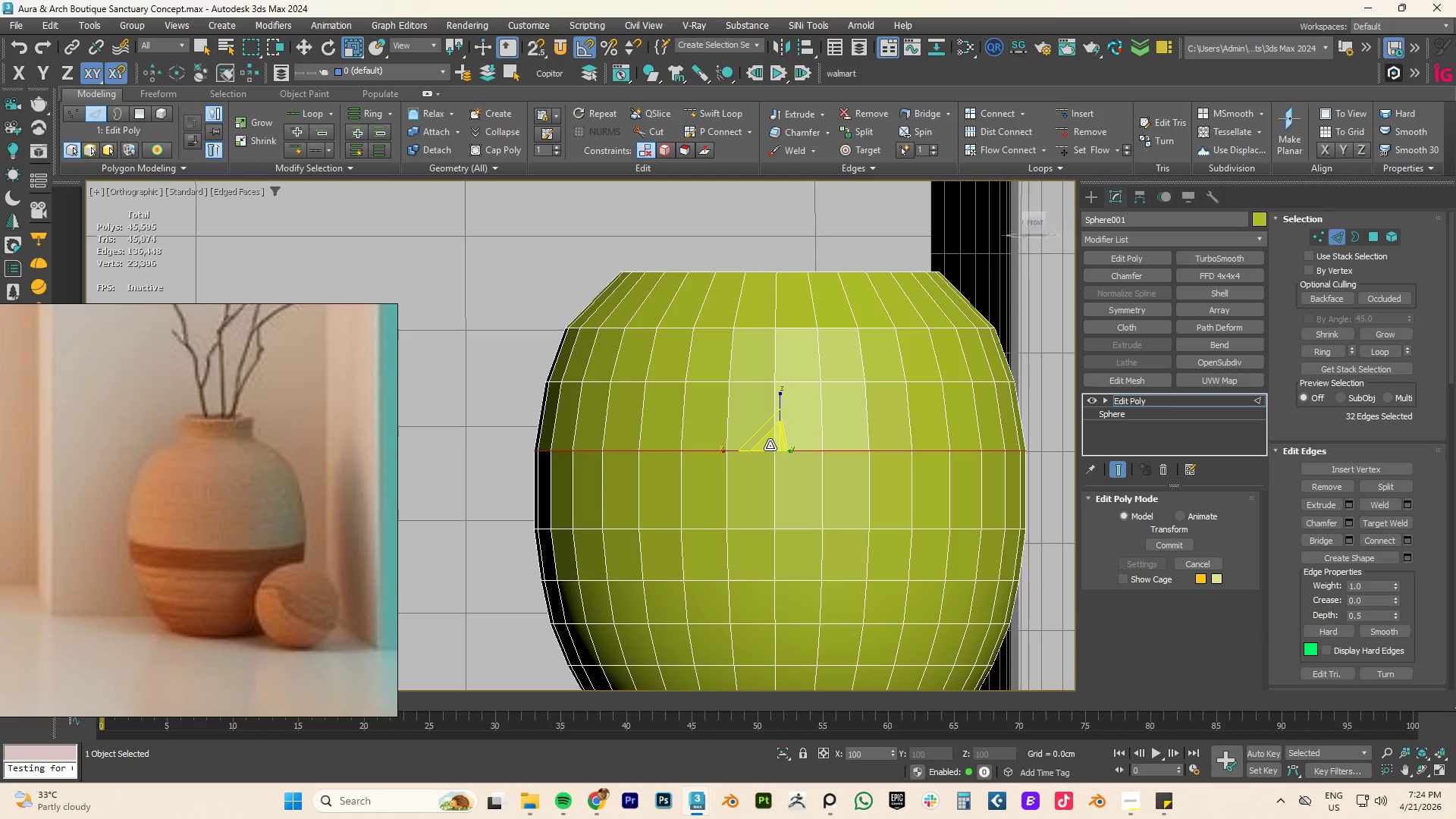 
double_click([758, 527])
 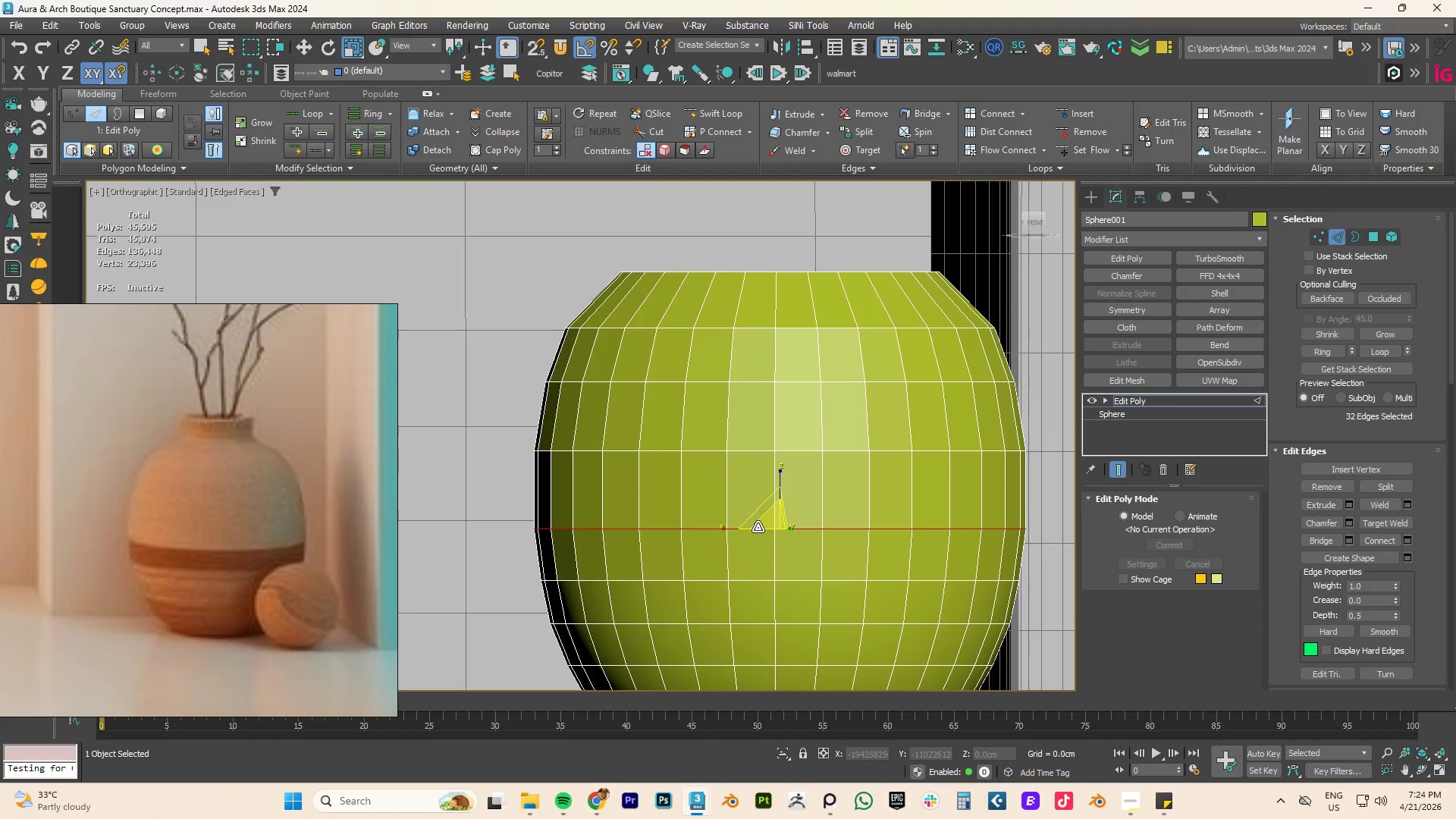 
key(W)
 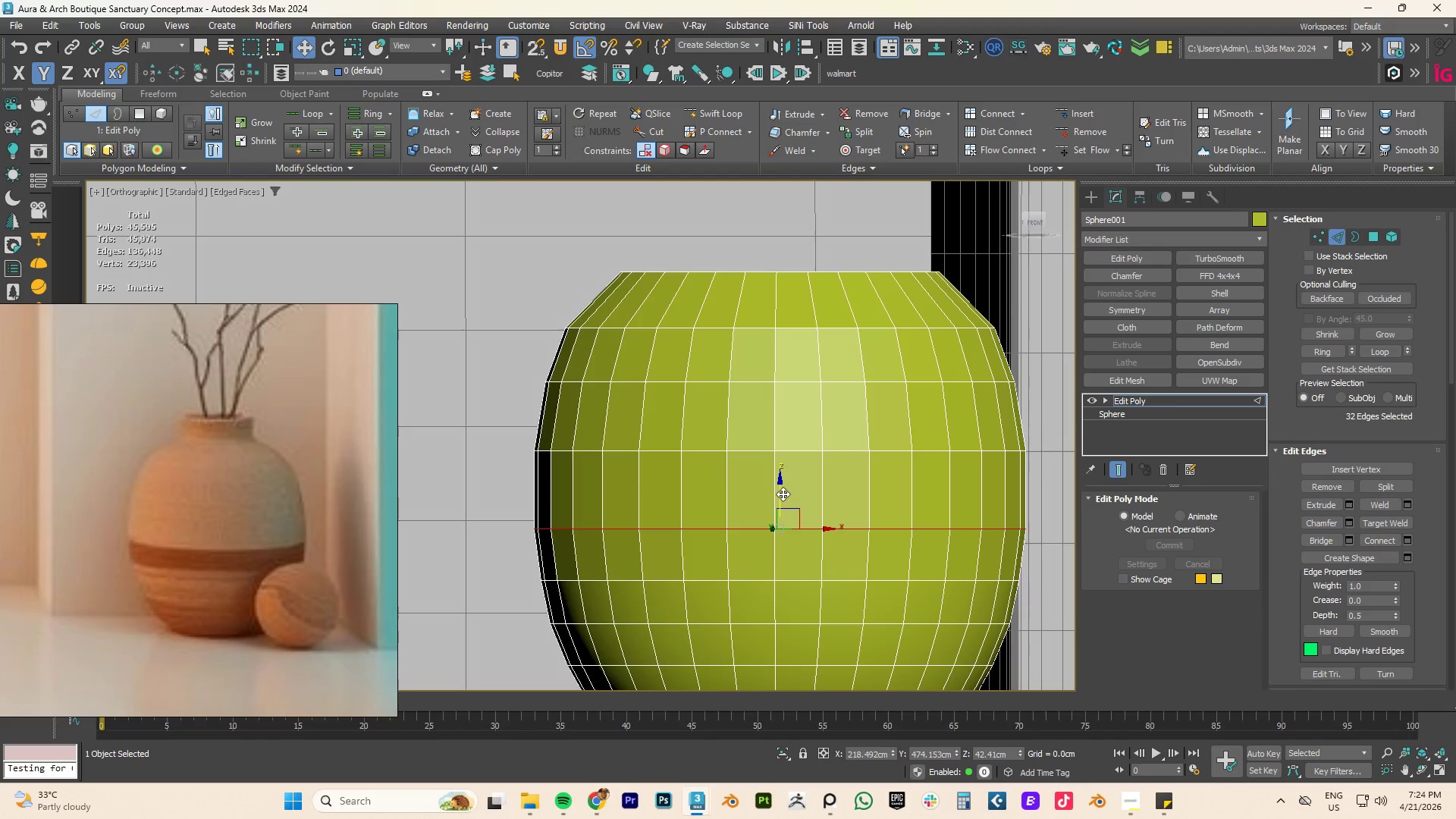 
left_click_drag(start_coordinate=[784, 491], to_coordinate=[786, 476])
 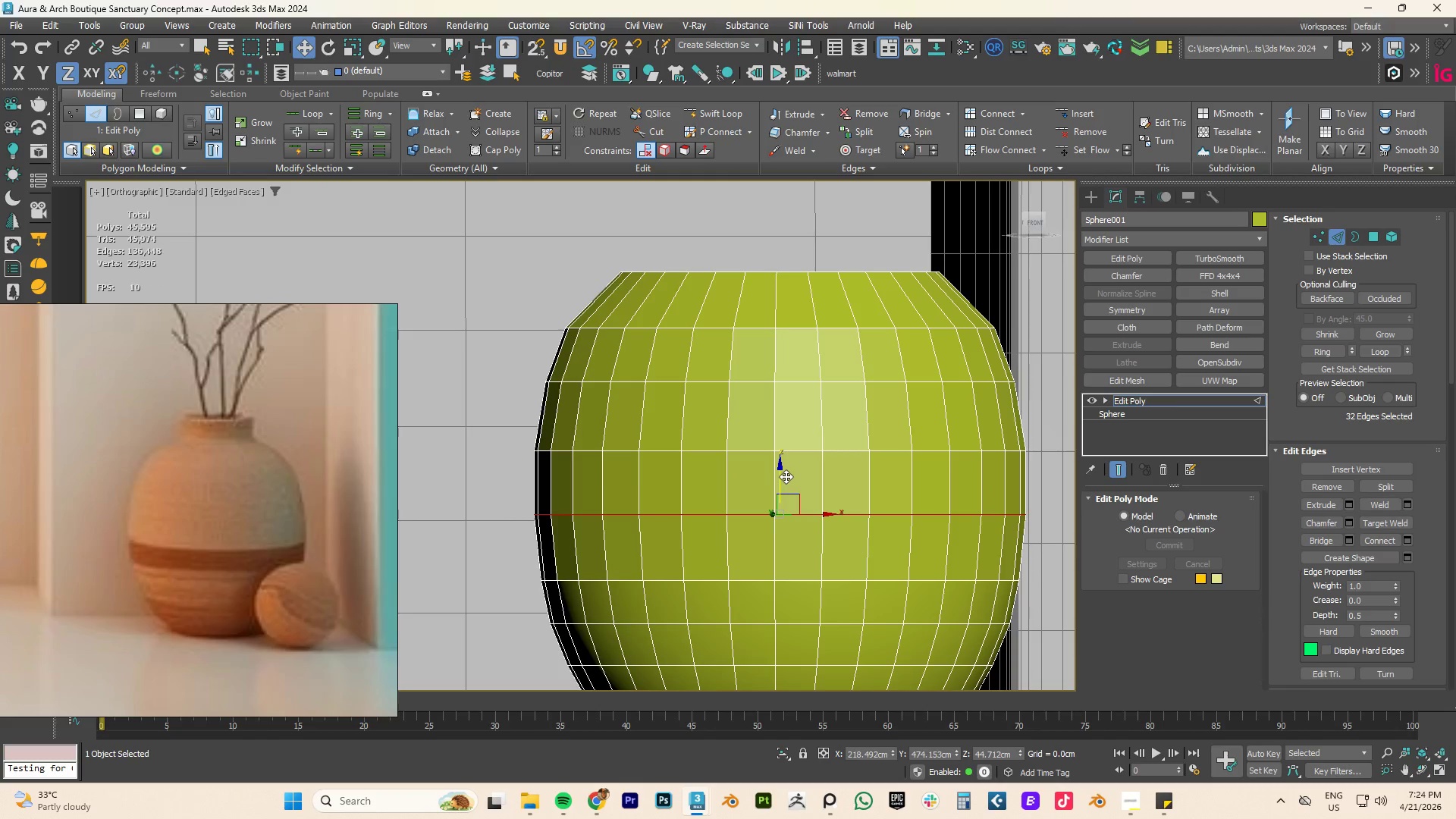 
scroll: coordinate [786, 476], scroll_direction: down, amount: 2.0
 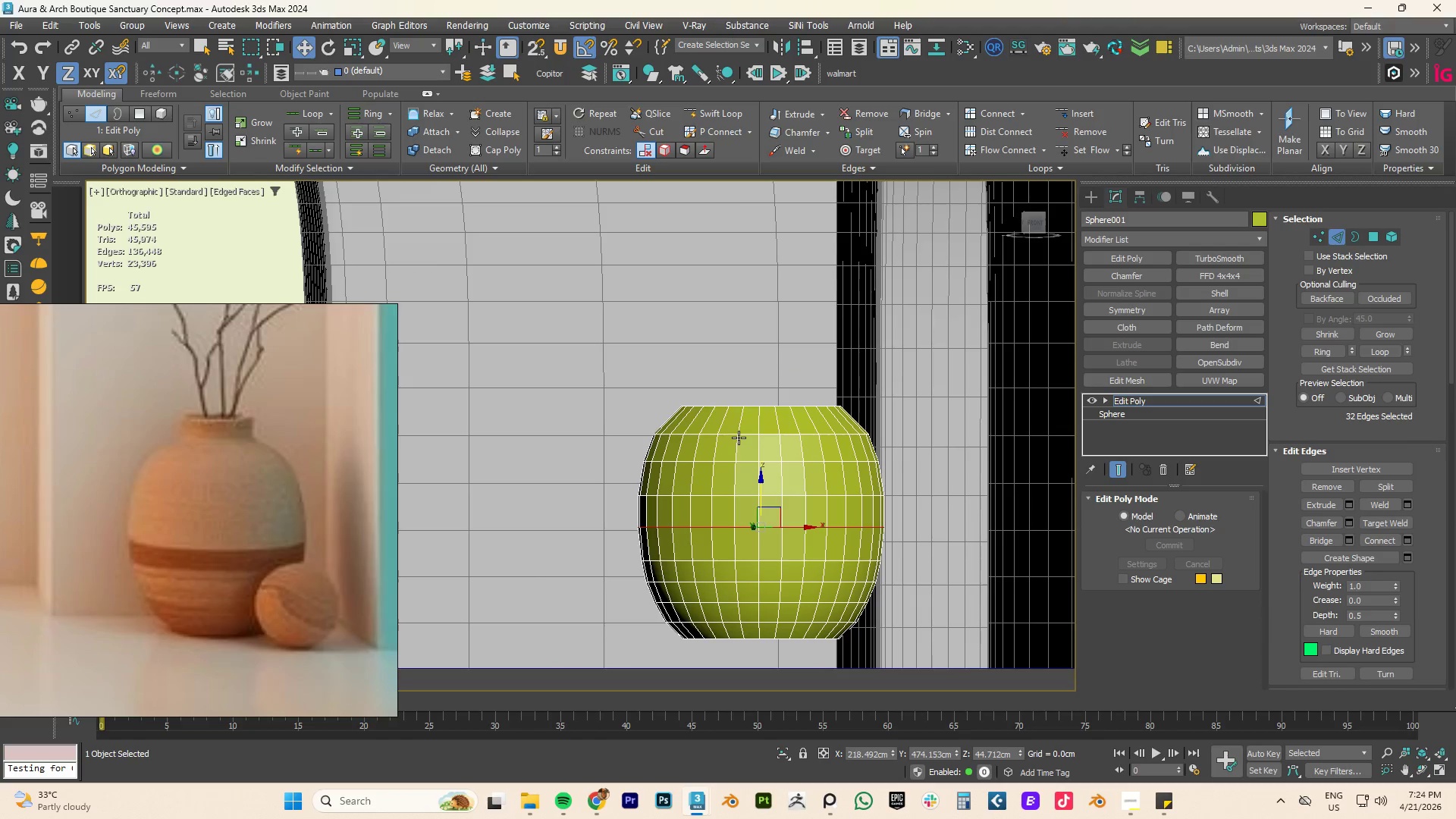 
scroll: coordinate [743, 435], scroll_direction: up, amount: 2.0
 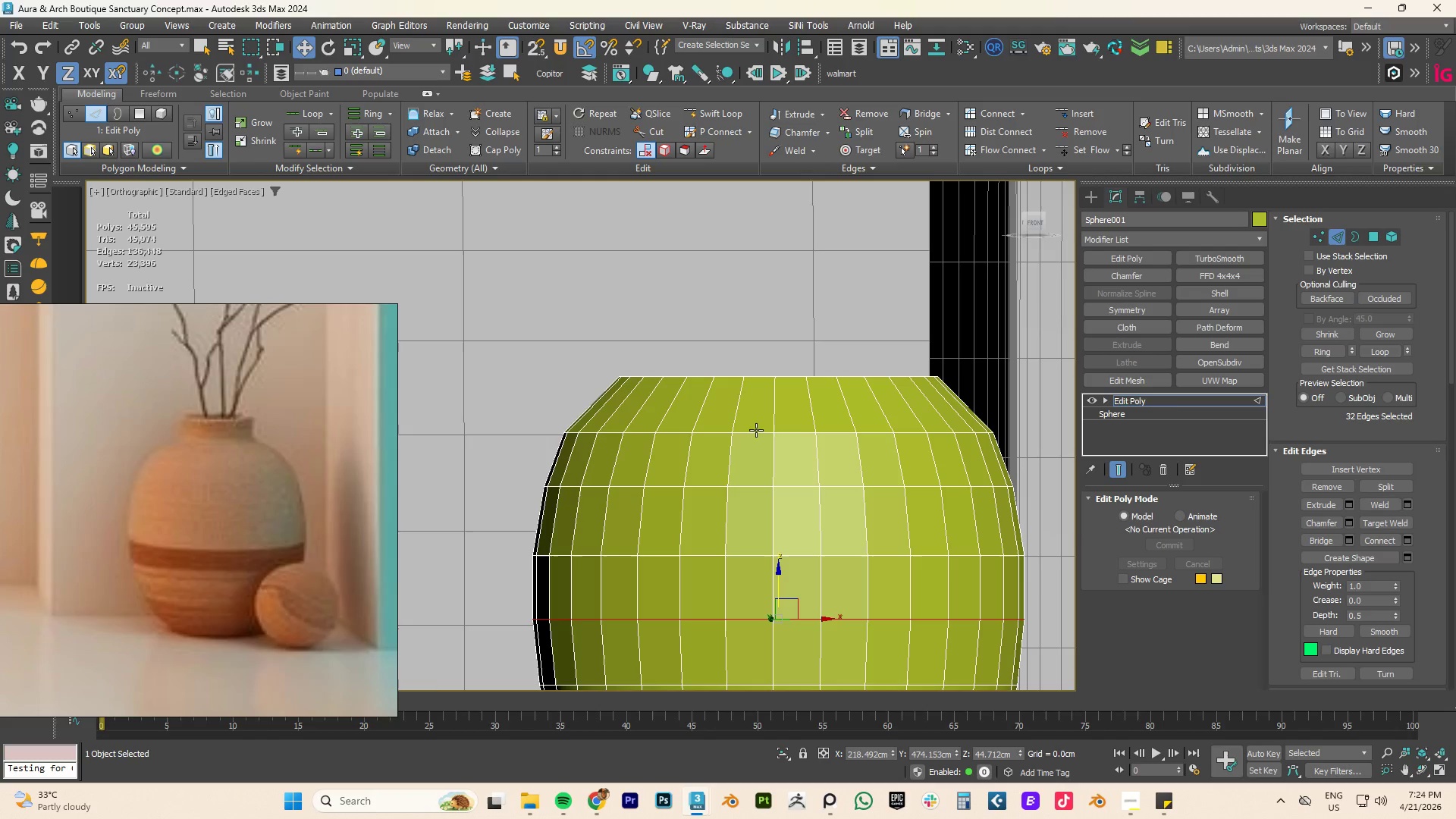 
double_click([755, 432])
 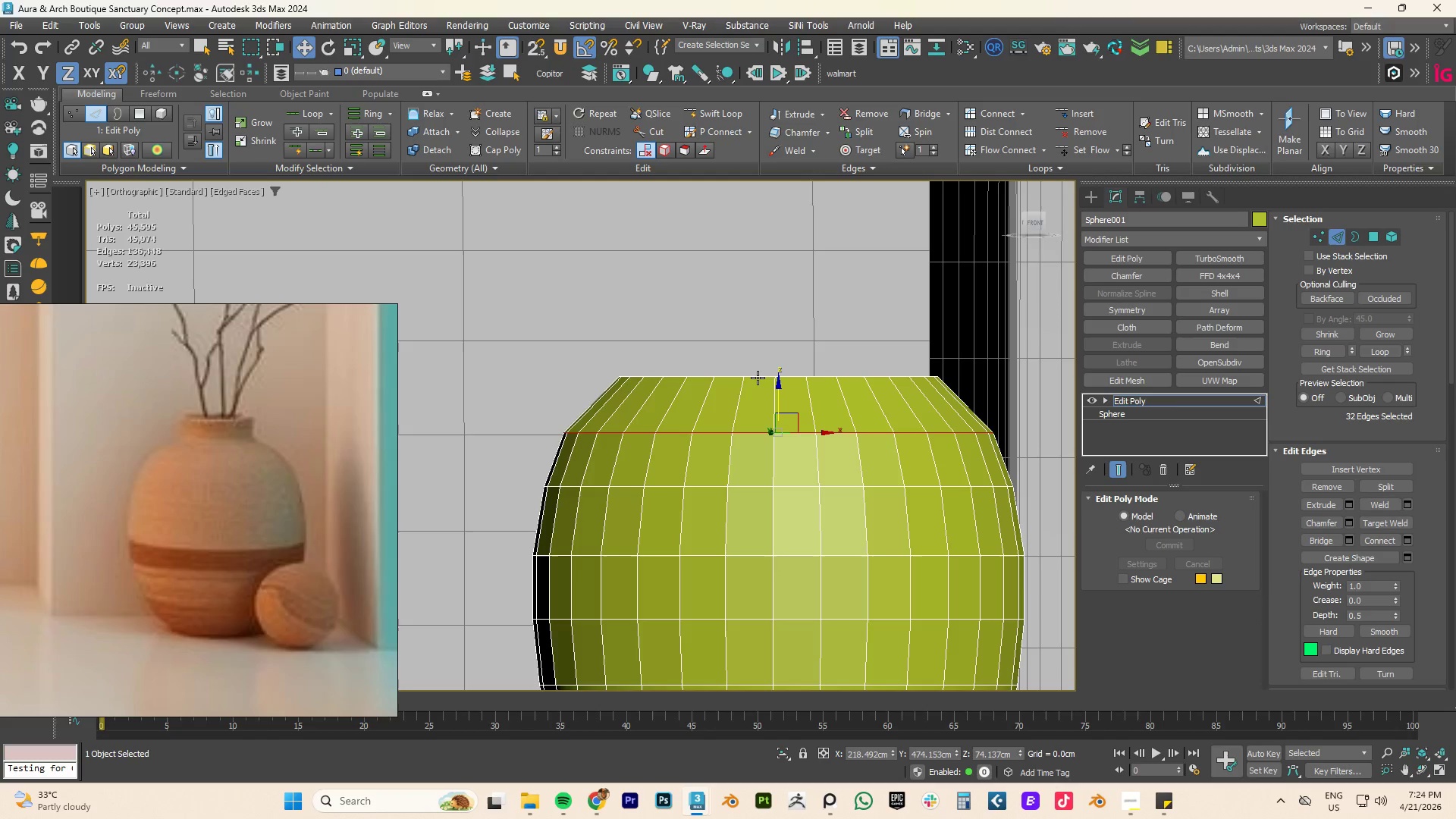 
double_click([758, 378])
 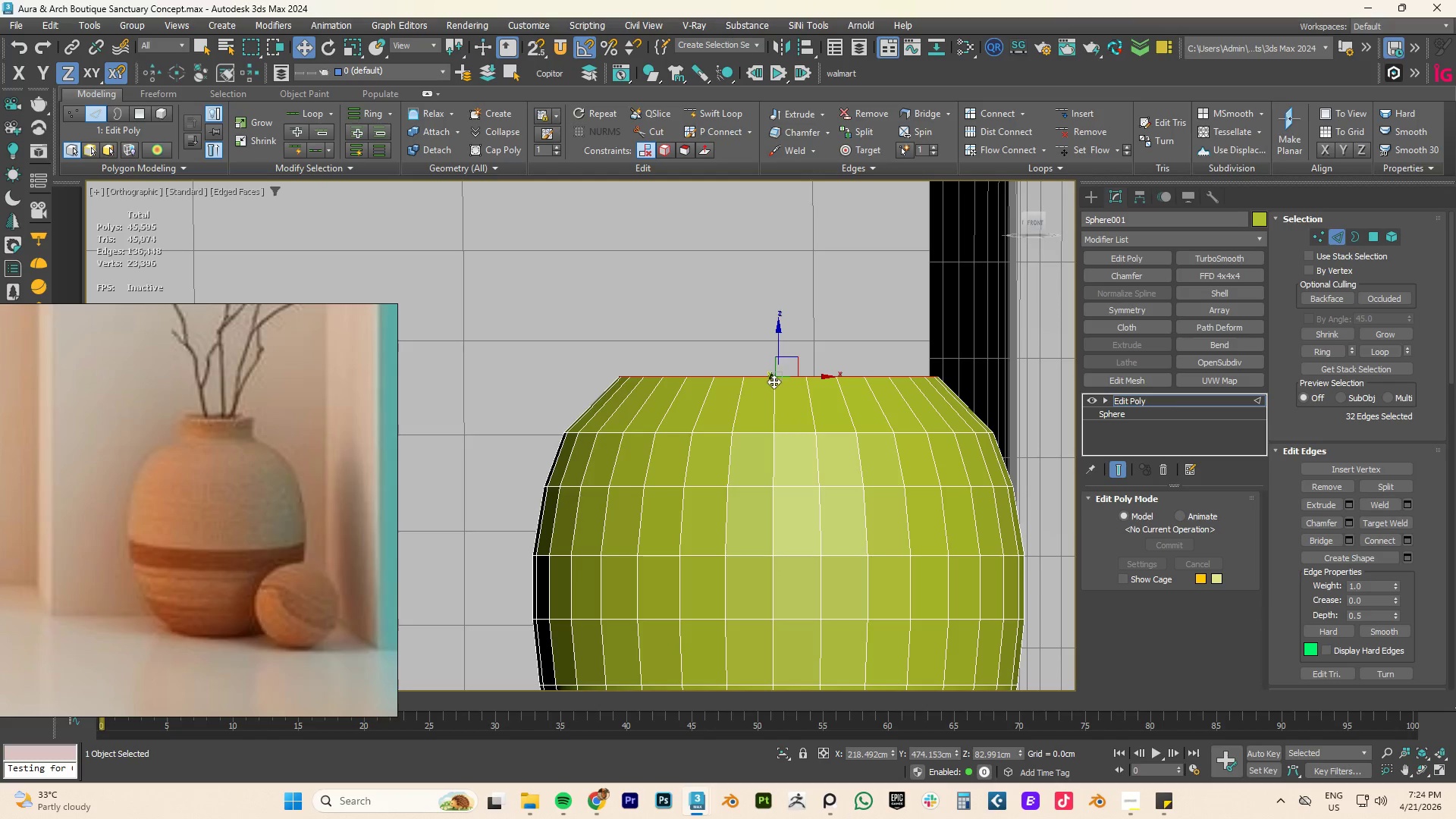 
hold_key(key=AltLeft, duration=0.69)
 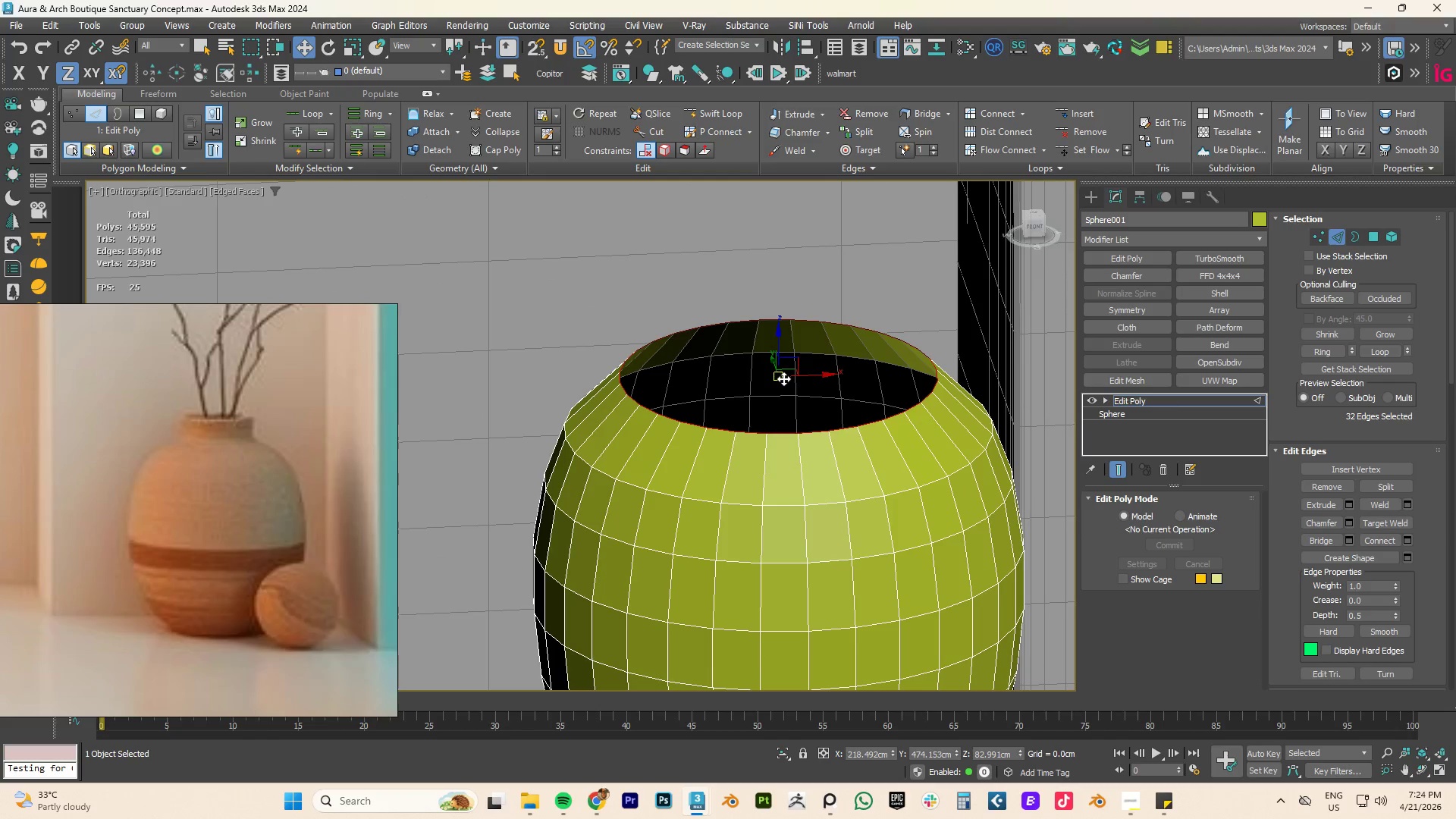 
key(R)
 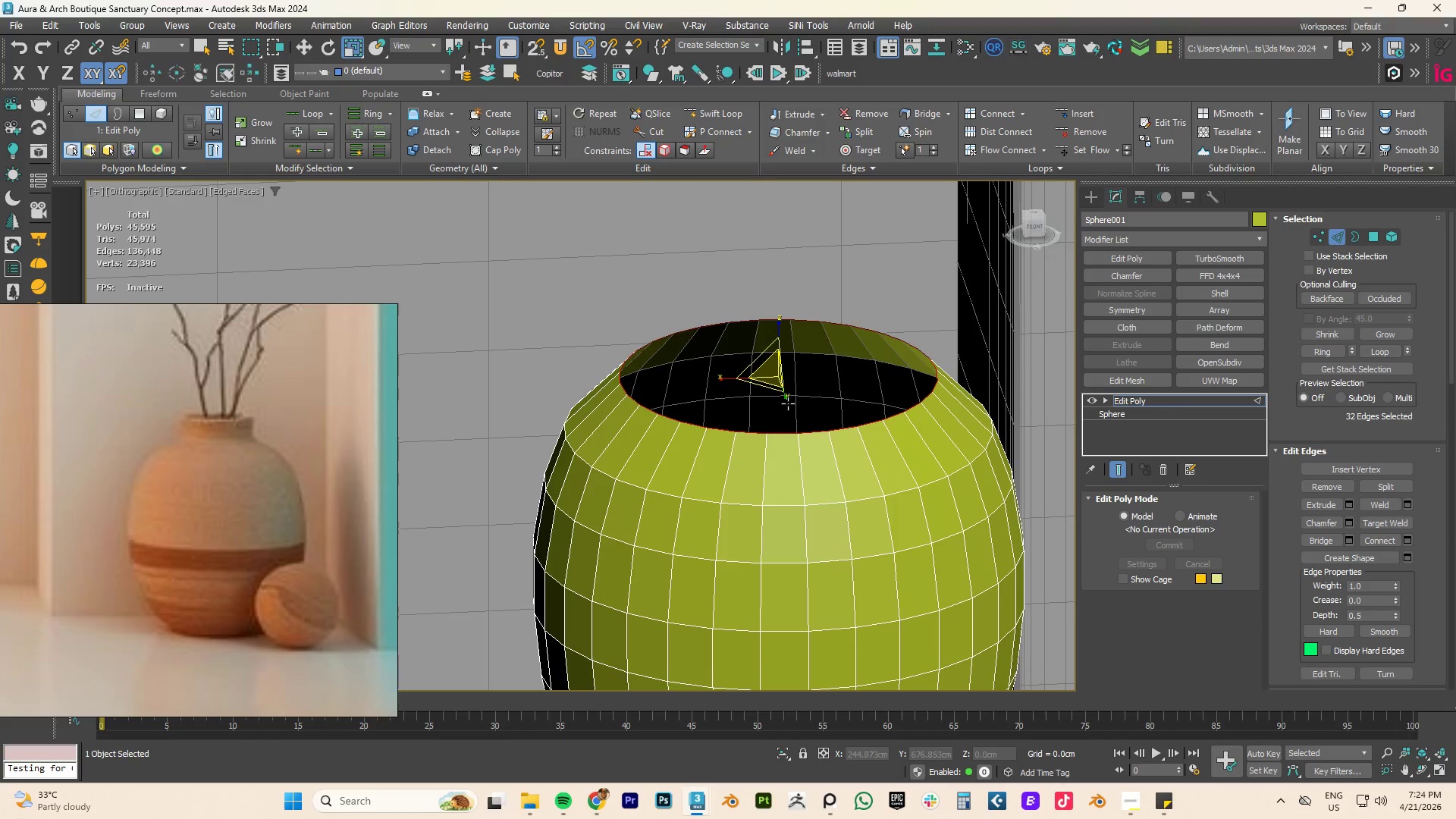 
type(fz)
 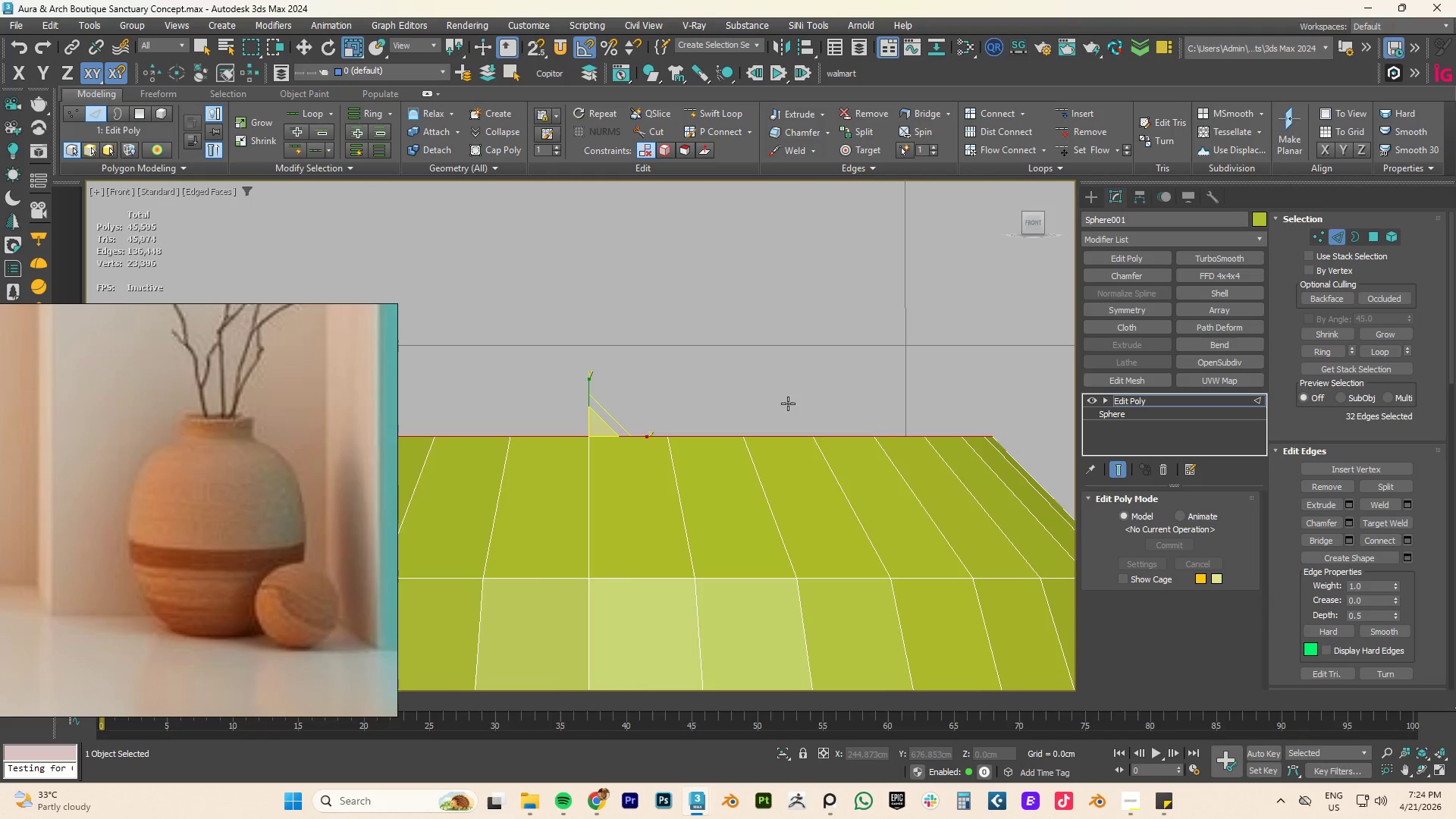 
scroll: coordinate [791, 404], scroll_direction: down, amount: 6.0
 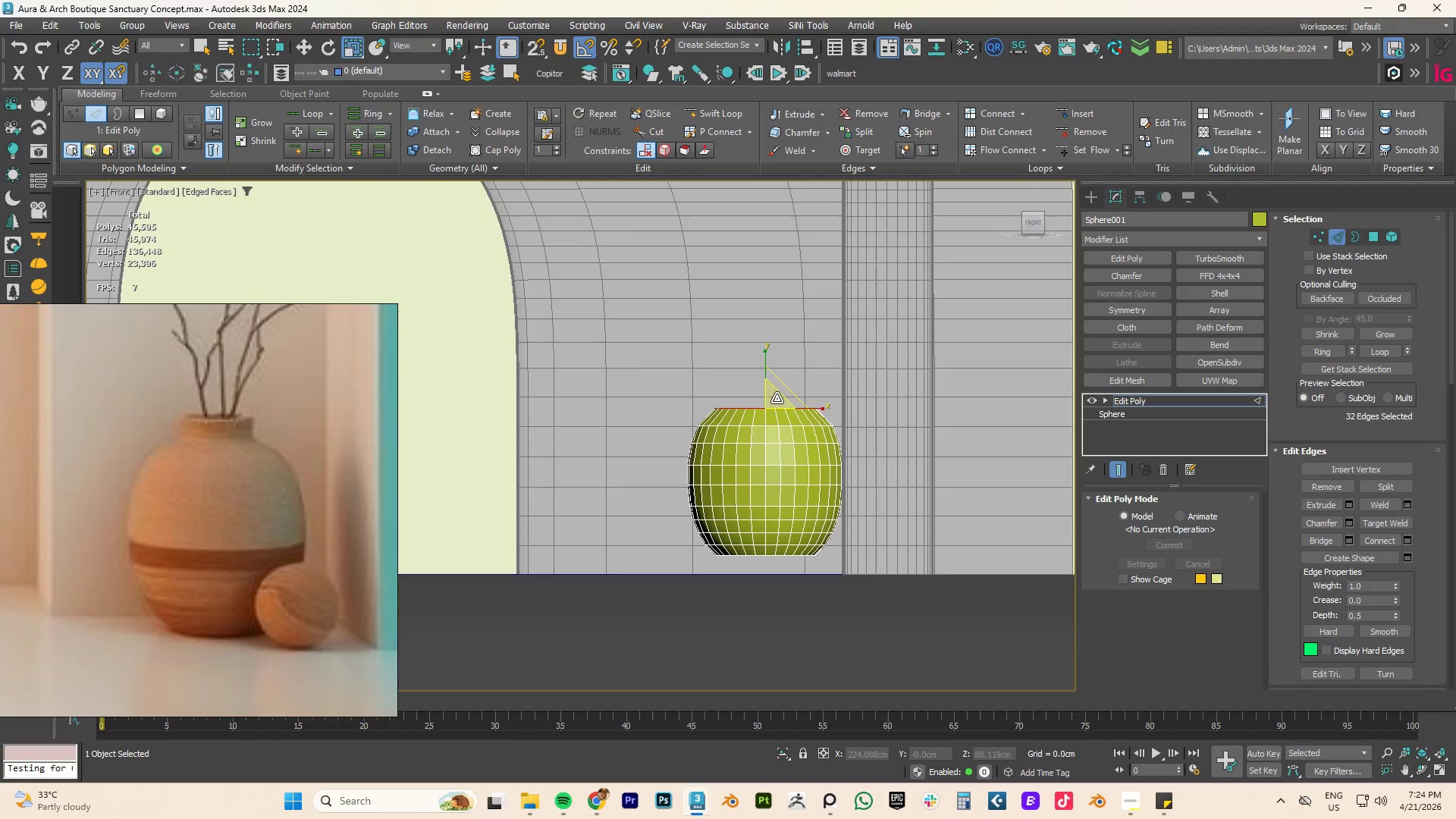 
left_click_drag(start_coordinate=[777, 398], to_coordinate=[776, 402])
 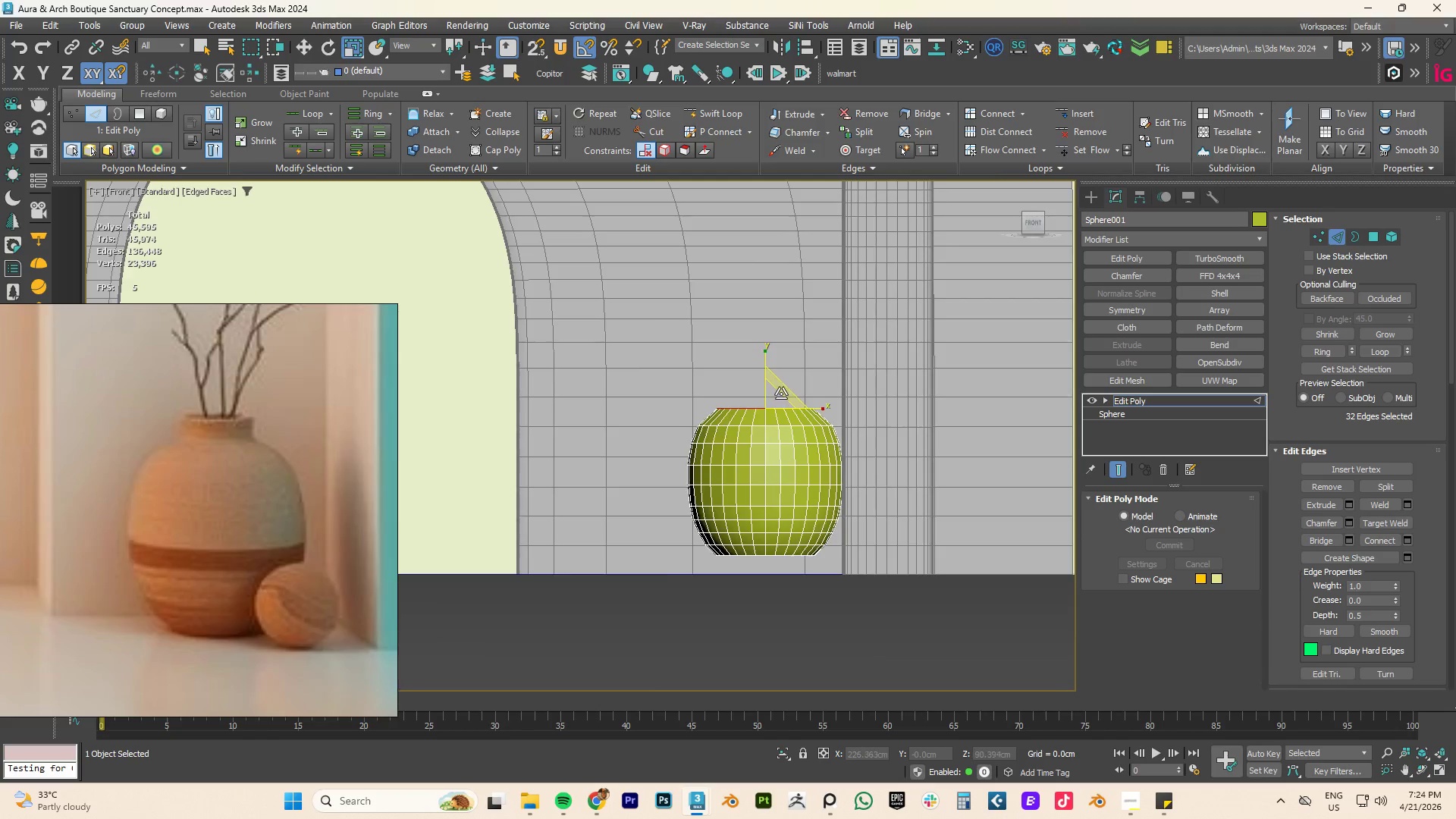 
scroll: coordinate [781, 394], scroll_direction: up, amount: 2.0
 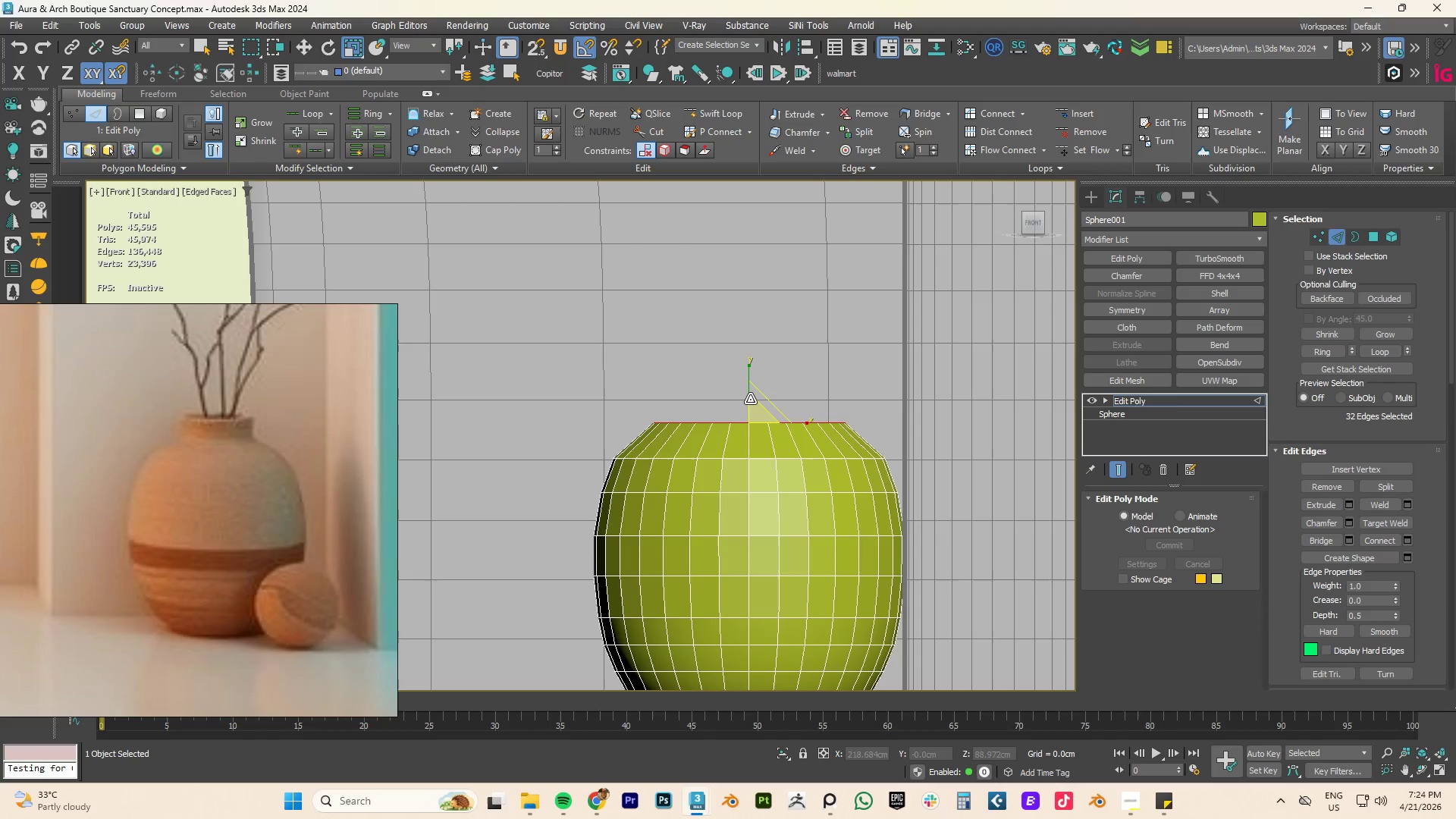 
key(R)
 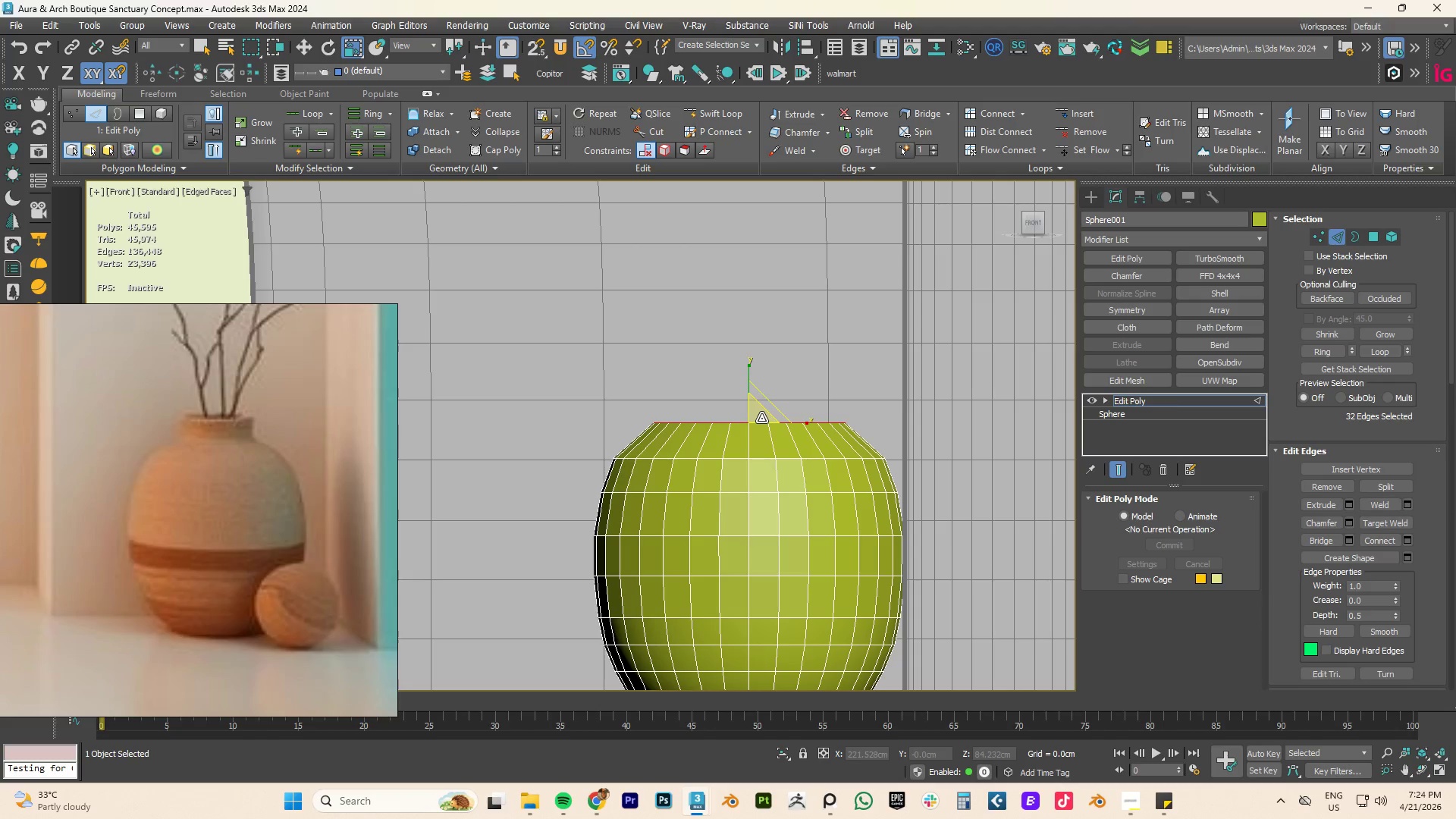 
key(3)
 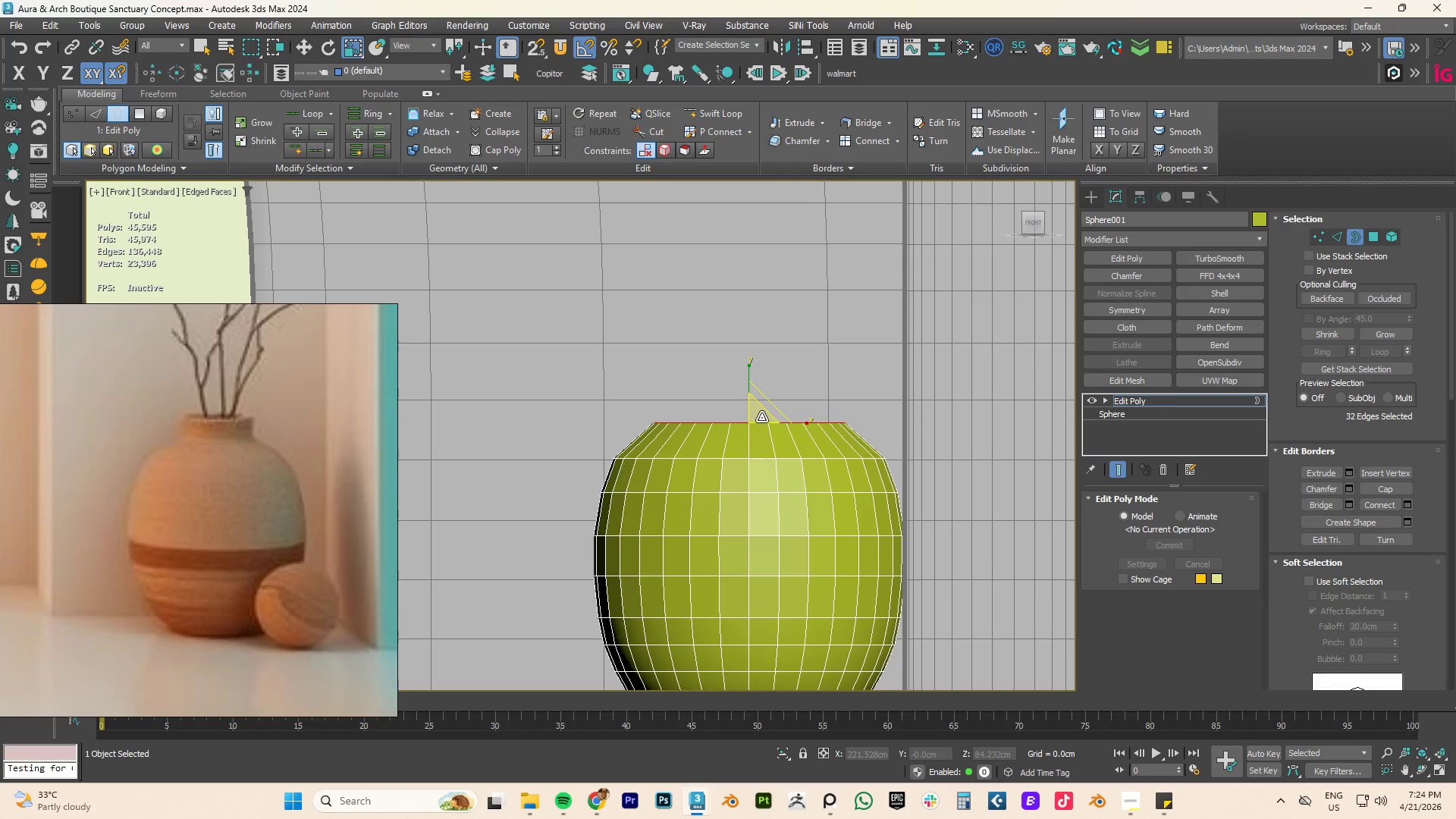 
hold_key(key=AltLeft, duration=1.69)
 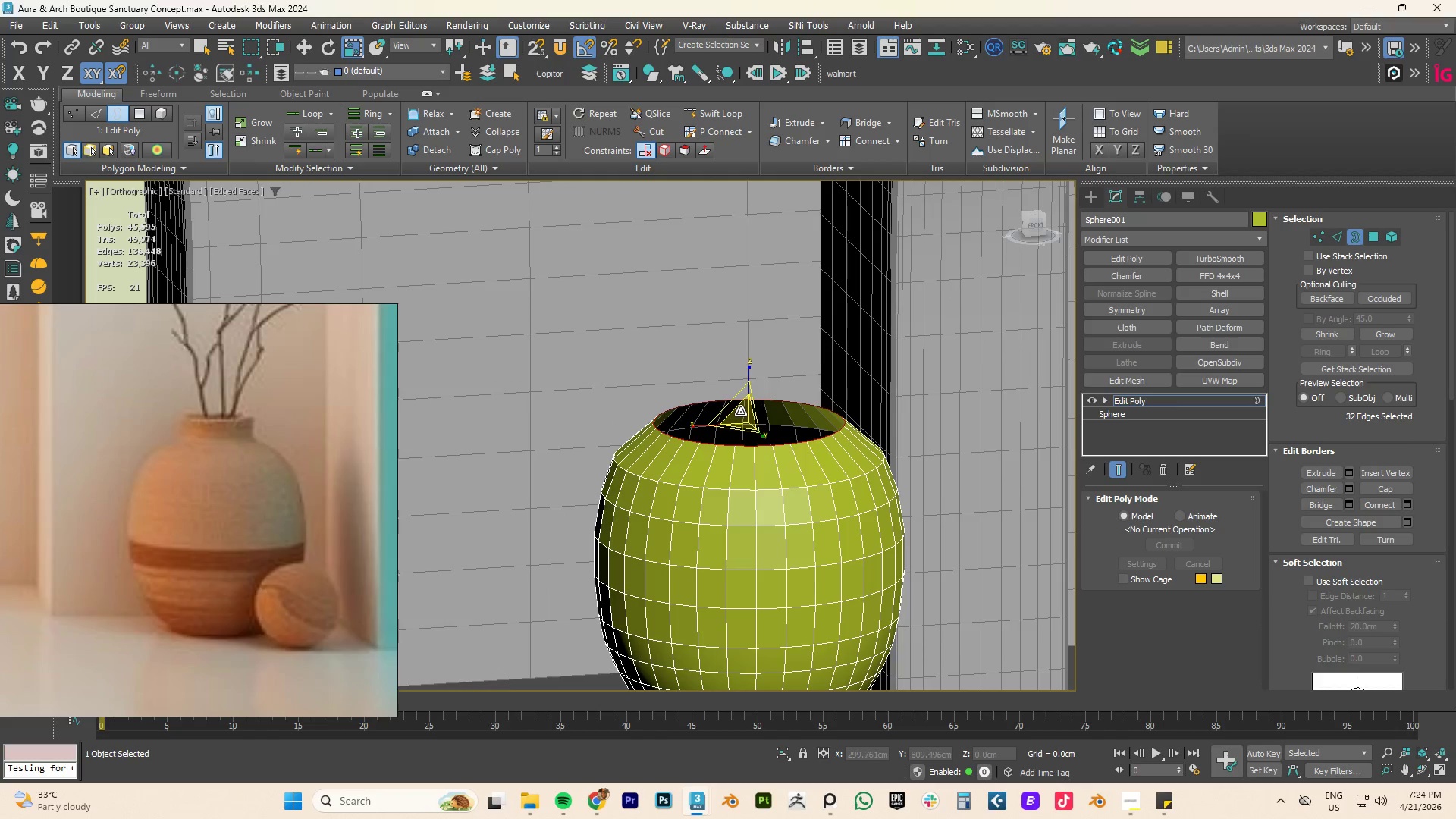 
key(Alt+AltLeft)
 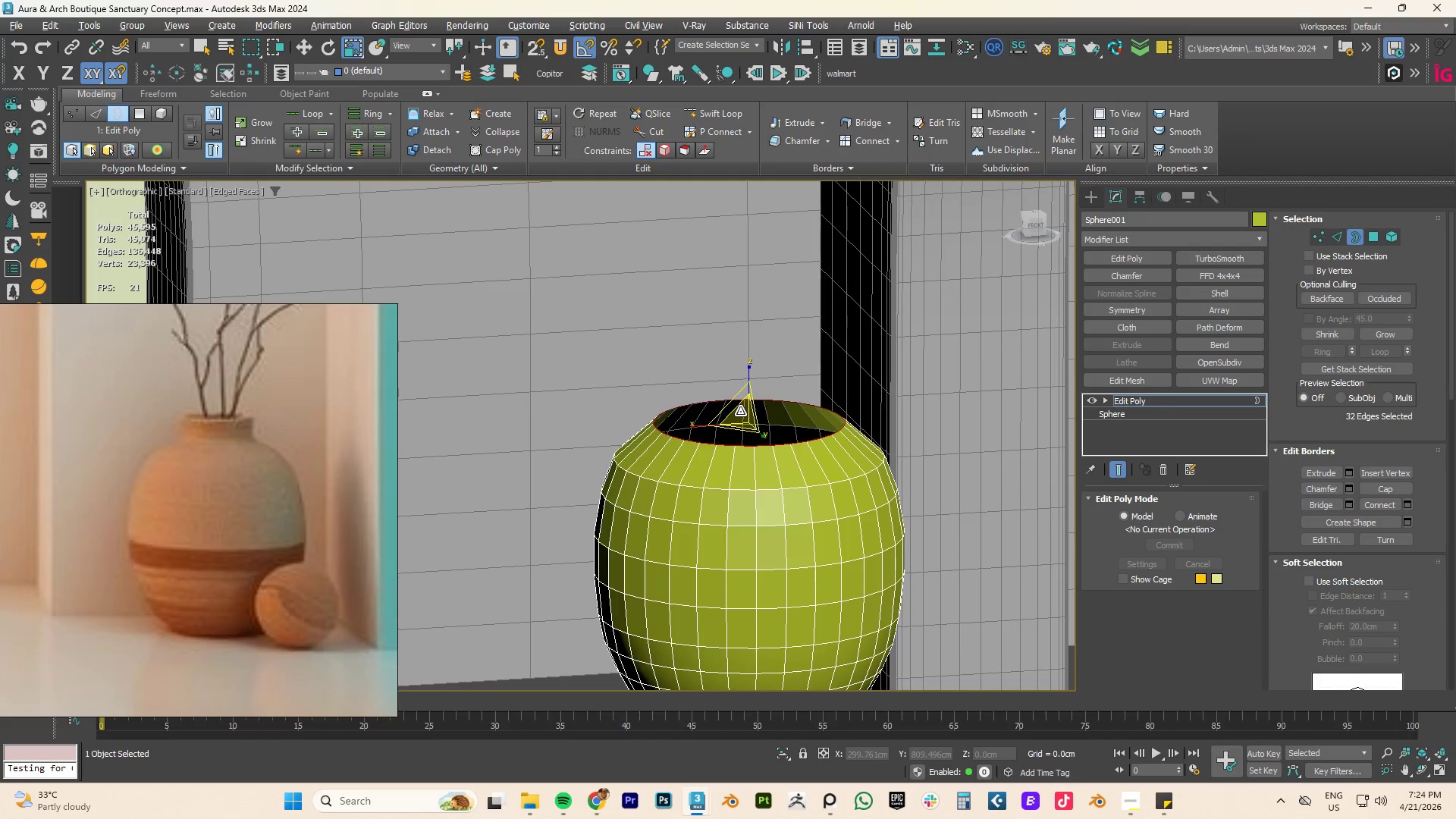 
key(Alt+Q)
 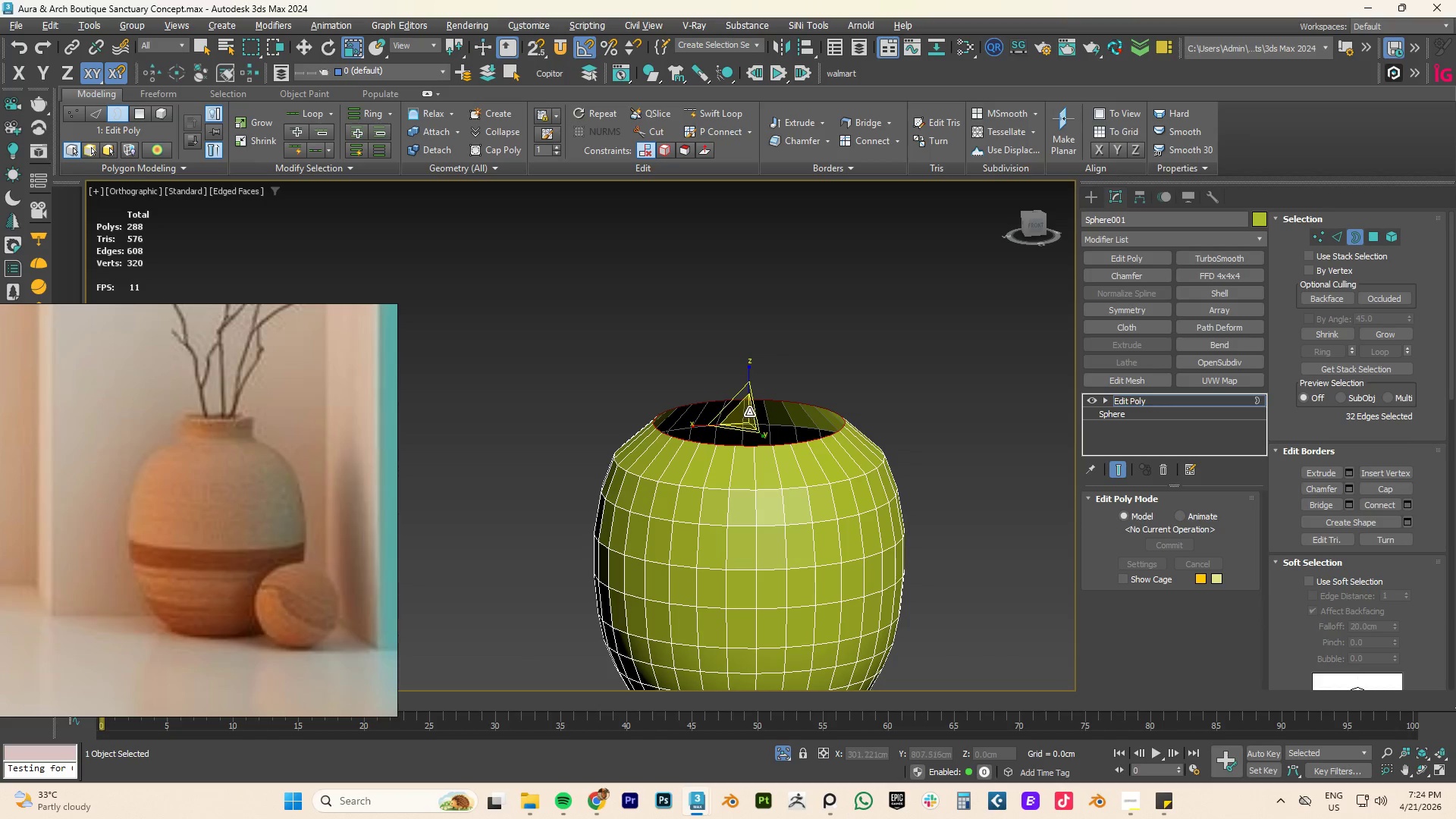 
hold_key(key=ShiftLeft, duration=5.5)
left_click_drag(start_coordinate=[748, 412], to_coordinate=[741, 470])
 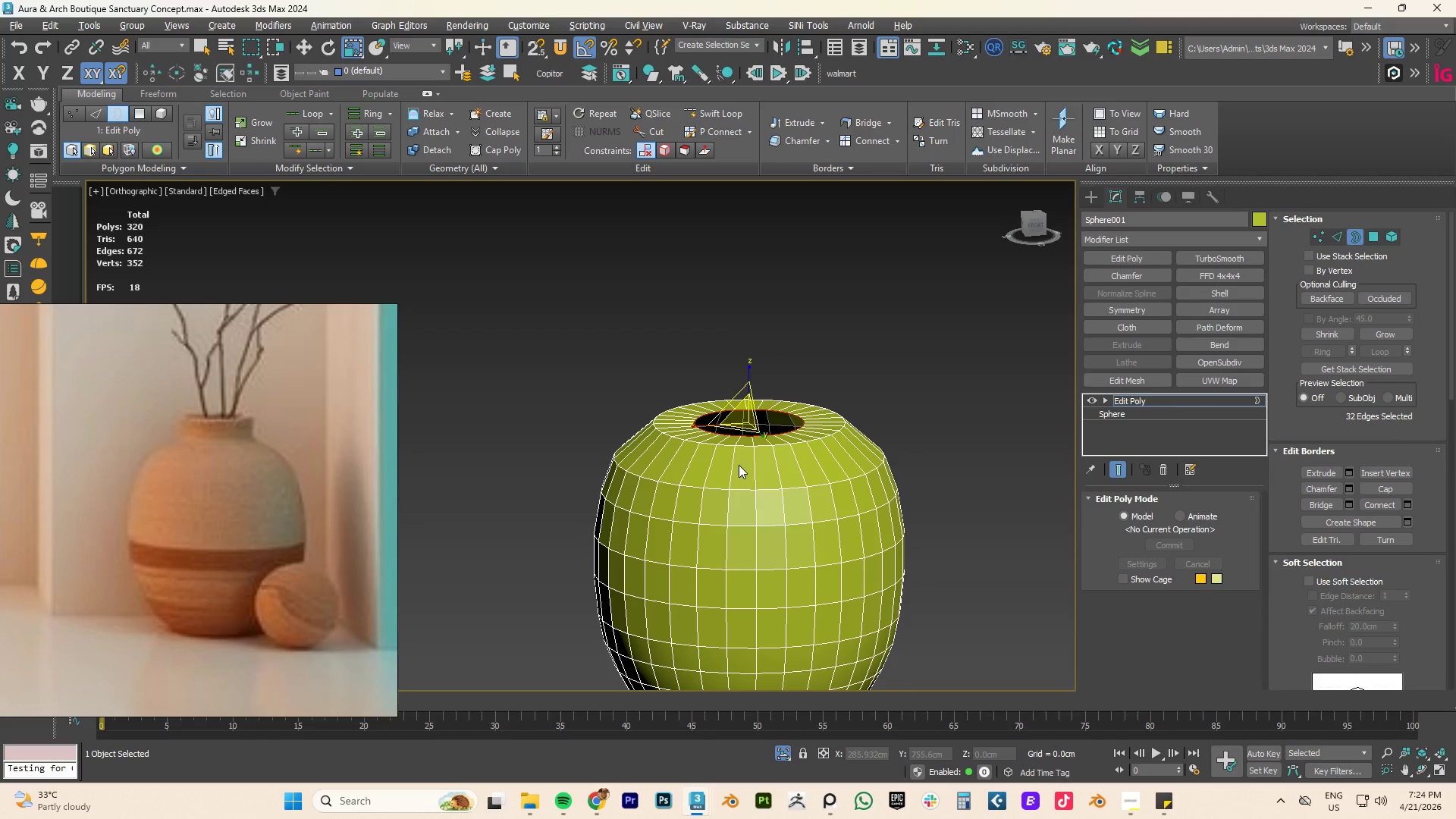 
key(W)
 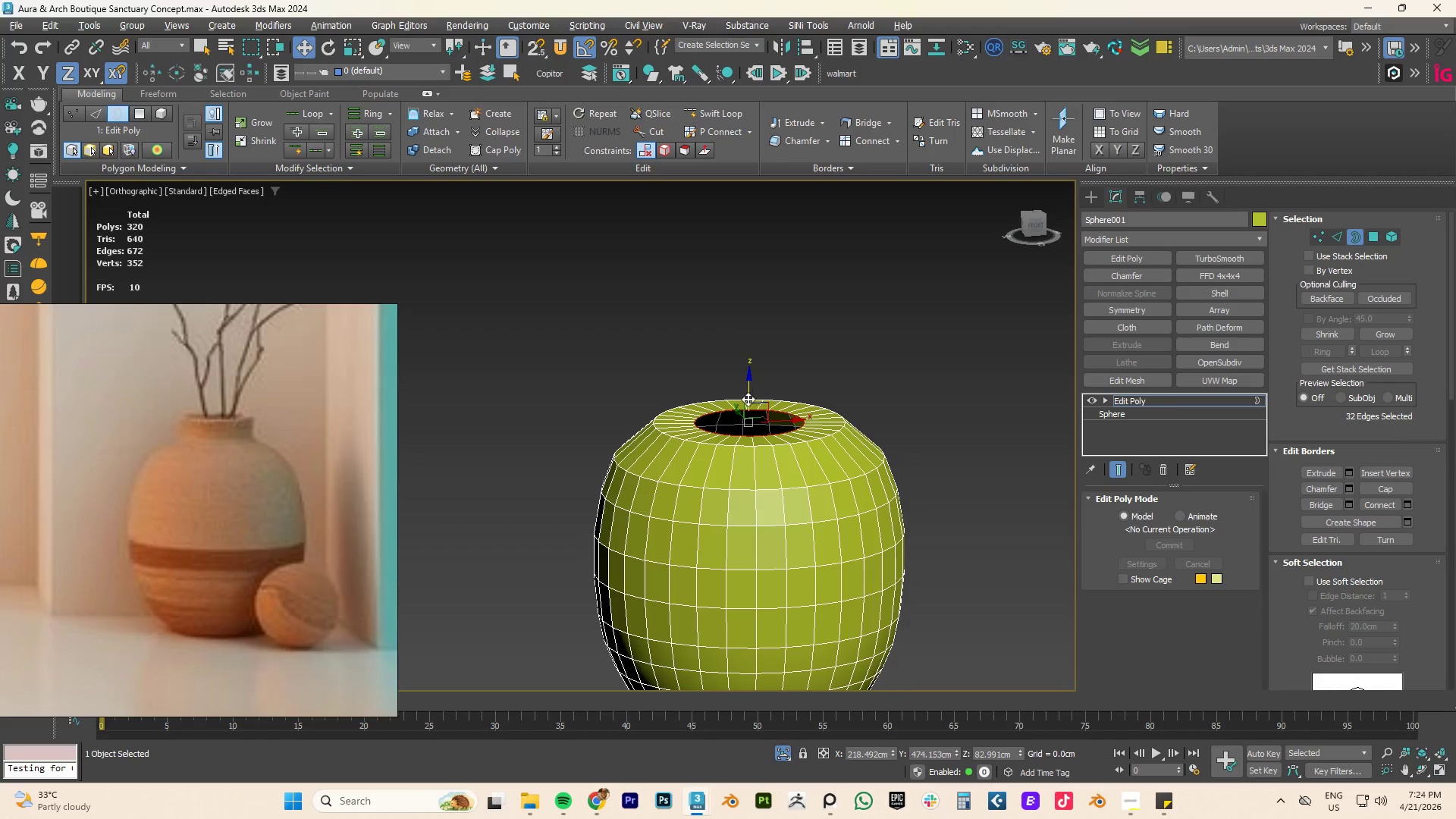 
hold_key(key=ShiftLeft, duration=3.39)
left_click_drag(start_coordinate=[748, 393], to_coordinate=[752, 359])
 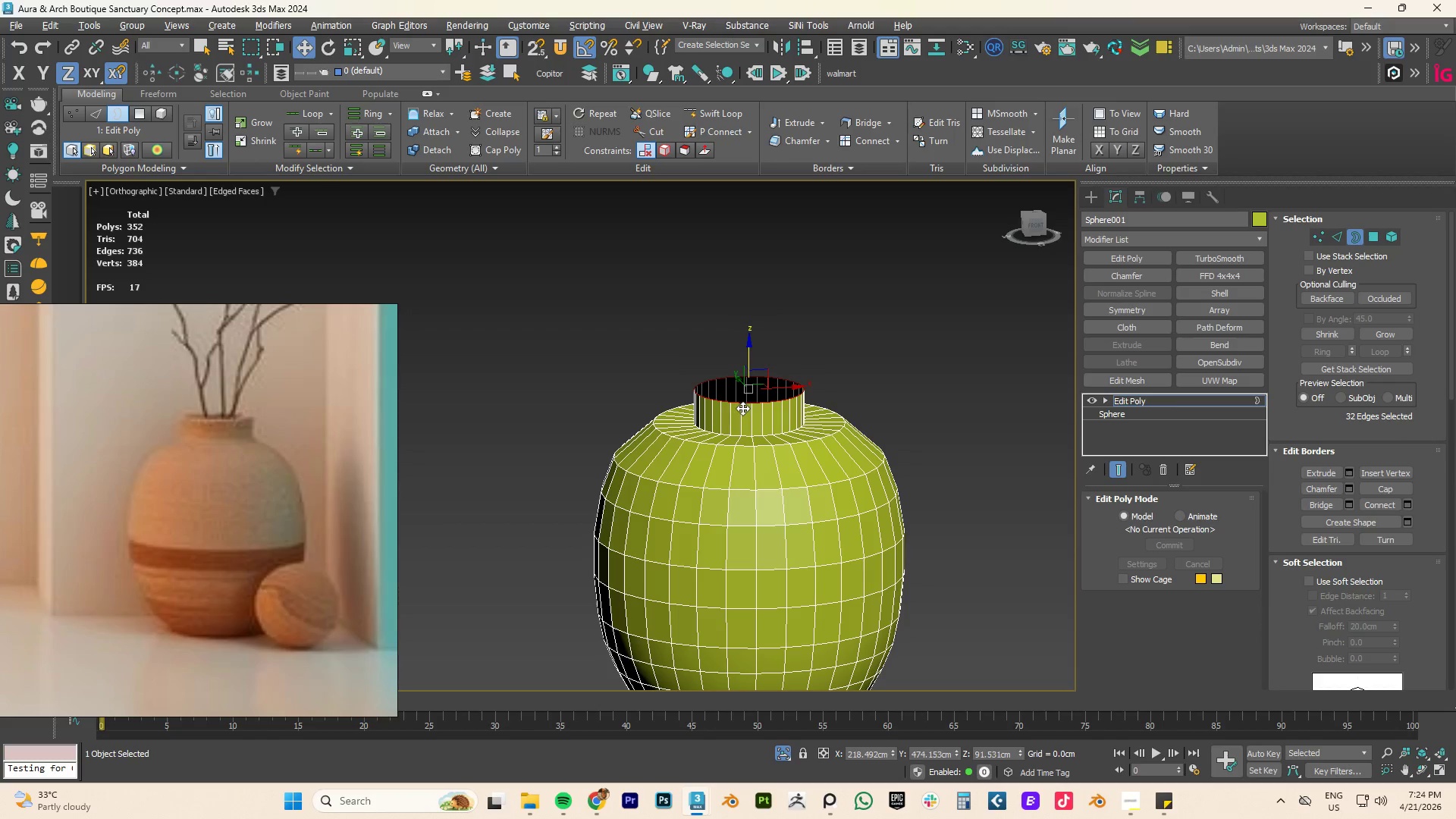 
type(fz)
 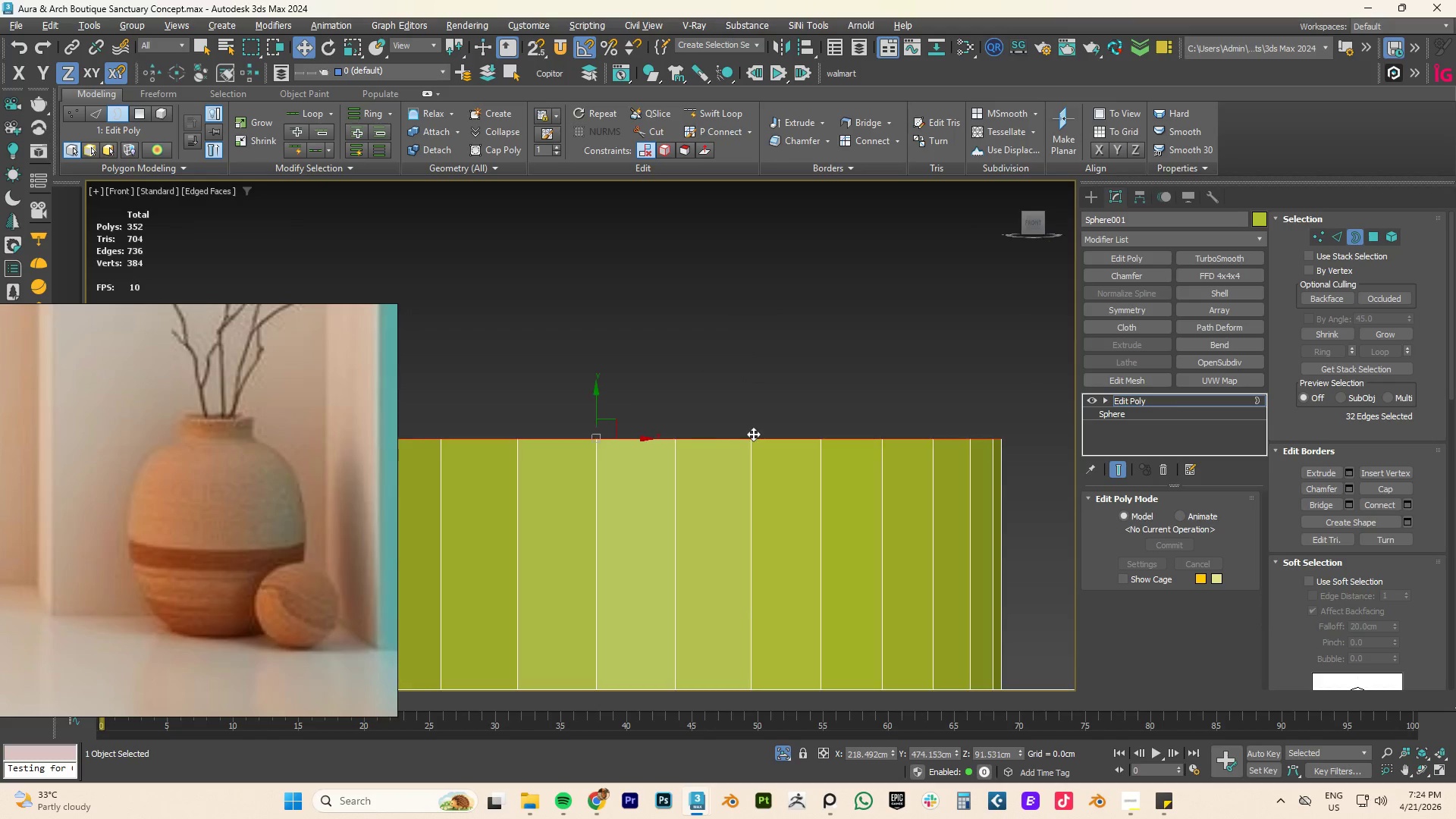 
hold_key(key=AltLeft, duration=0.48)
 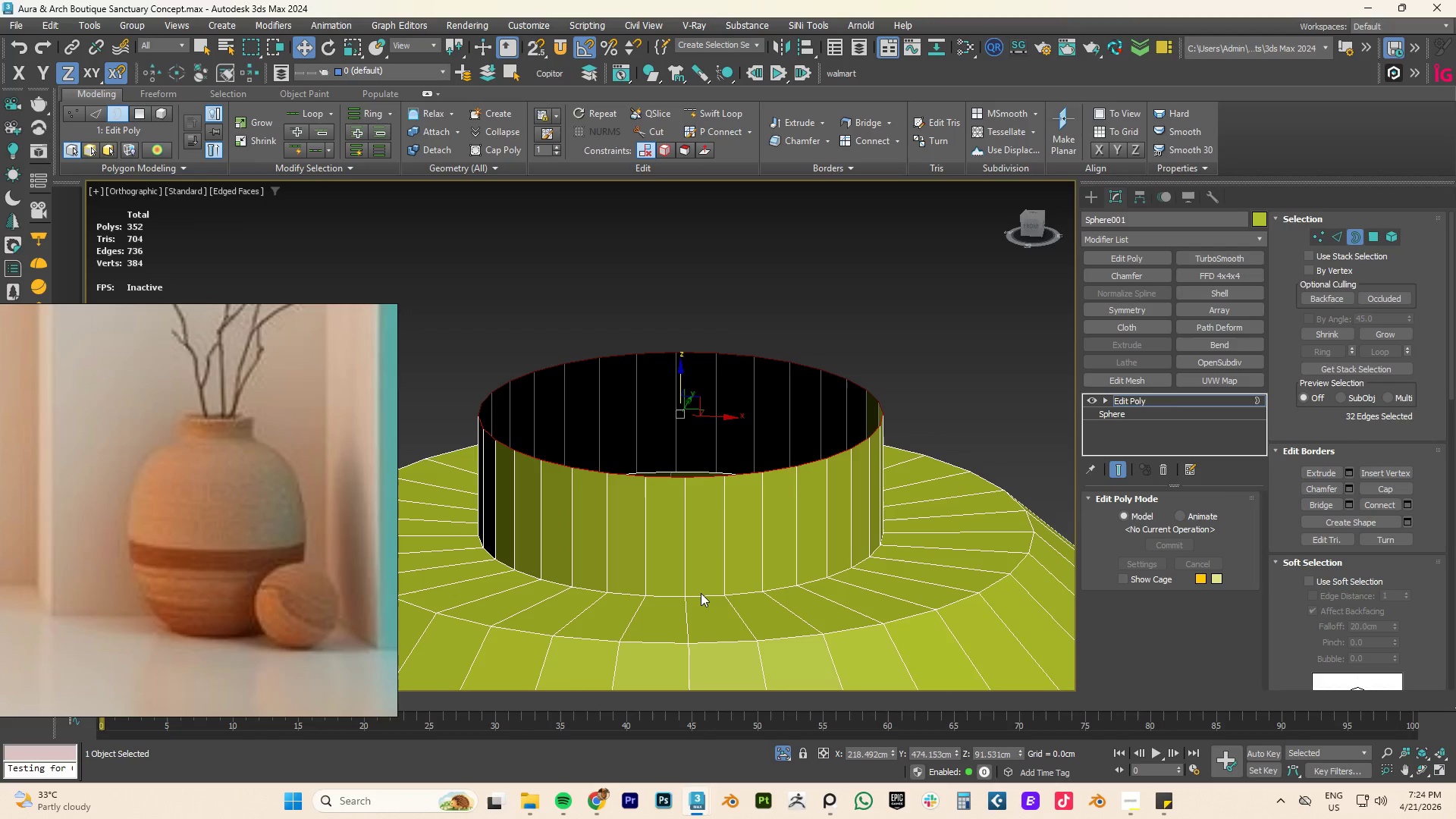 
scroll: coordinate [739, 494], scroll_direction: down, amount: 2.0
 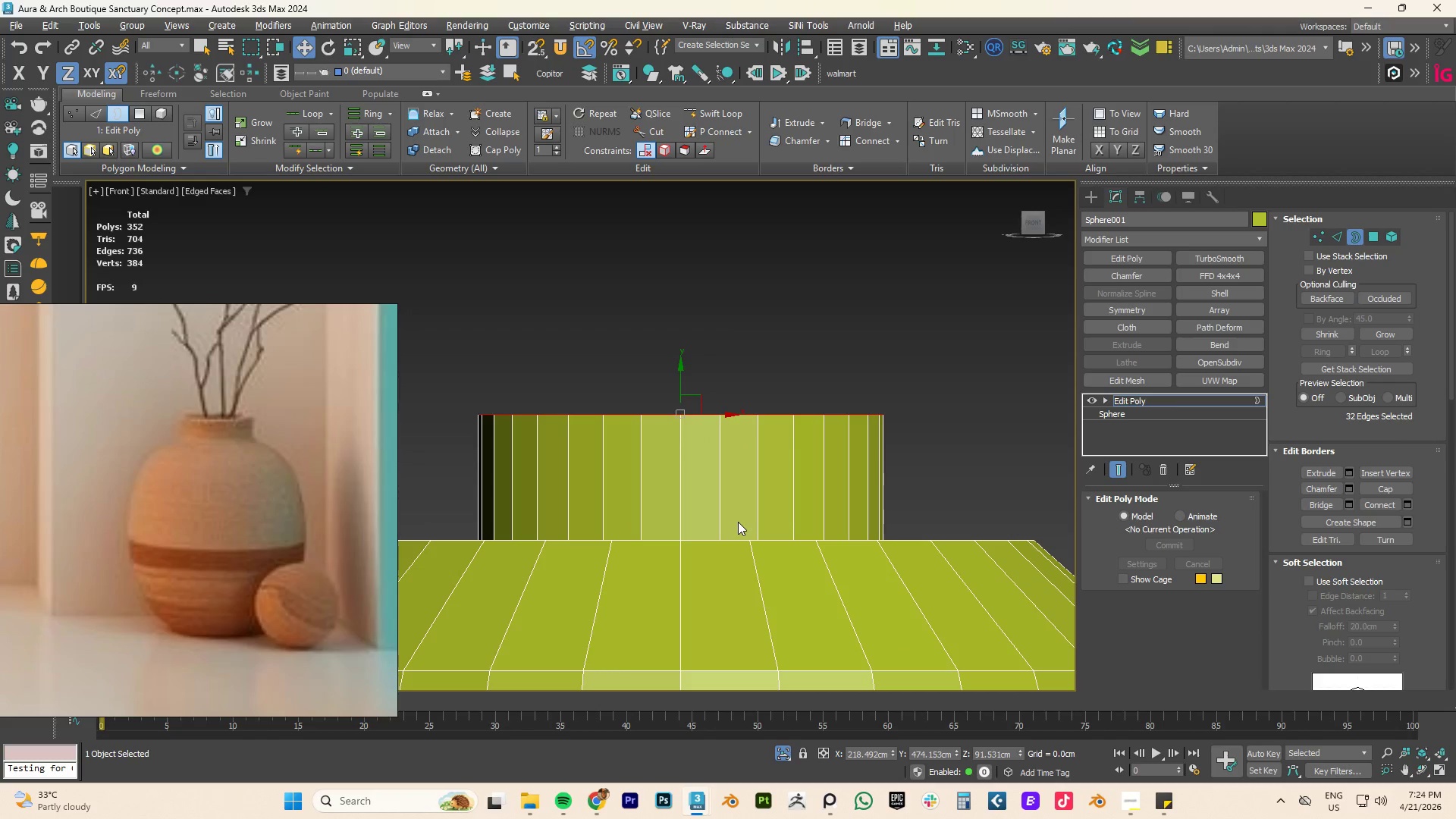 
key(2)
 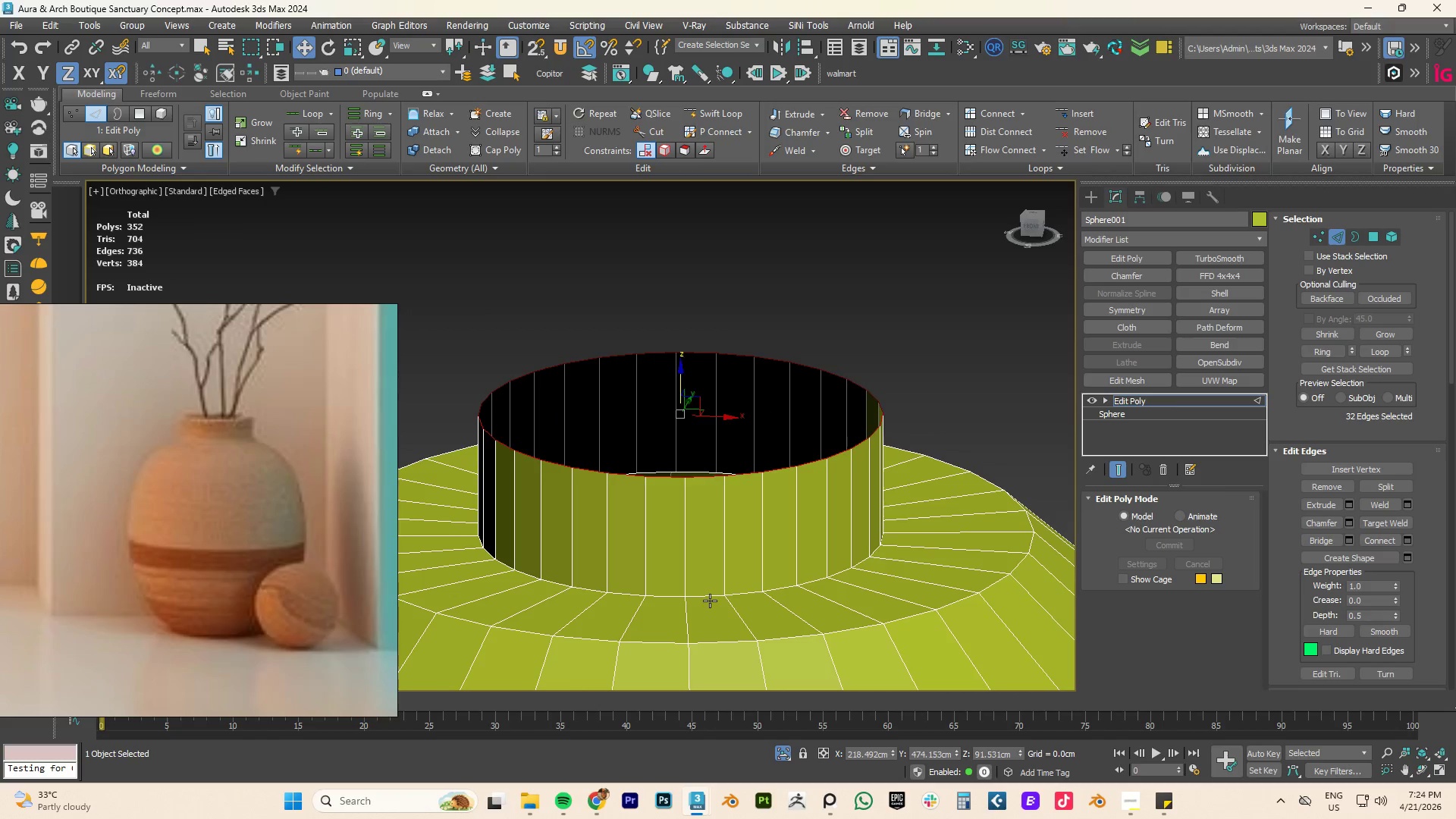 
double_click([710, 601])
 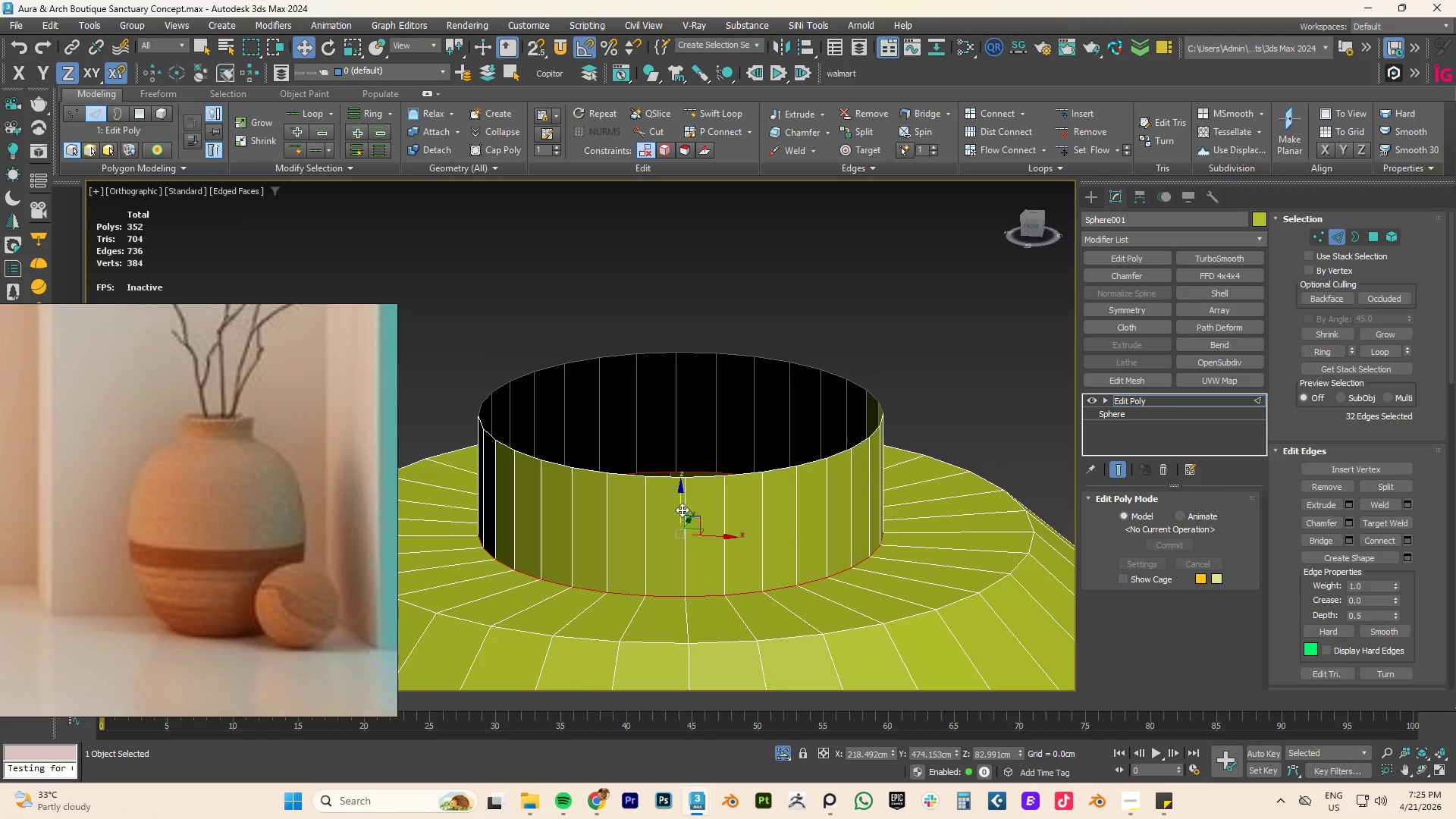 
left_click_drag(start_coordinate=[681, 505], to_coordinate=[680, 448])
 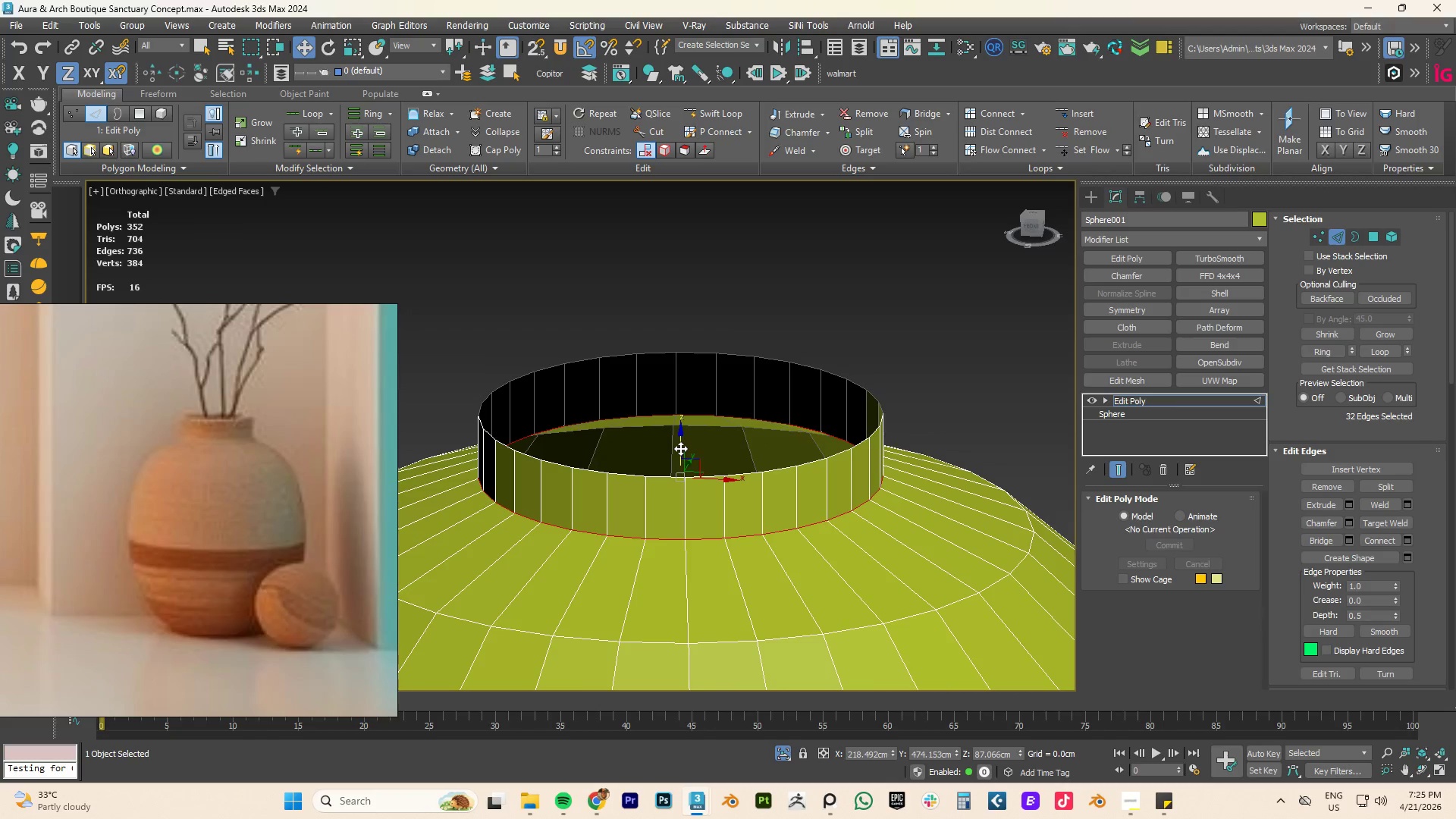 
type(fz)
 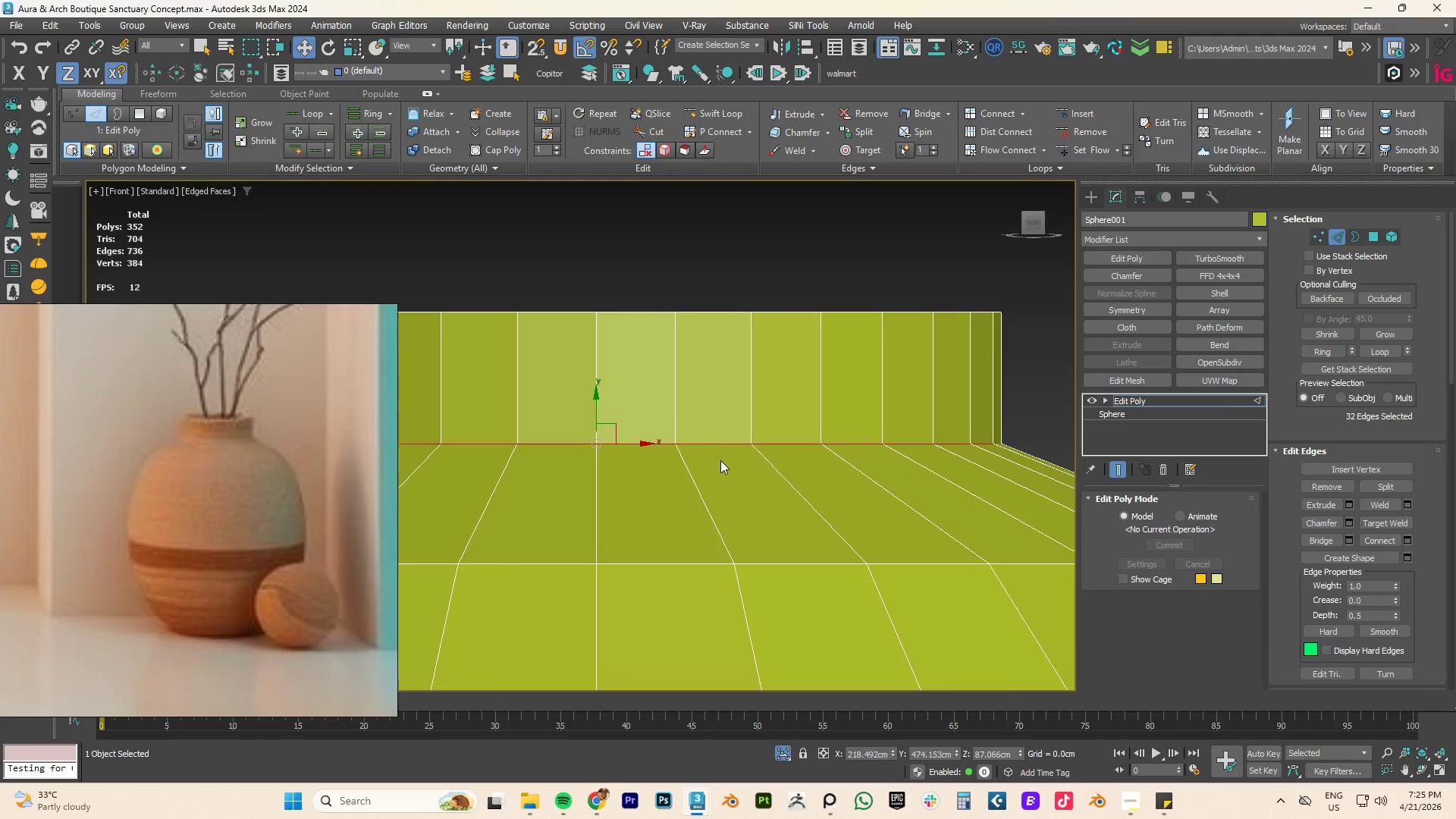 
scroll: coordinate [748, 461], scroll_direction: down, amount: 6.0
 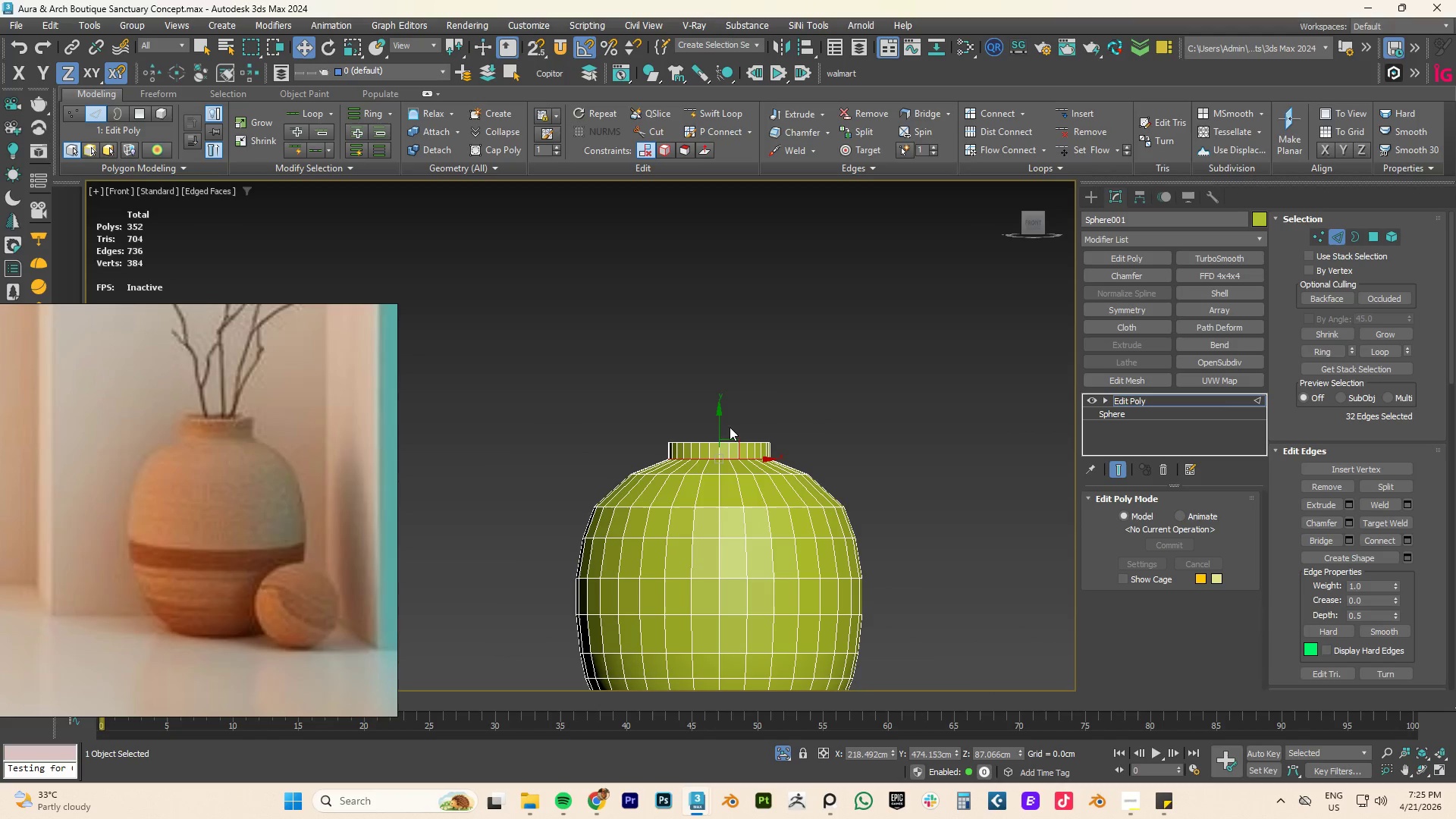 
left_click([716, 416])
 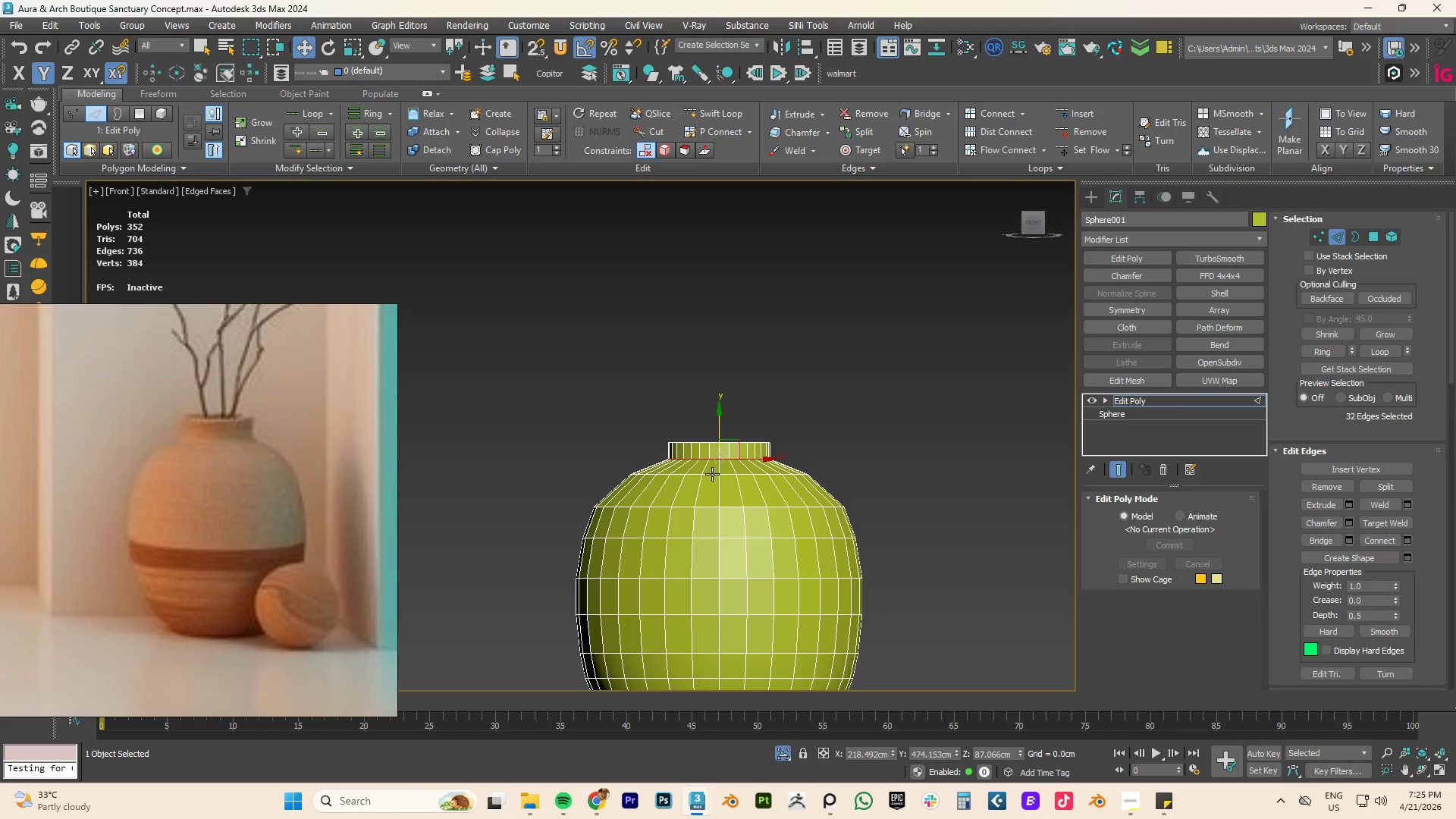 
double_click([712, 474])
 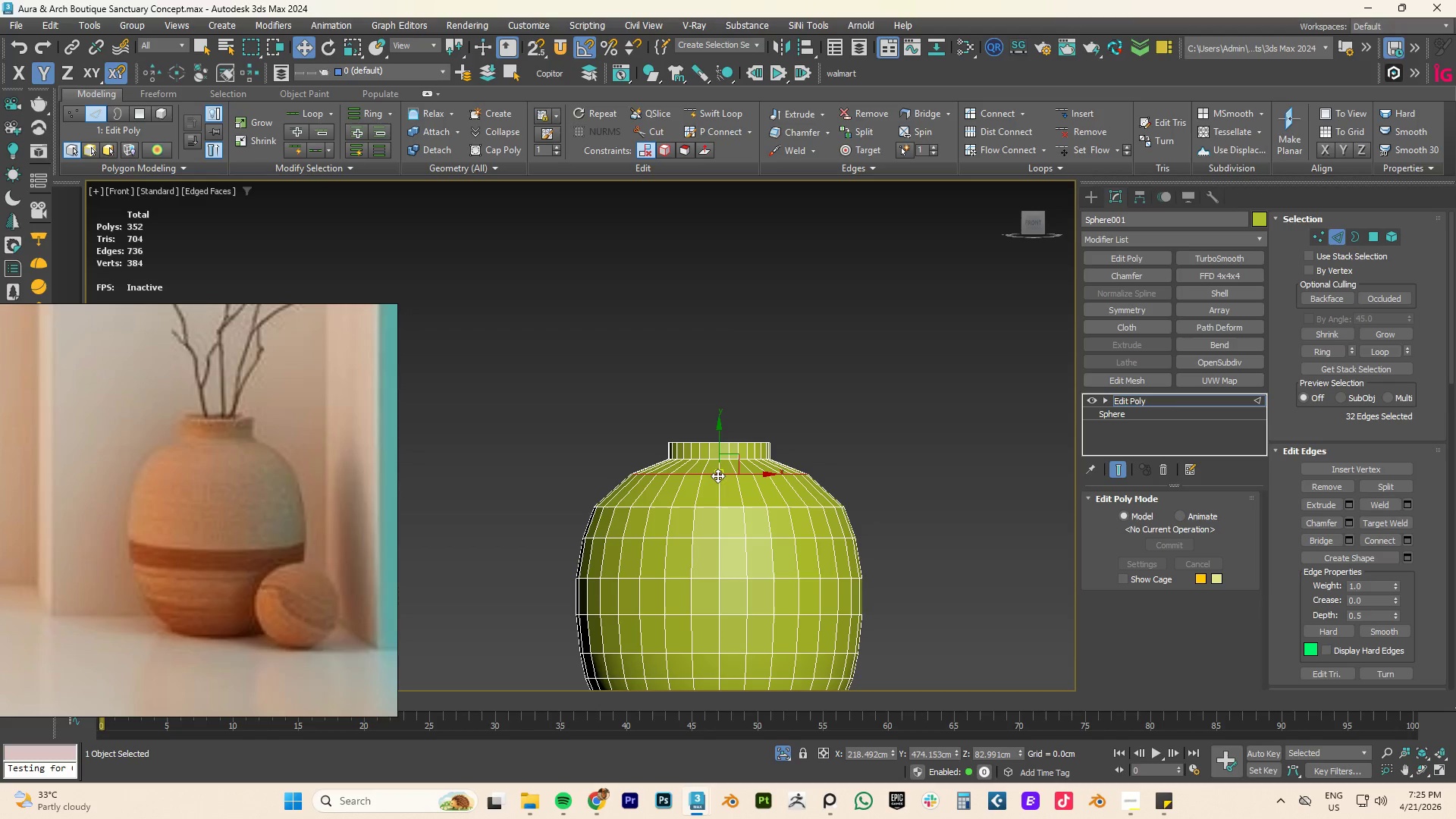 
key(R)
 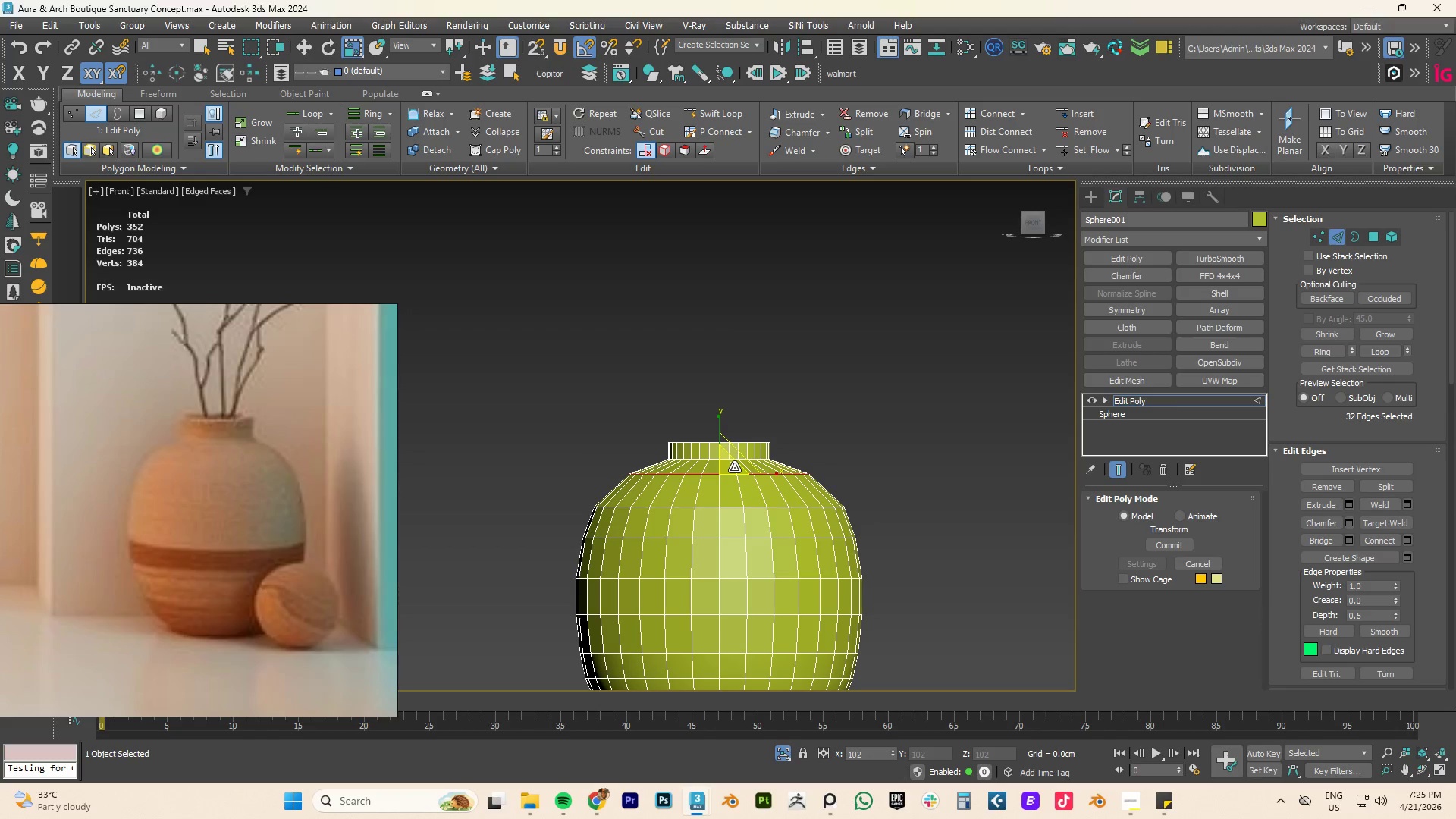 
wait(5.56)
 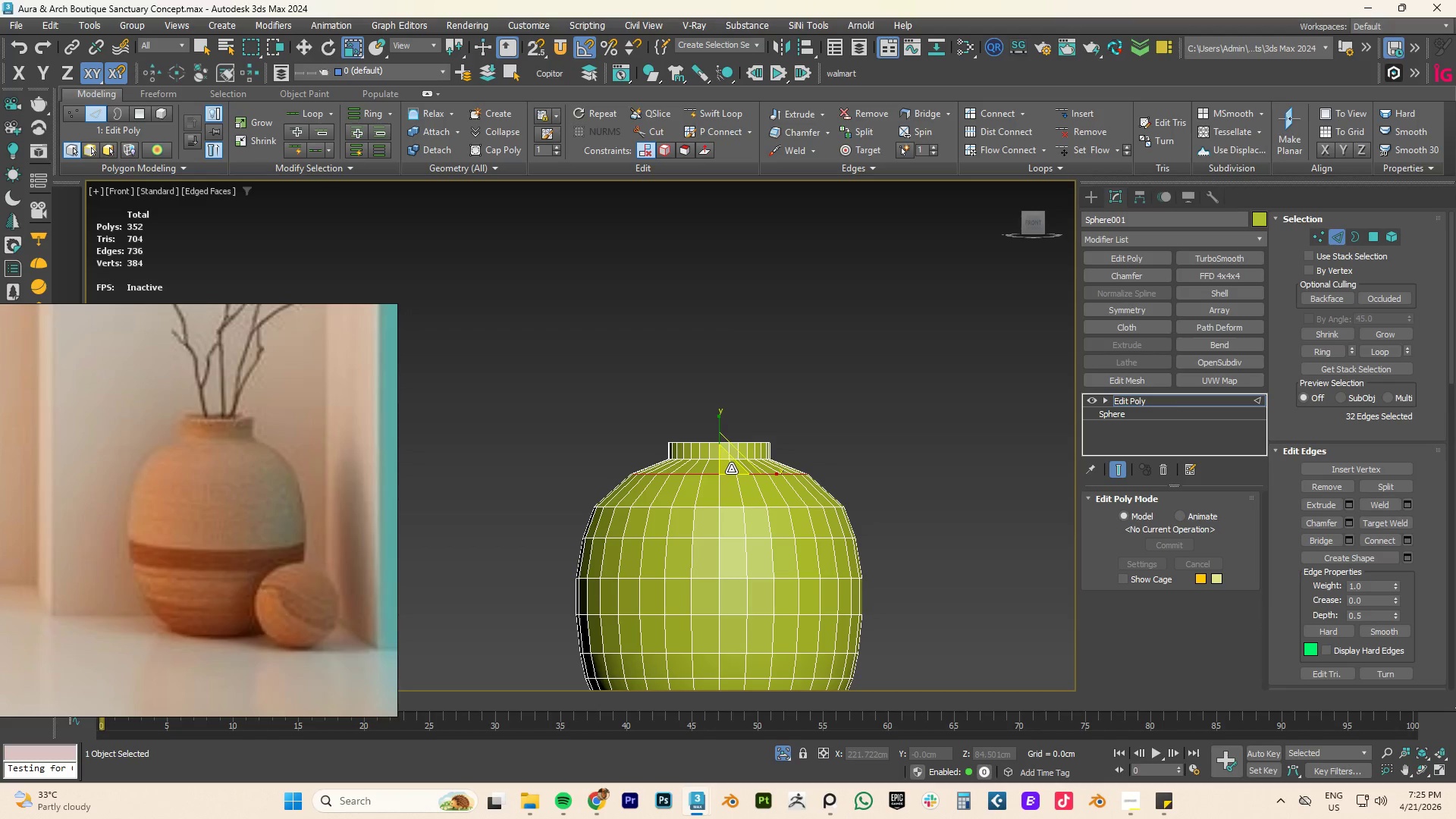 
key(3)
 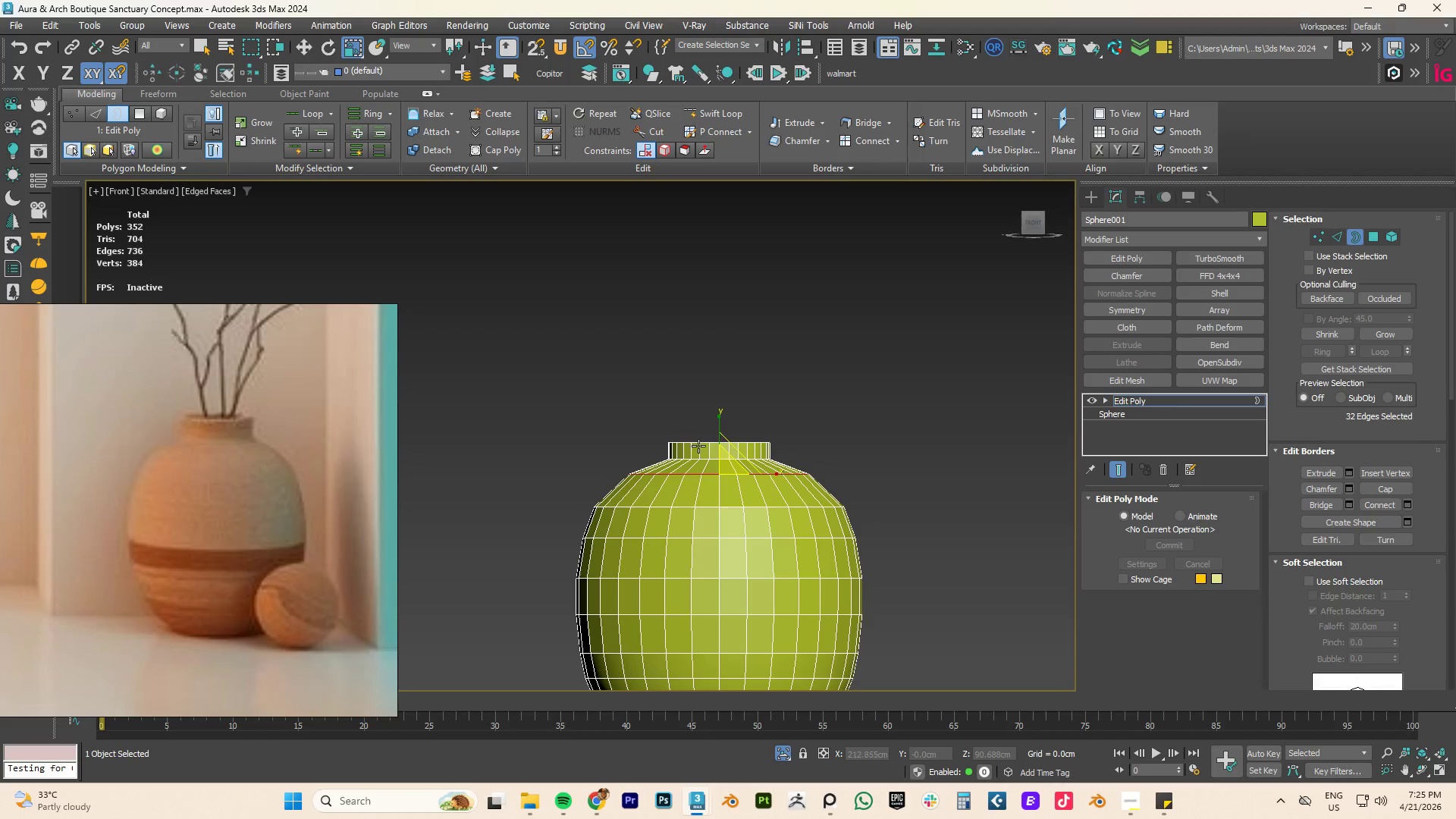 
left_click([698, 443])
 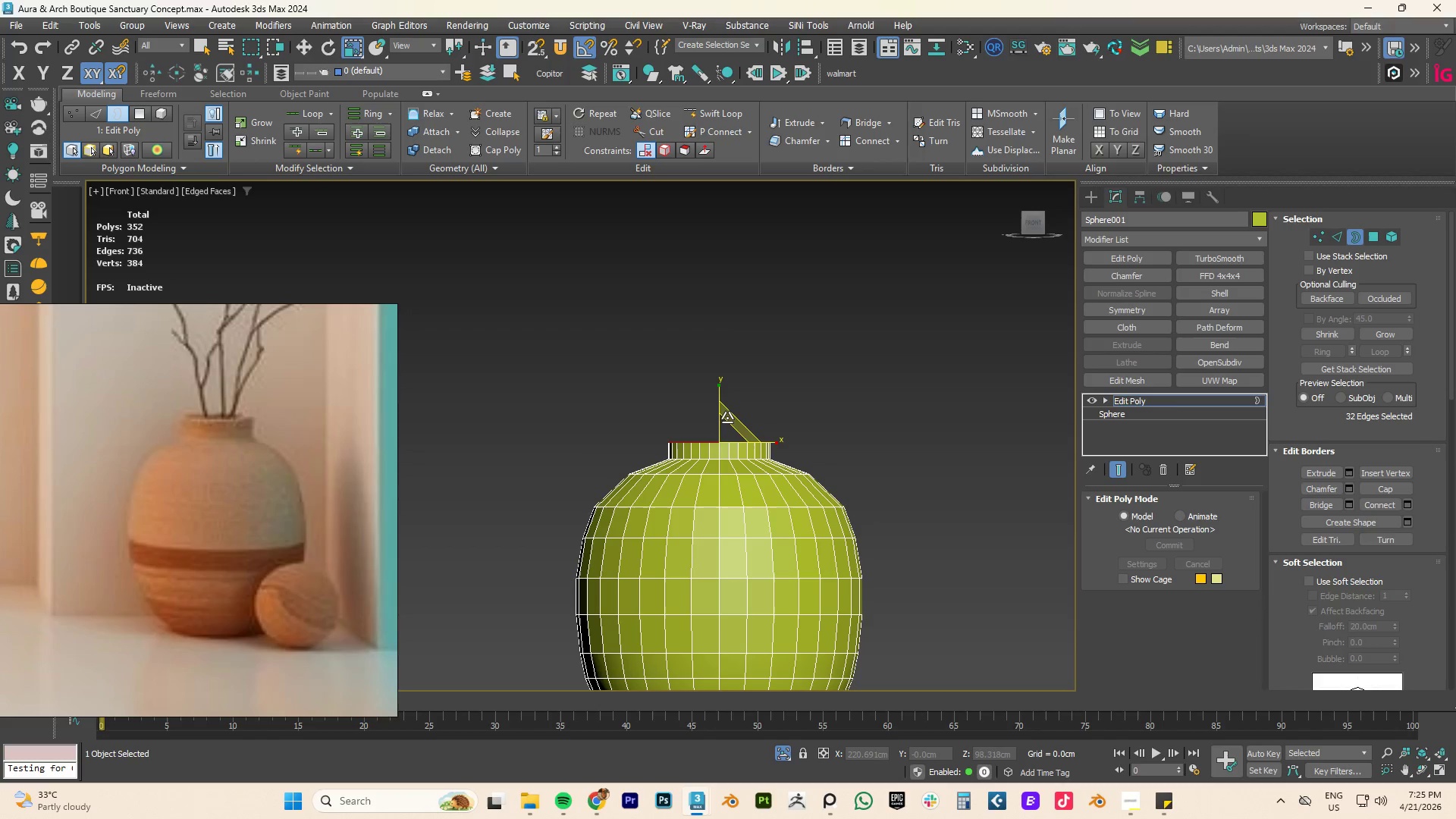 
key(W)
 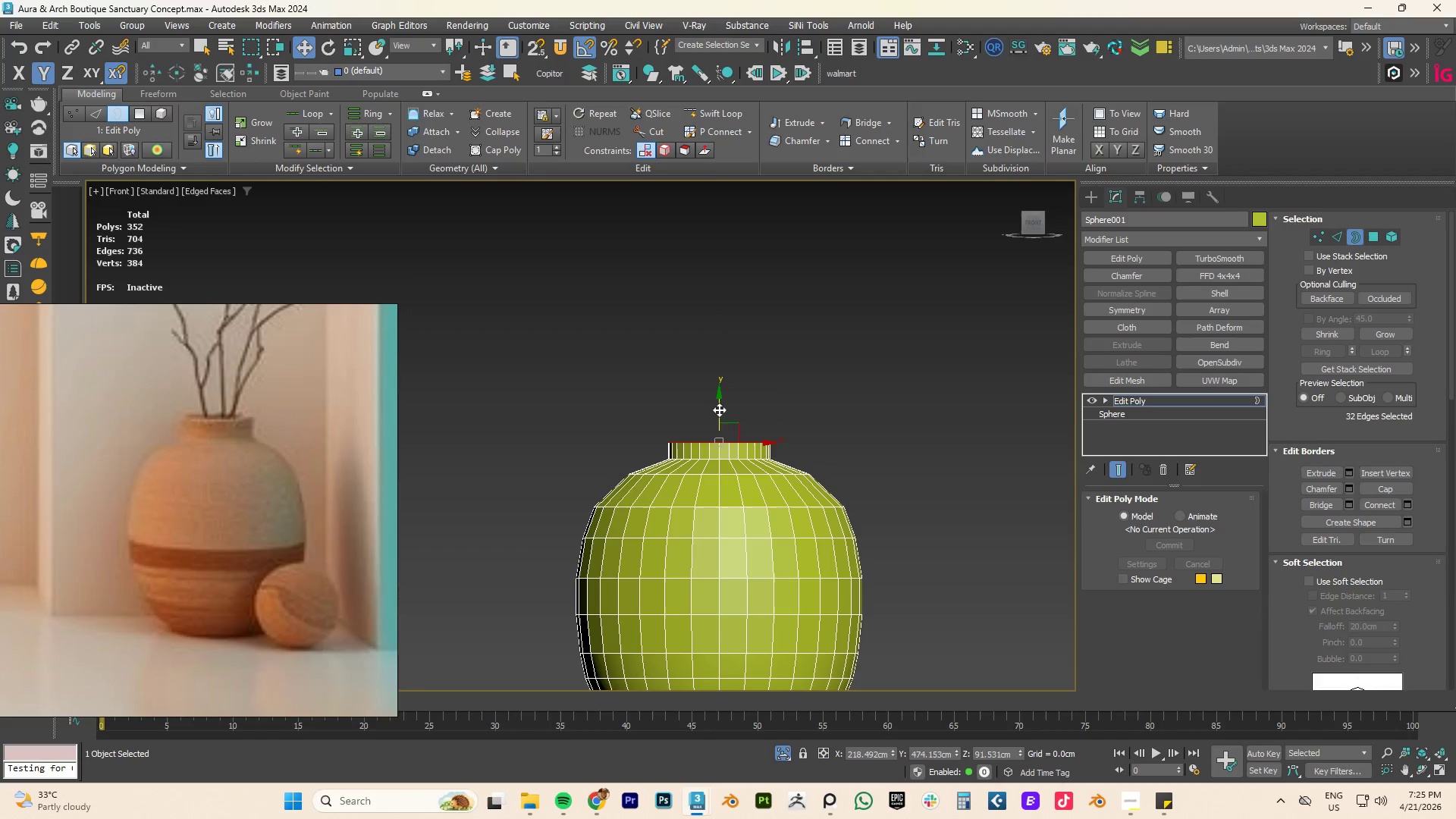 
left_click_drag(start_coordinate=[720, 410], to_coordinate=[723, 403])
 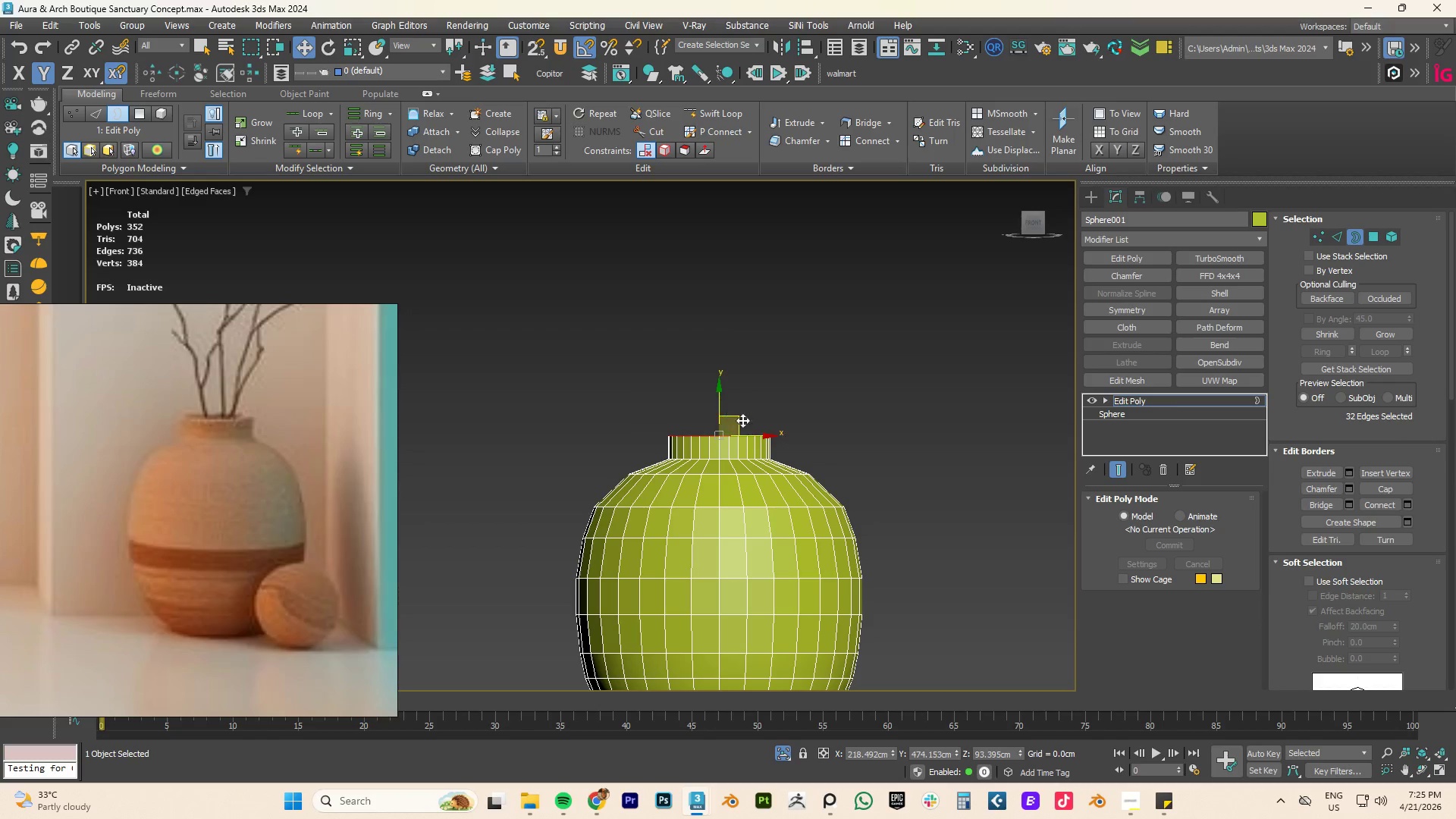 
hold_key(key=AltLeft, duration=3.03)
 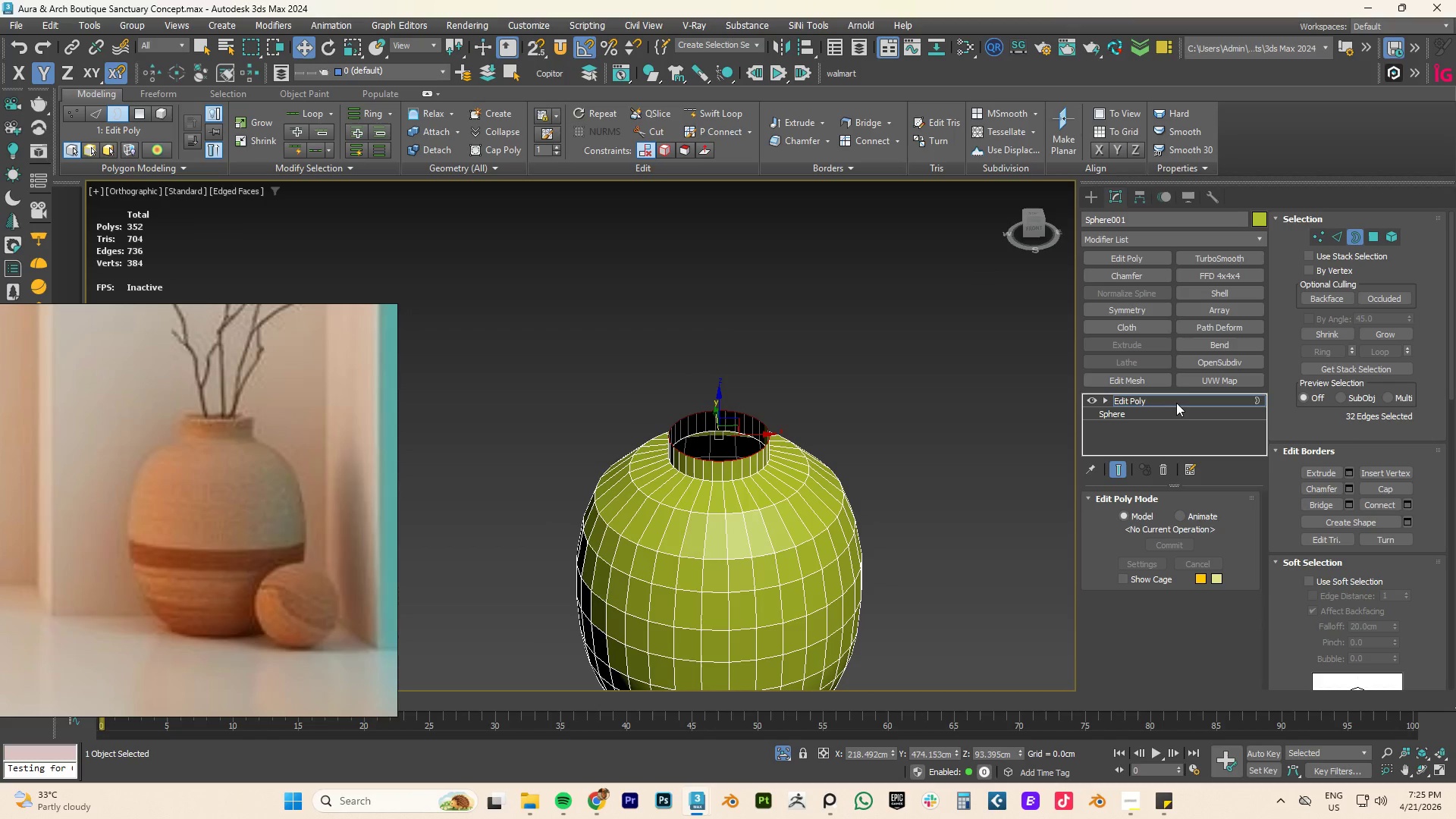 
left_click([1174, 403])
 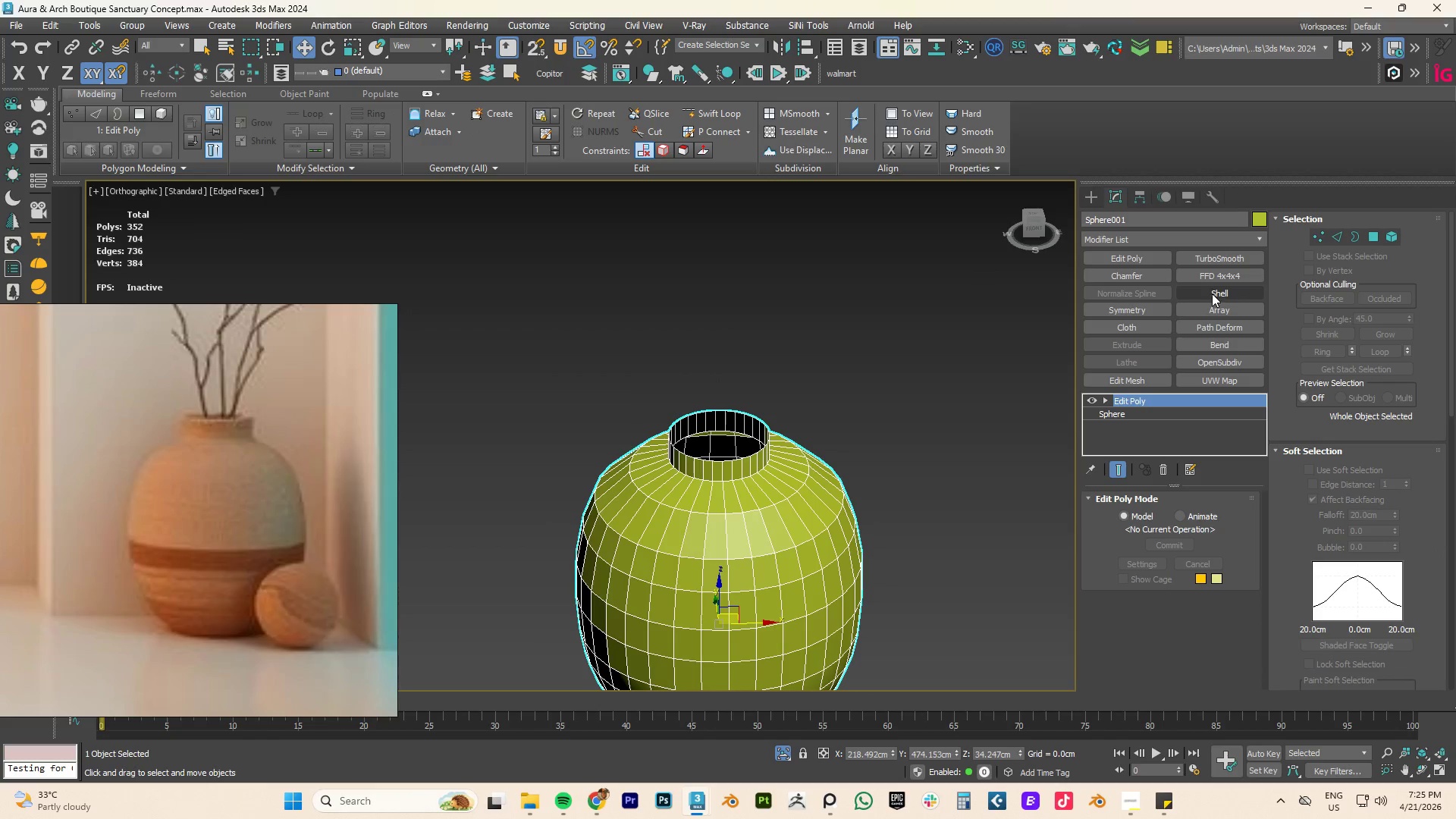 
left_click([1214, 293])
 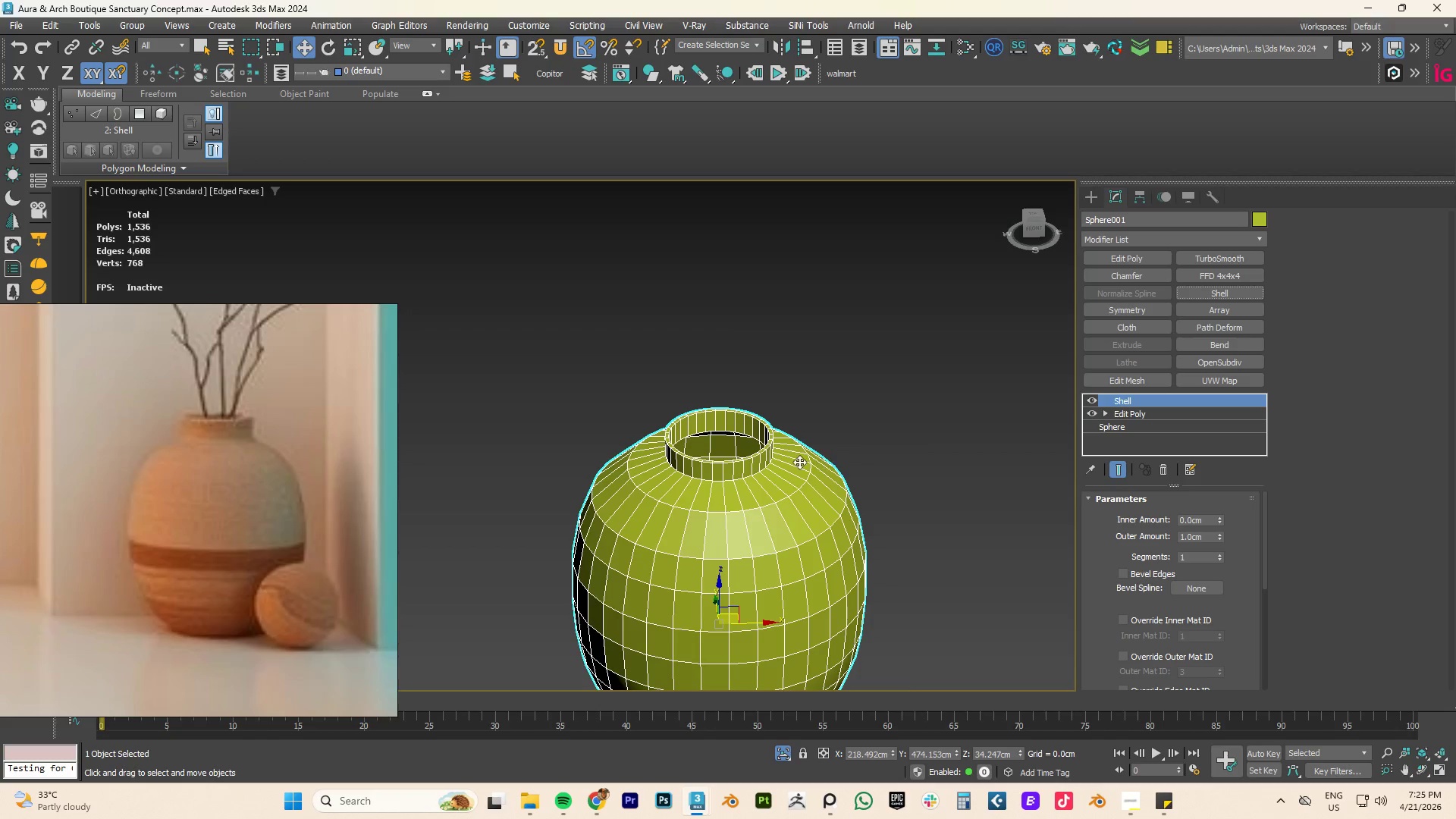 
scroll: coordinate [745, 505], scroll_direction: down, amount: 2.0
 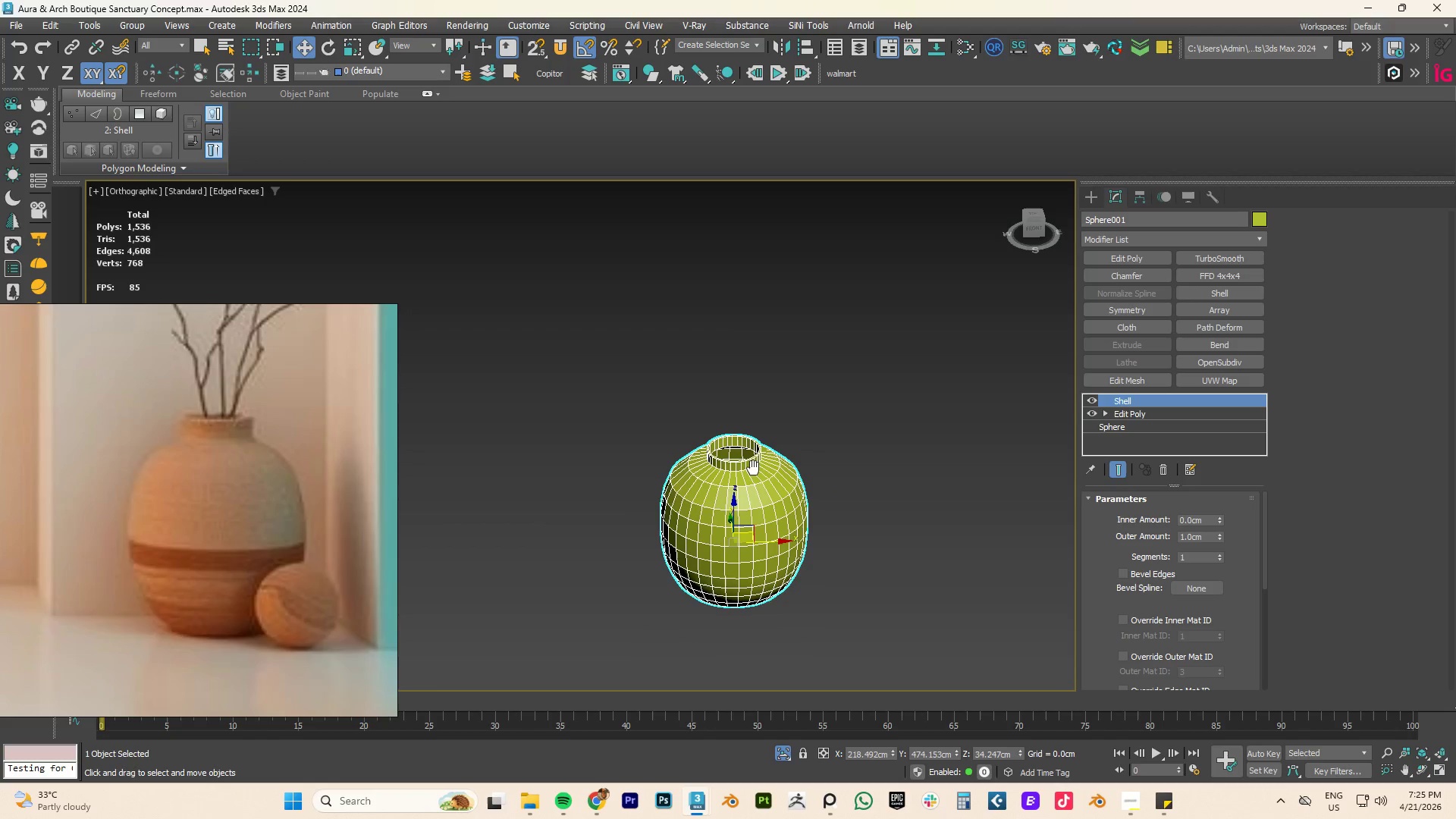 
hold_key(key=AltLeft, duration=1.45)
 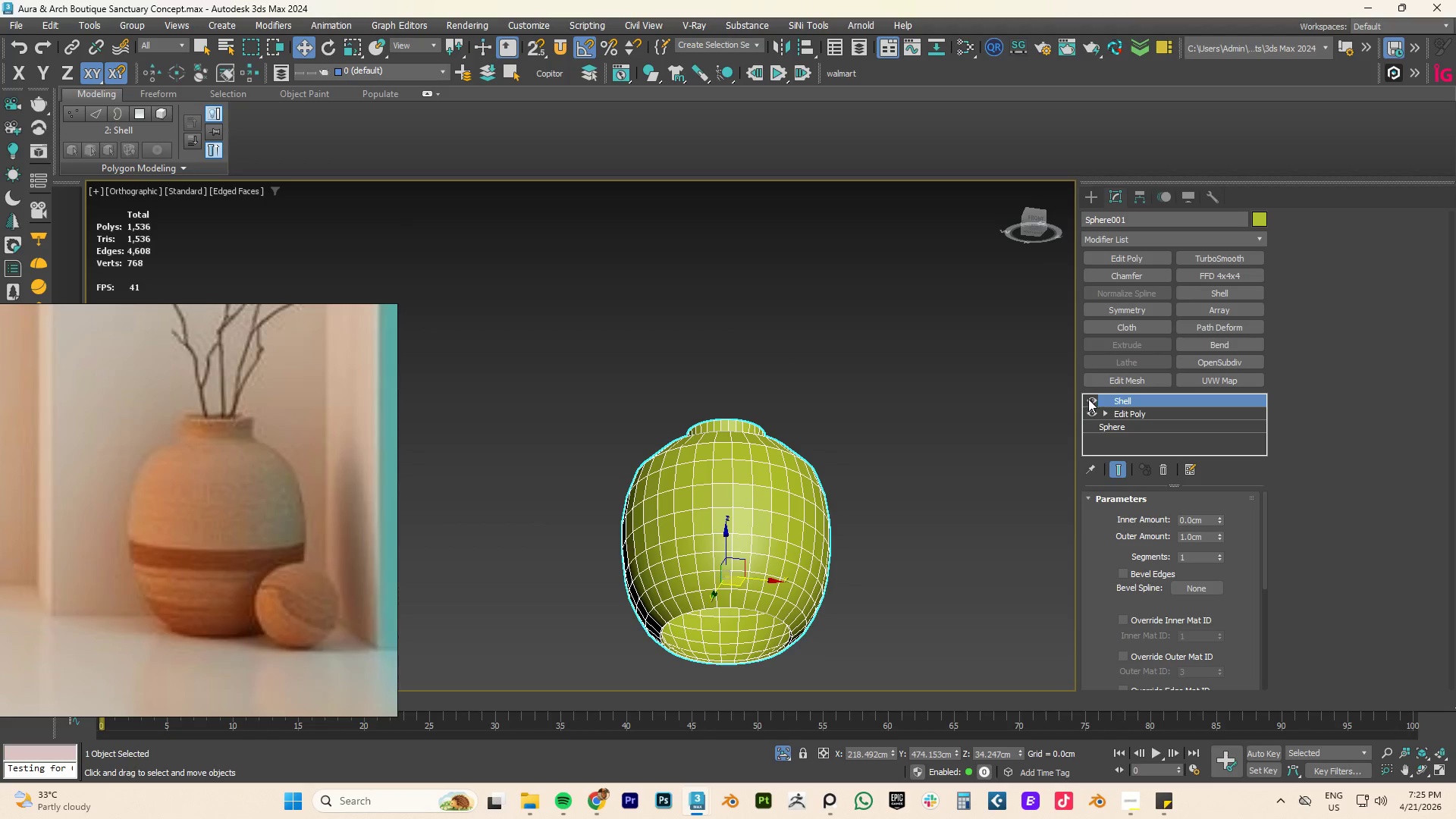 
scroll: coordinate [753, 468], scroll_direction: up, amount: 1.0
 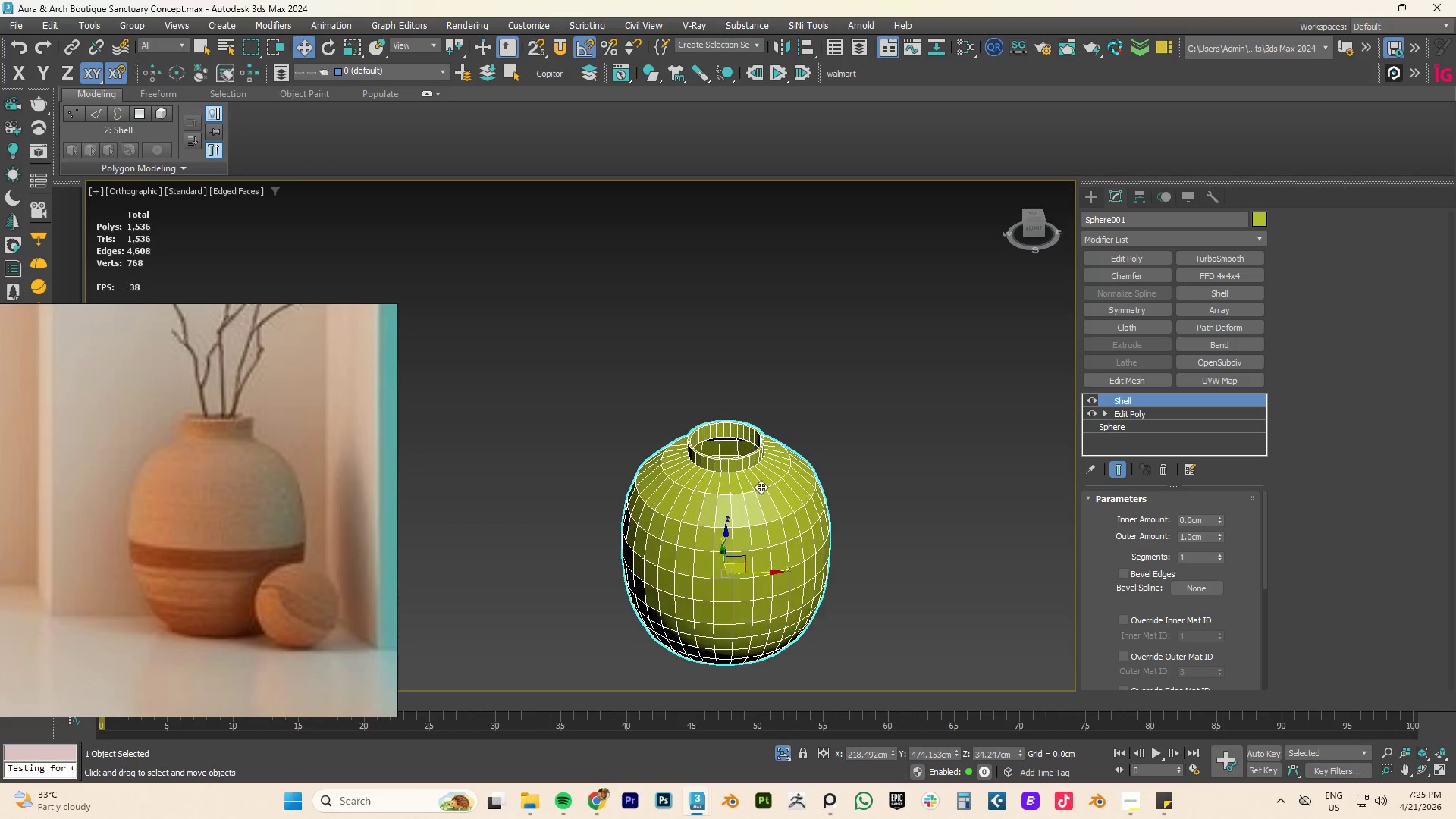 
left_click([1091, 399])
 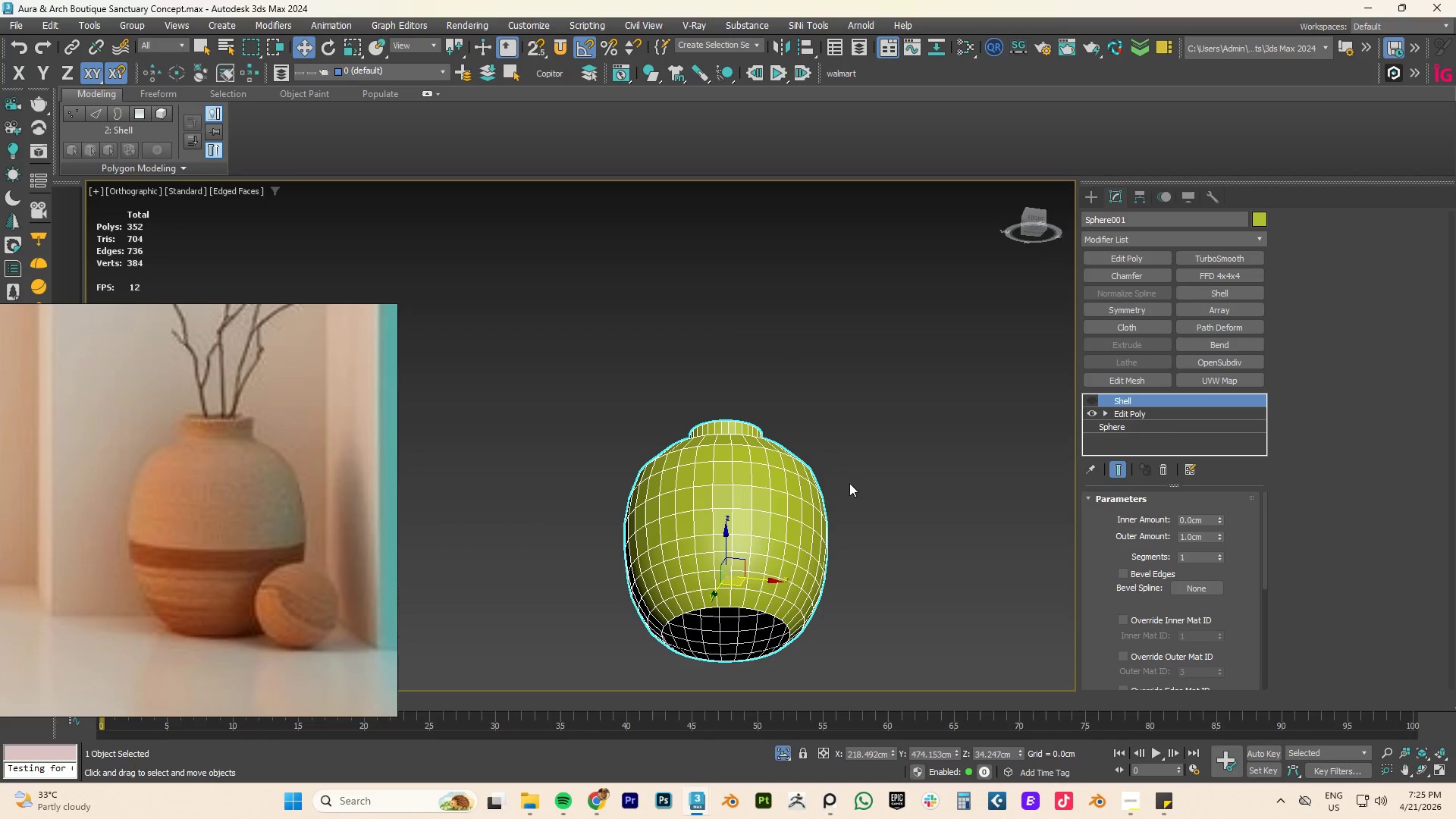 
hold_key(key=AltLeft, duration=0.59)
 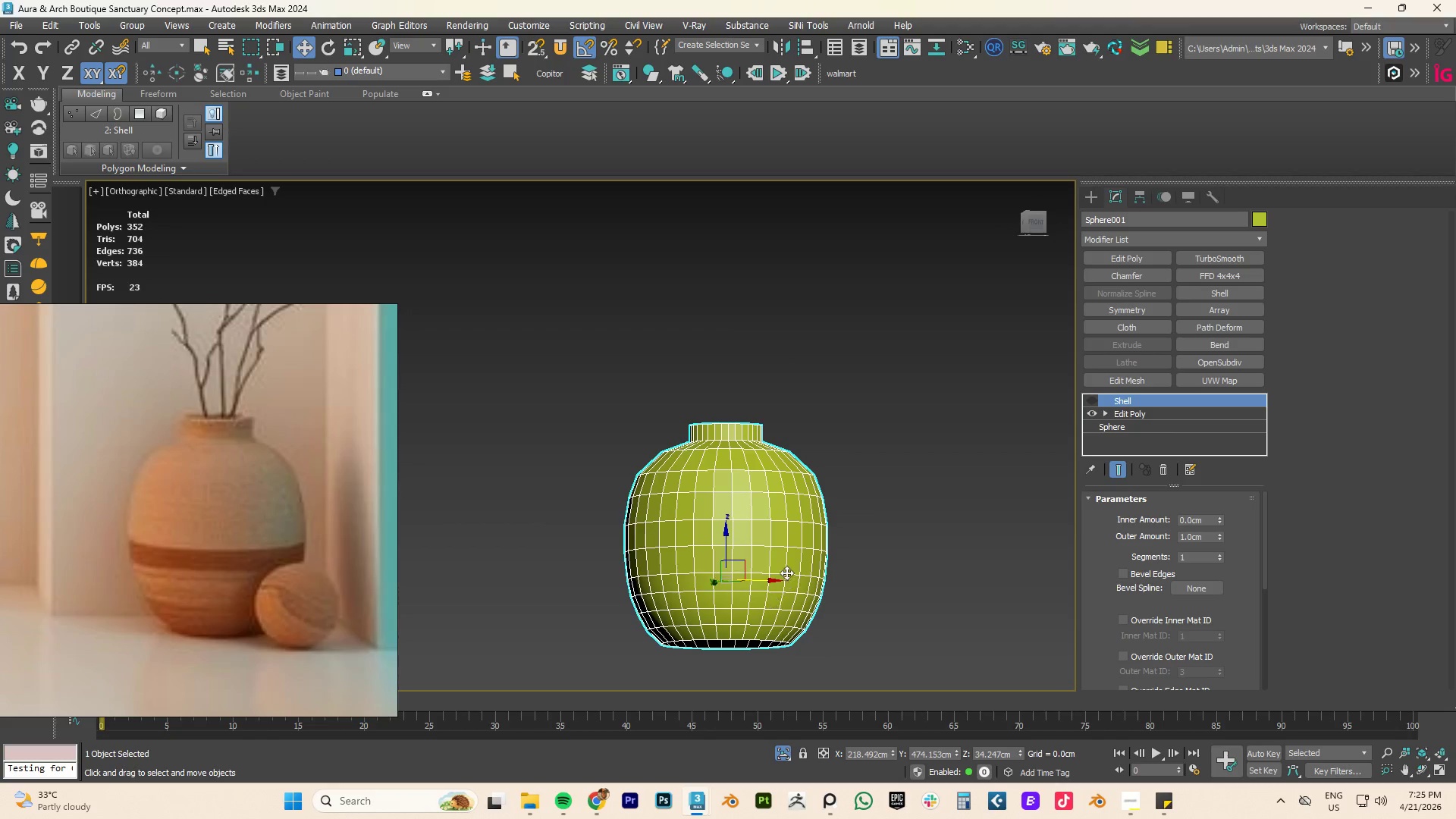 
hold_key(key=AltLeft, duration=0.47)
 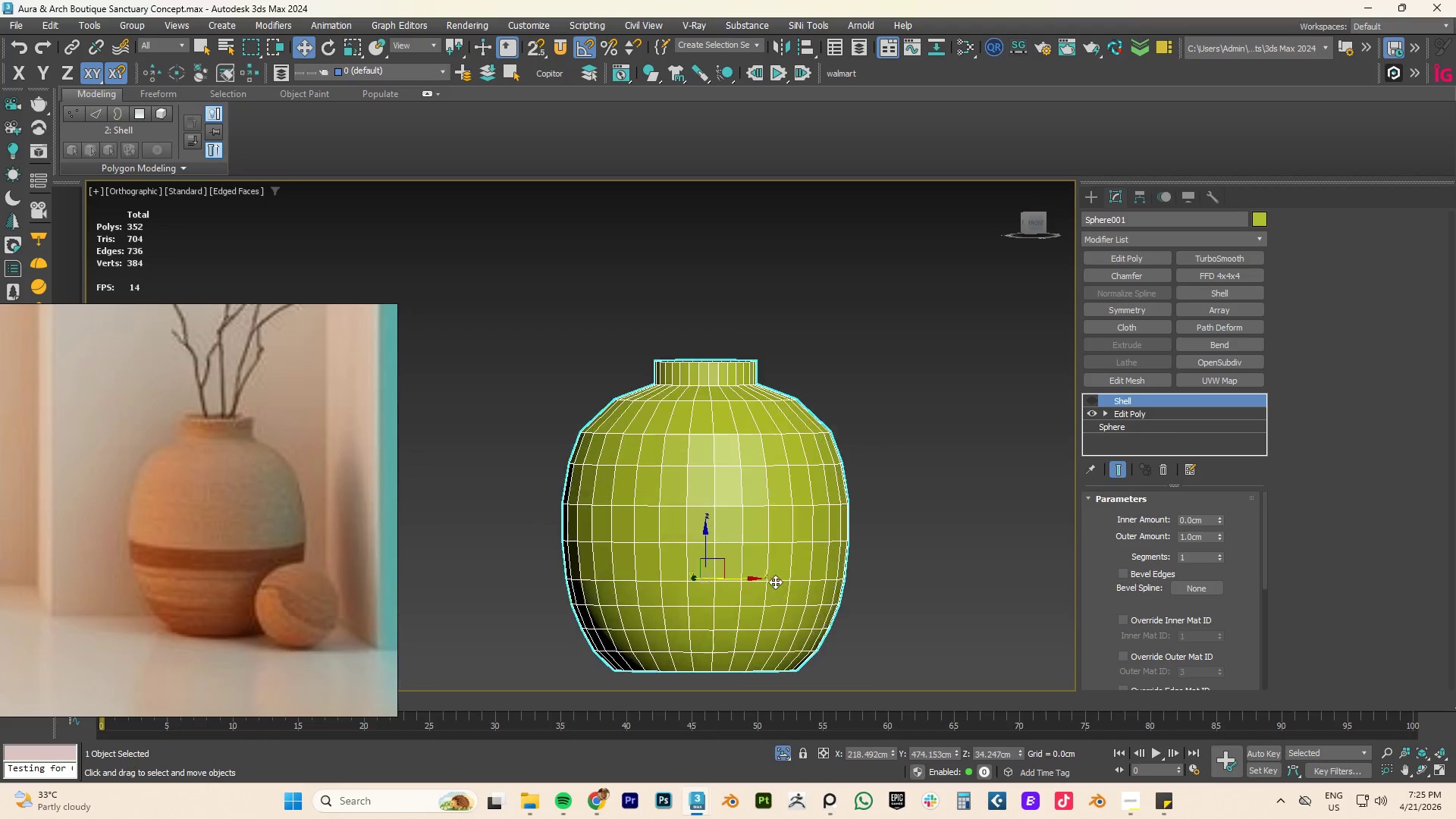 
scroll: coordinate [792, 562], scroll_direction: none, amount: 0.0
 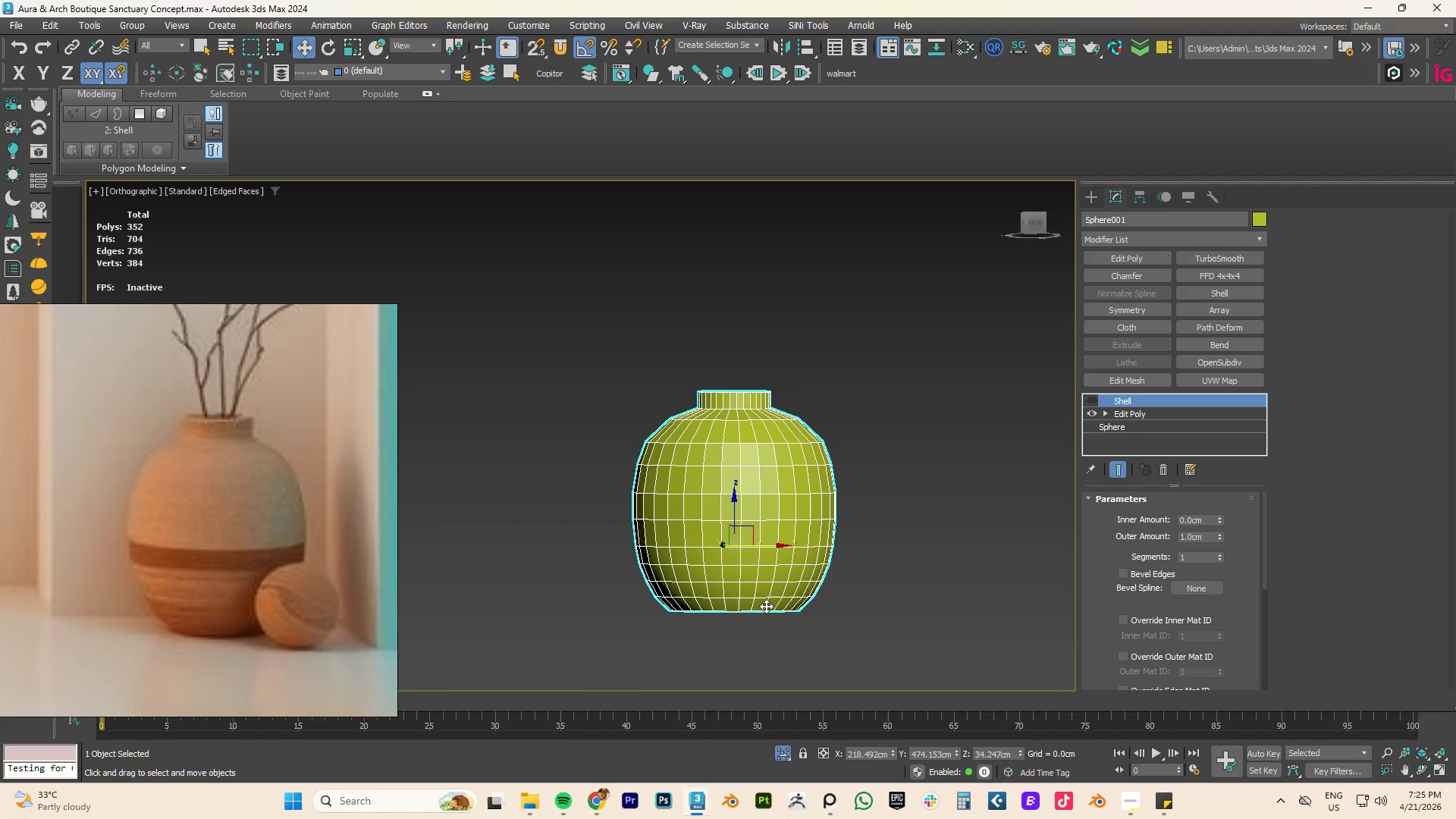 
wait(5.26)
 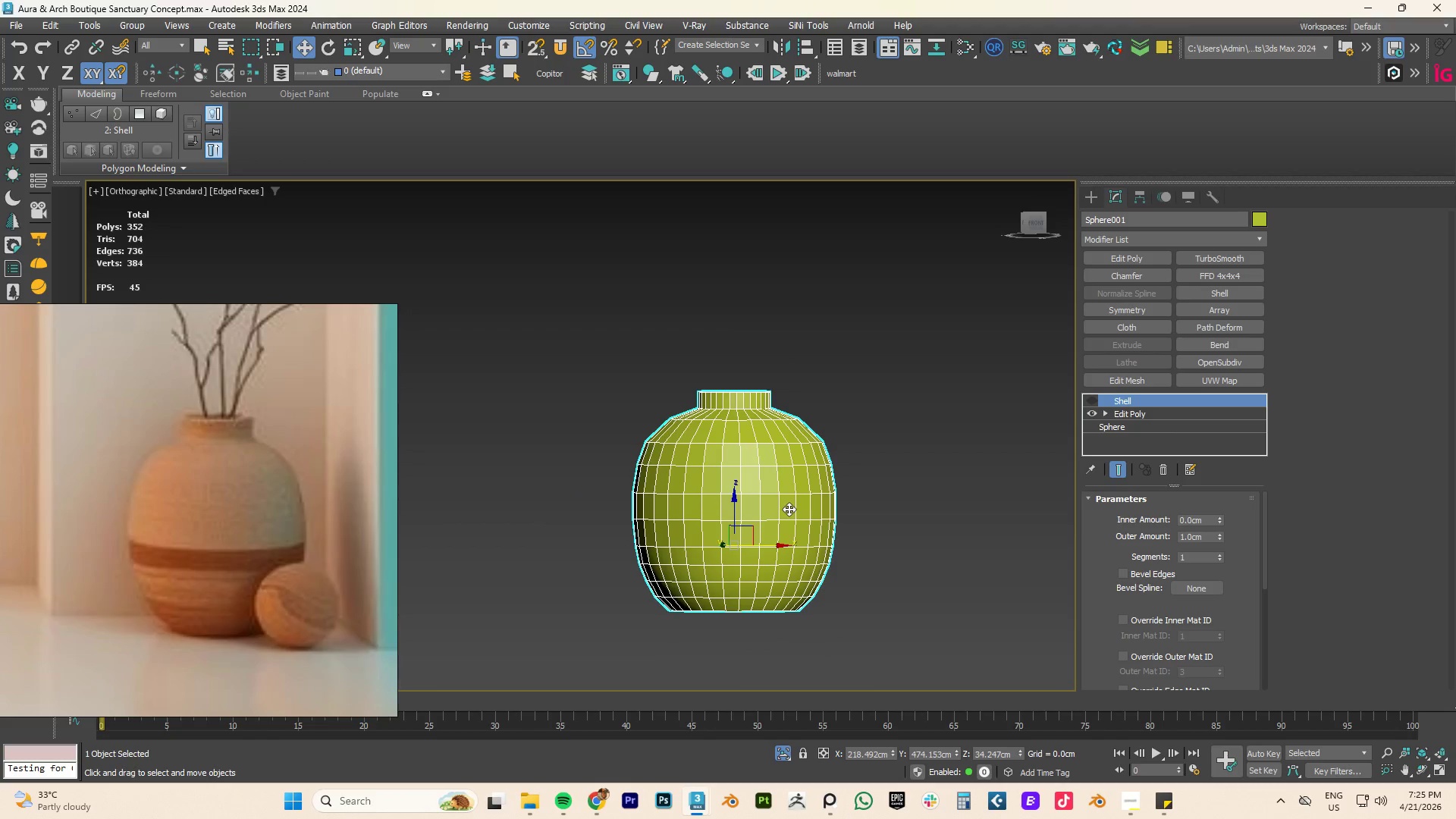 
left_click([1128, 413])
 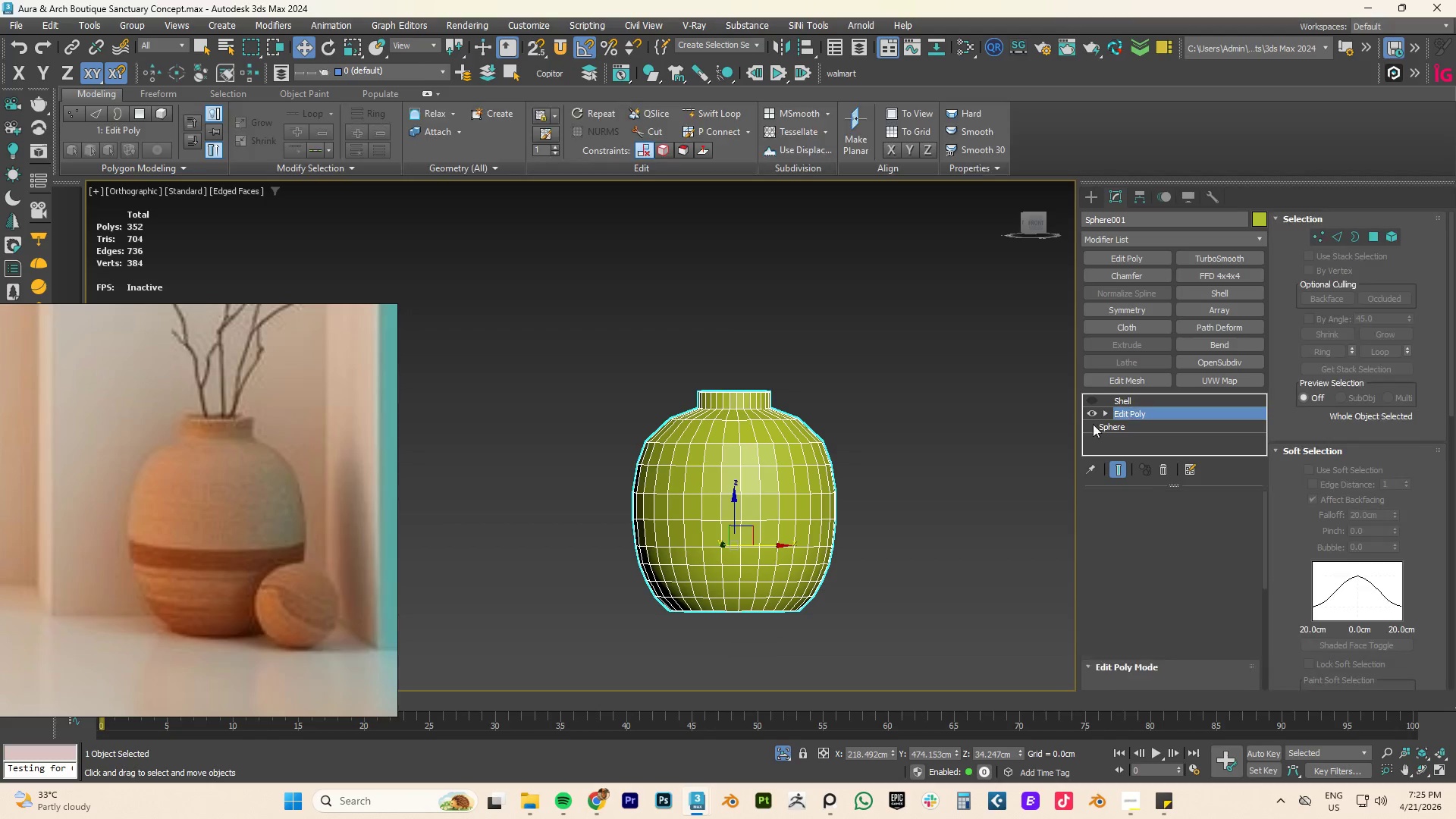 
key(2)
 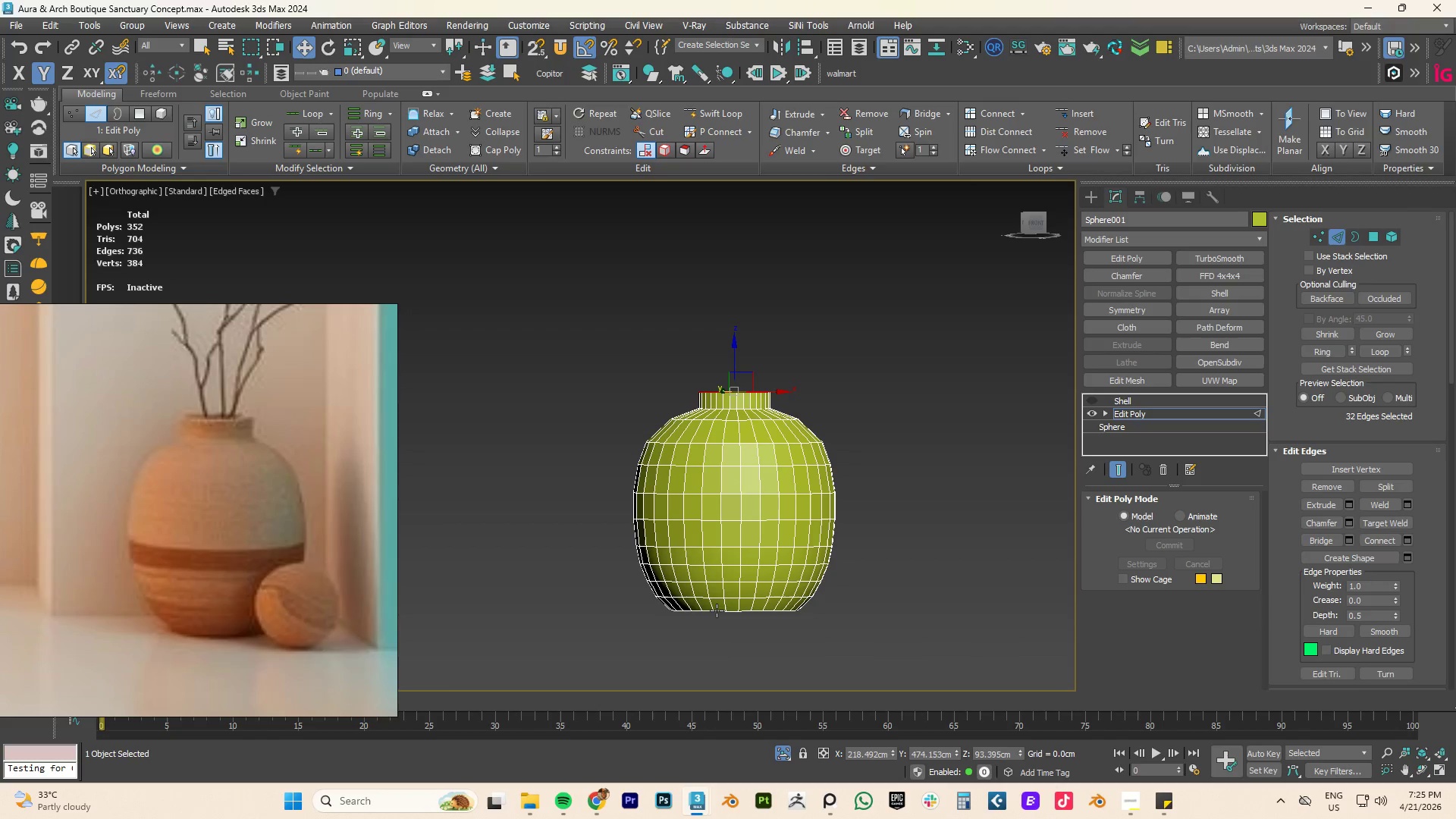 
double_click([717, 610])
 